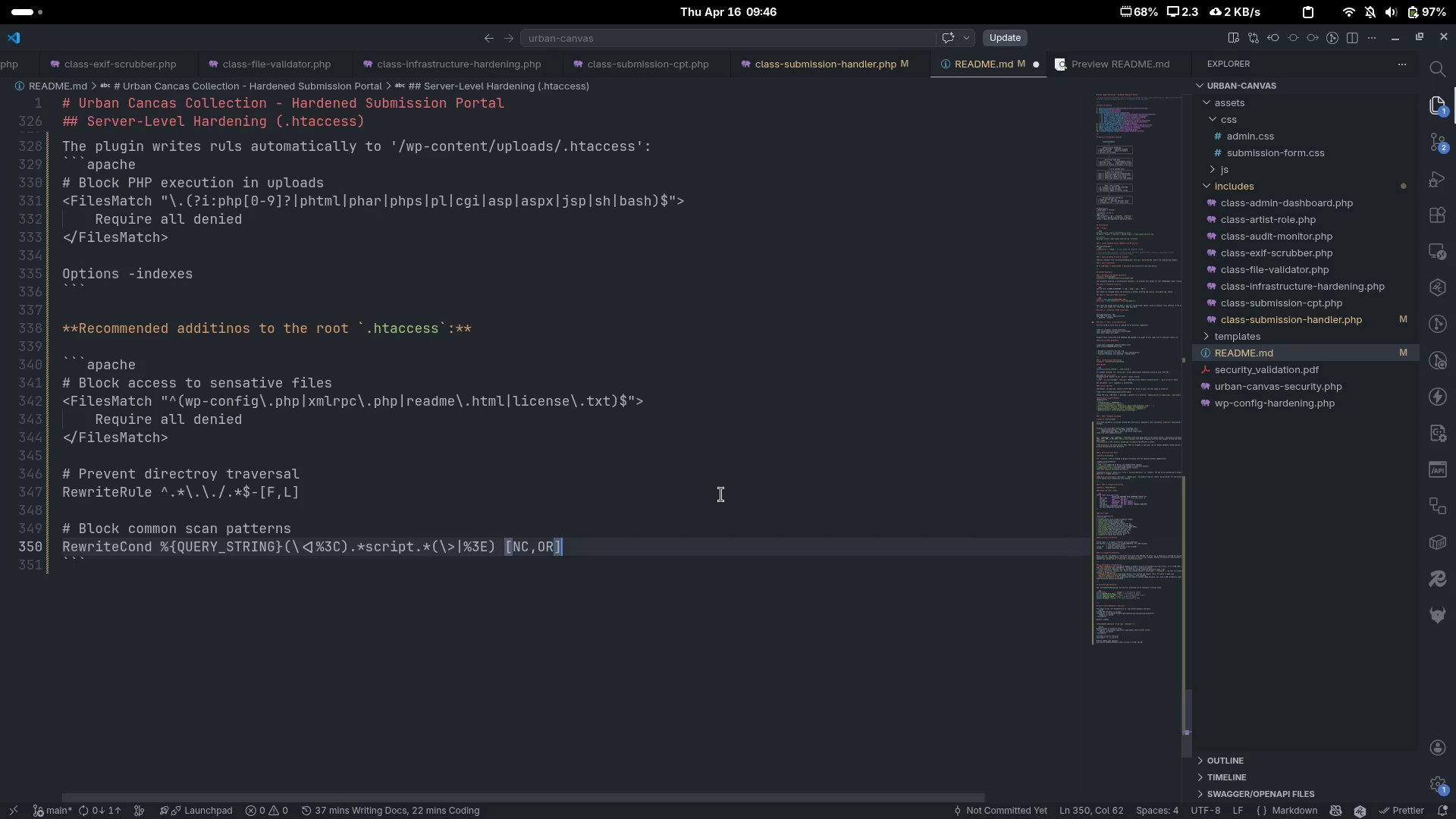 
key(ArrowRight)
 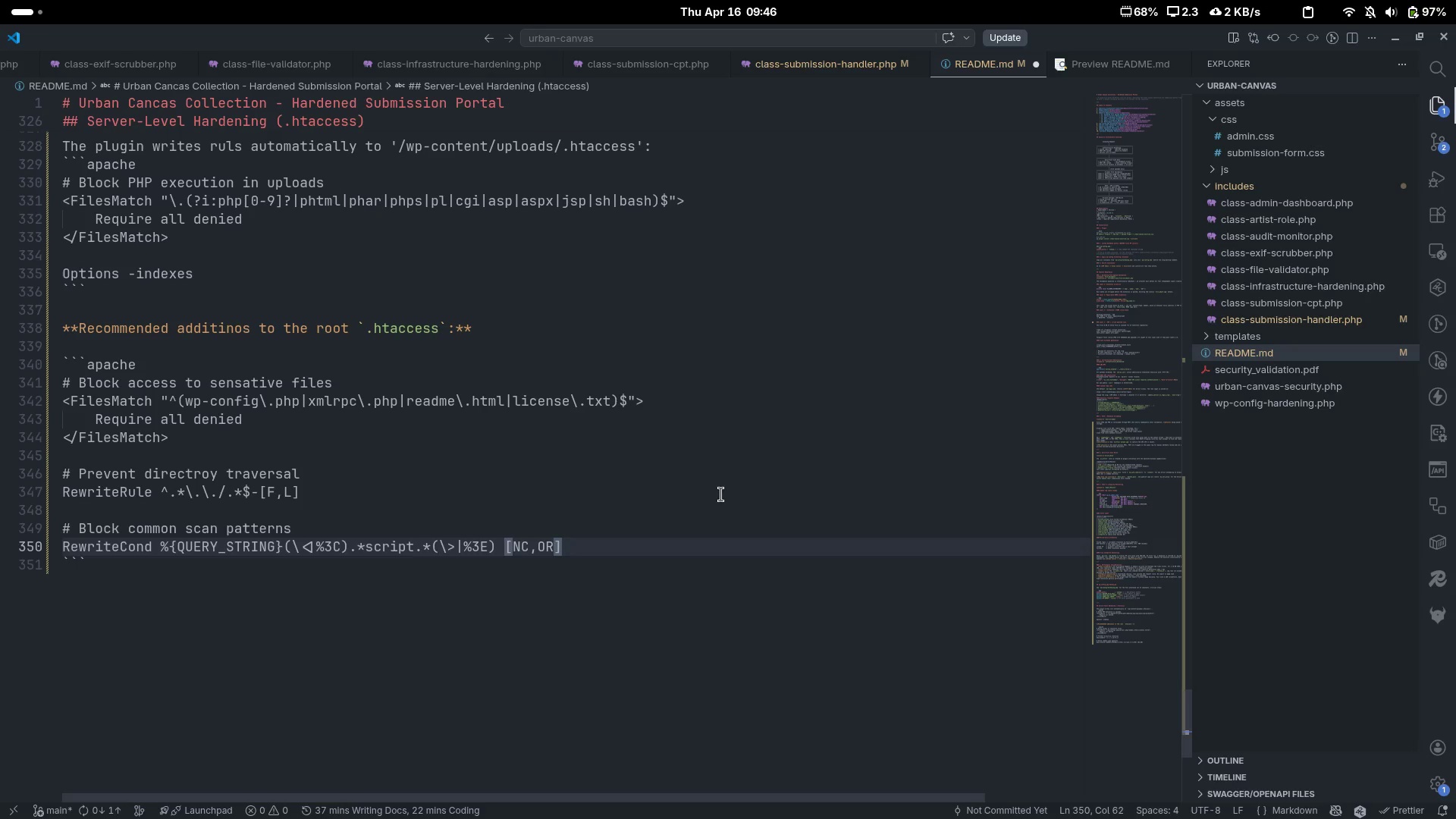 
key(Enter)
 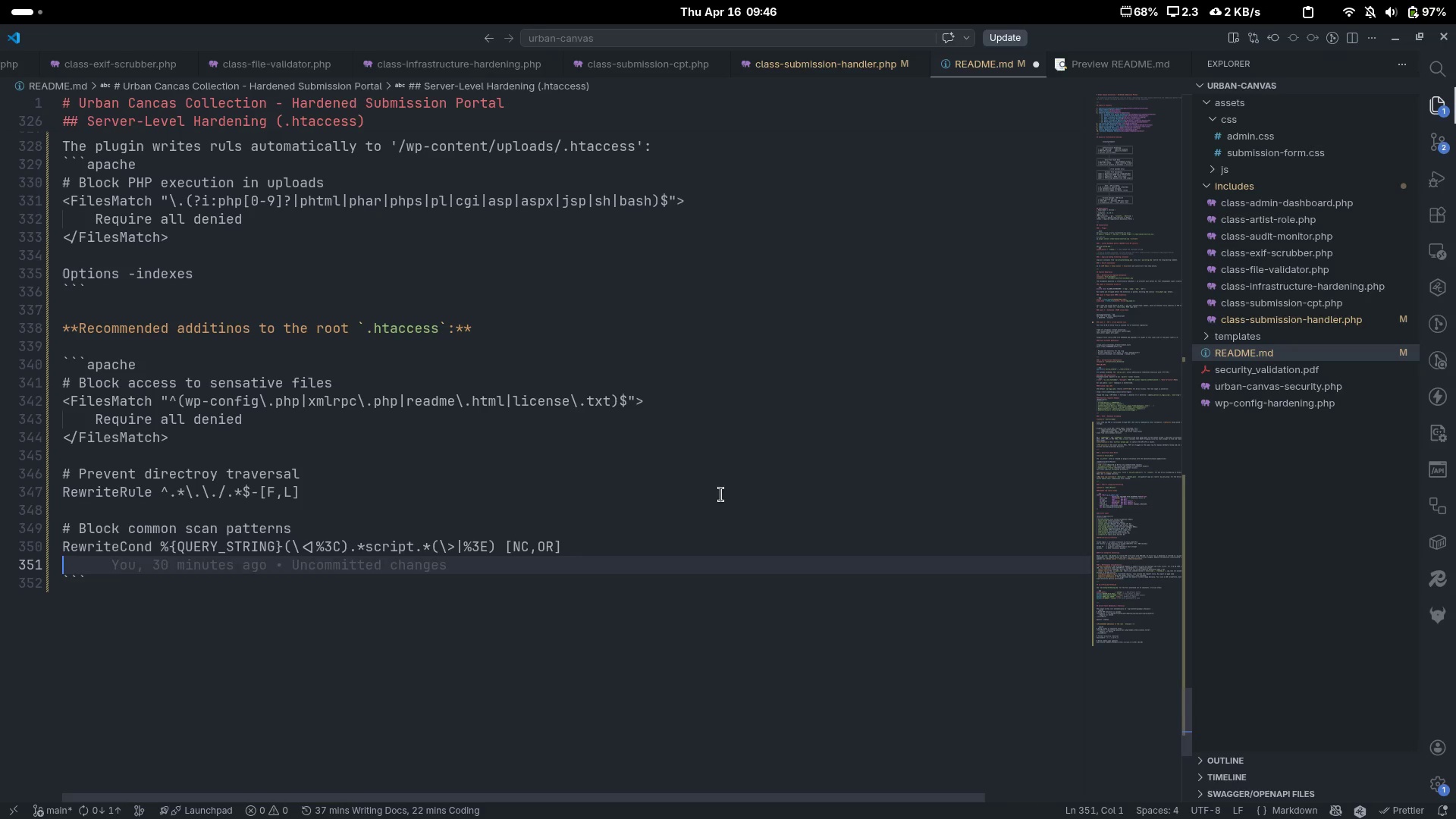 
type(RewriteCond %)
 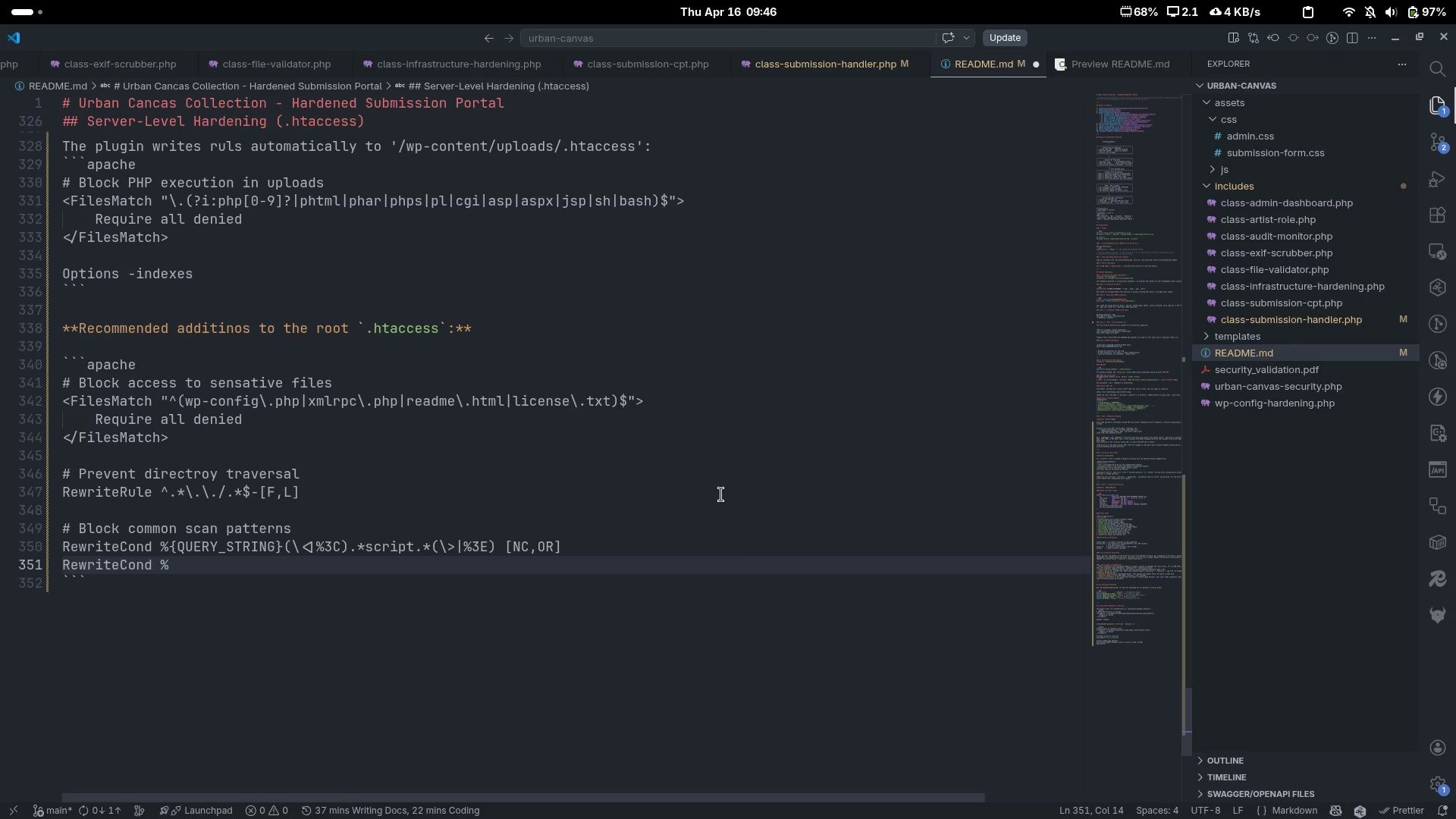 
key(Shift+BracketLeft)
 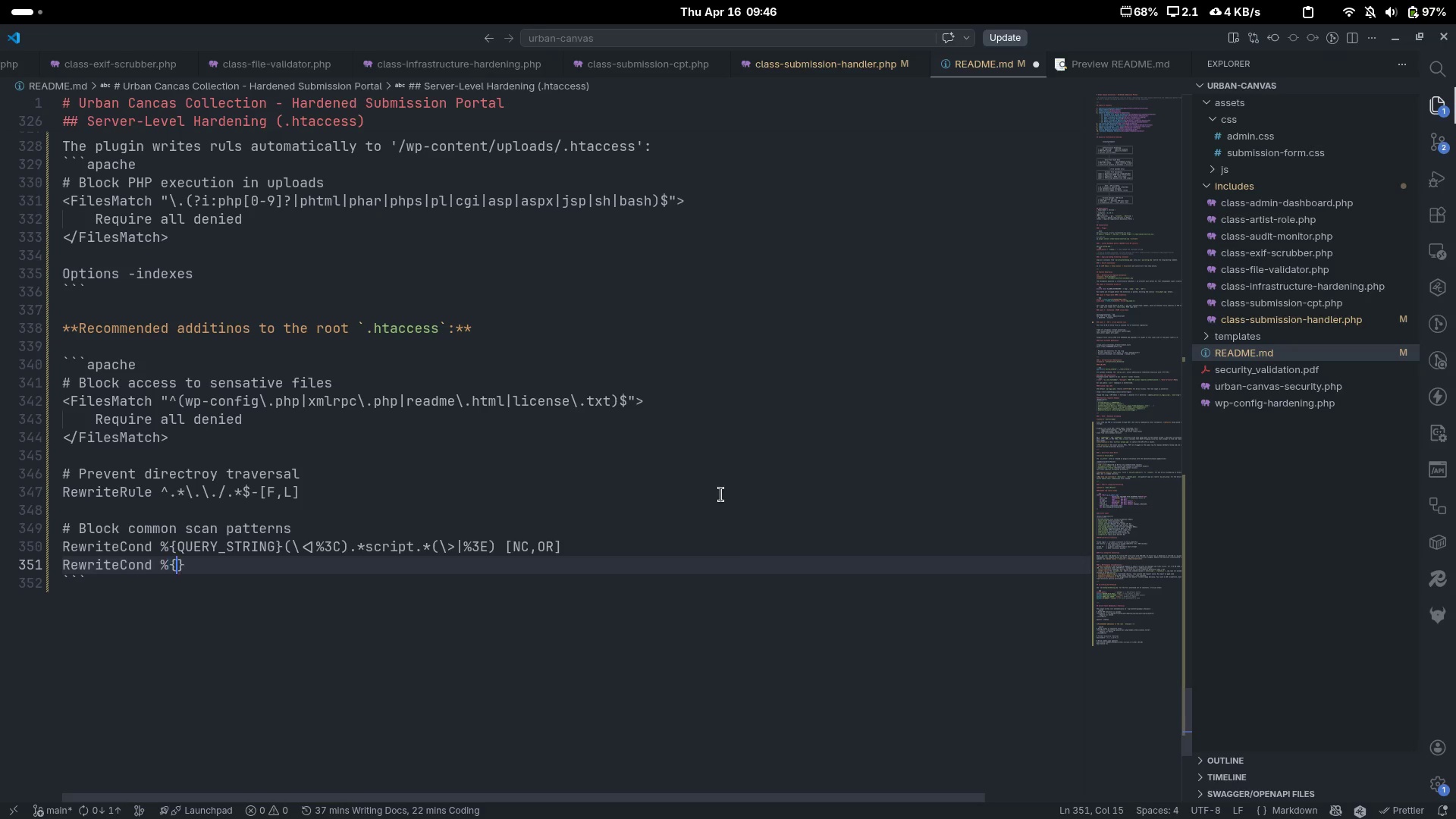 
key(Shift+BracketRight)
 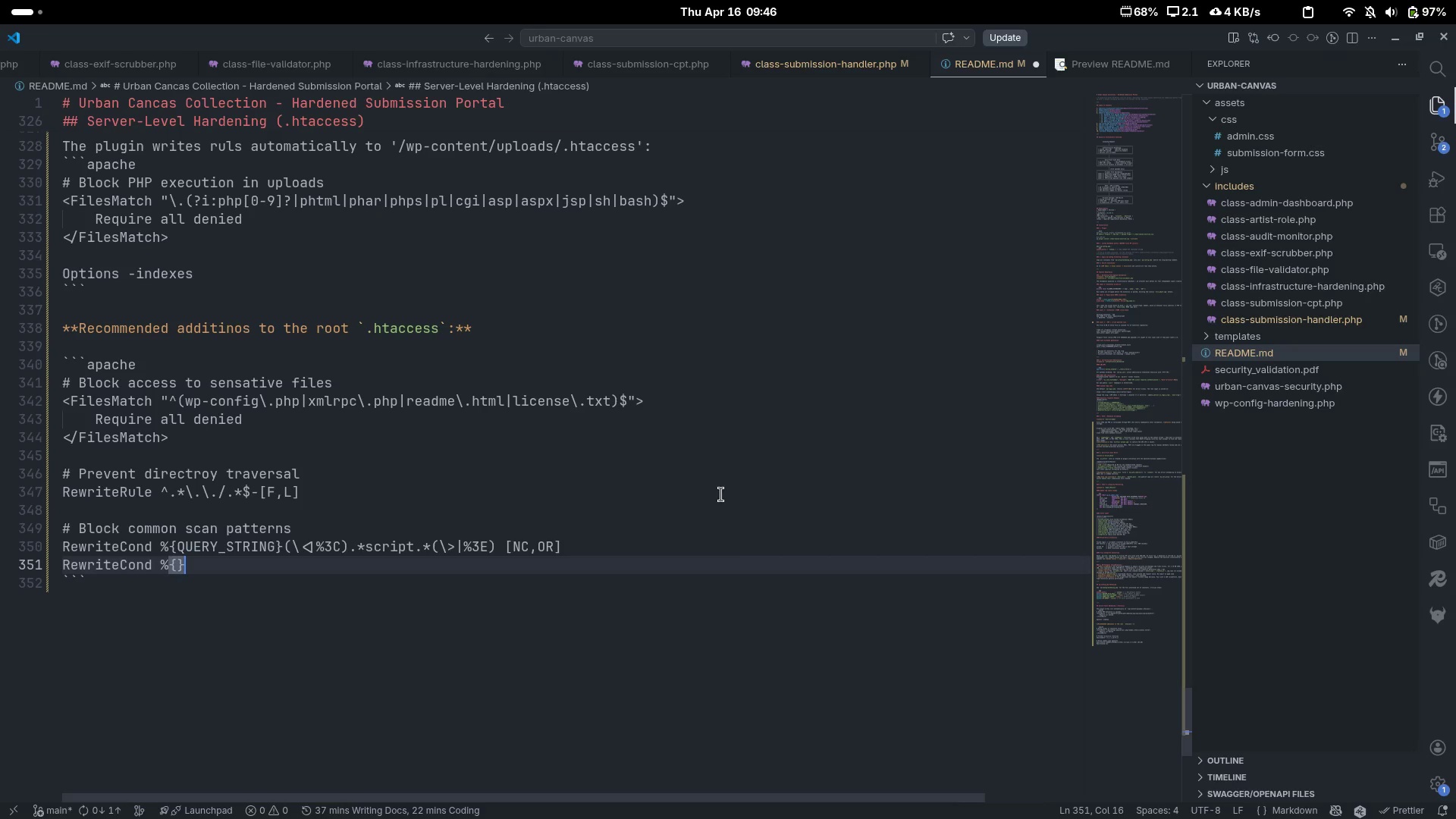 
key(ArrowLeft)
 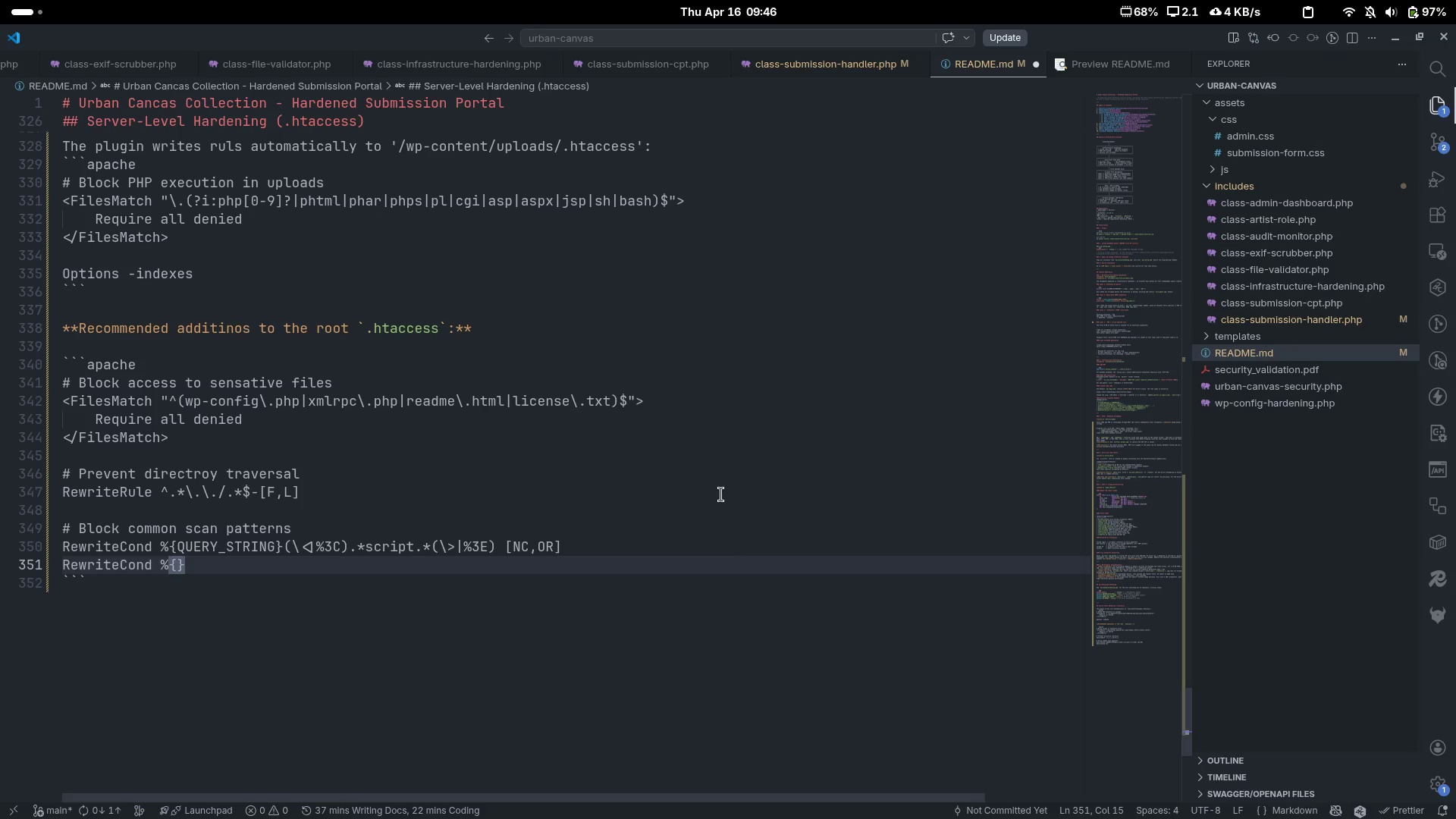 
key(Tab)
key(Backspace)
key(Backspace)
type(QUERY_STRING)
 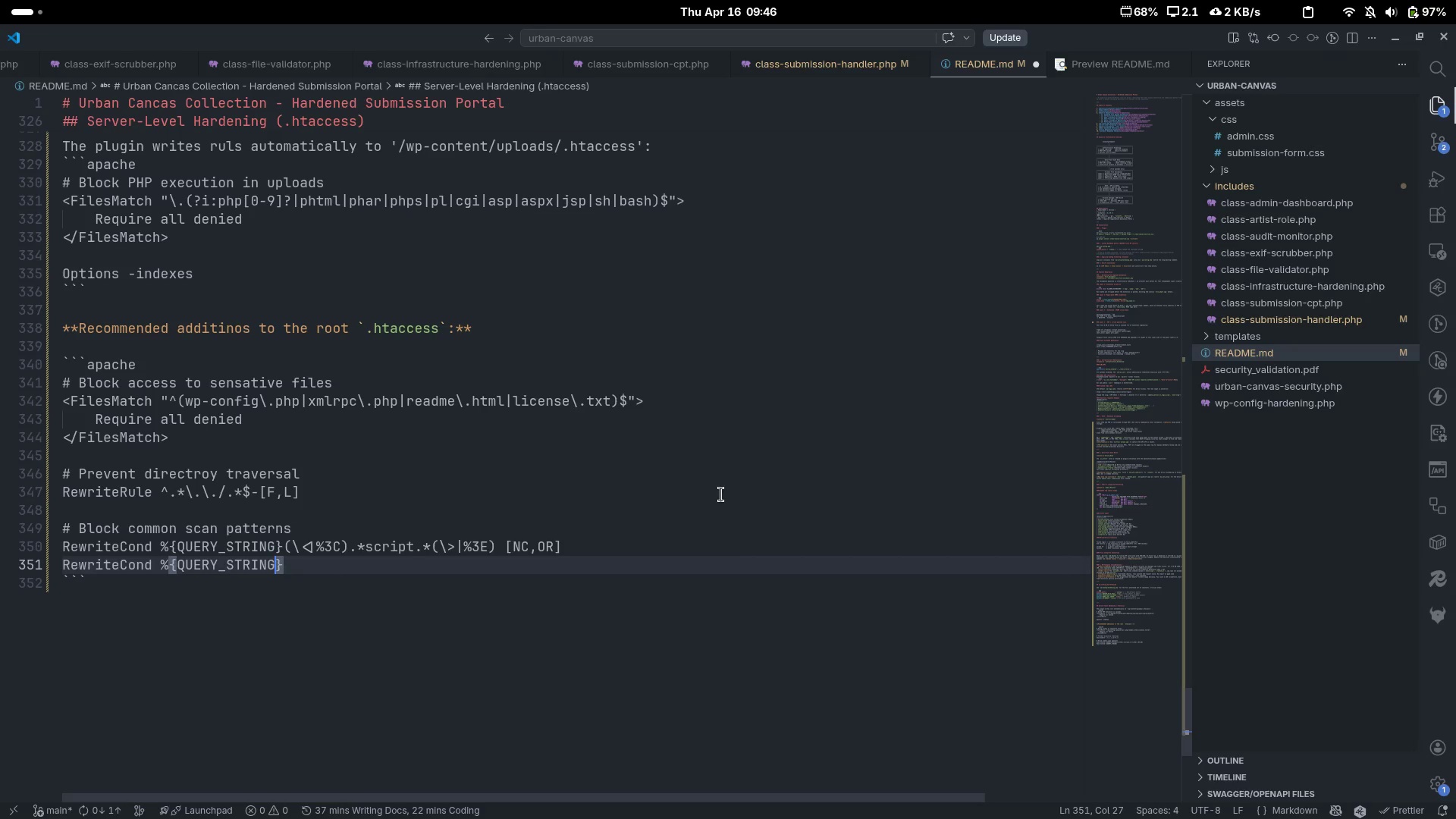 
key(ArrowRight)
 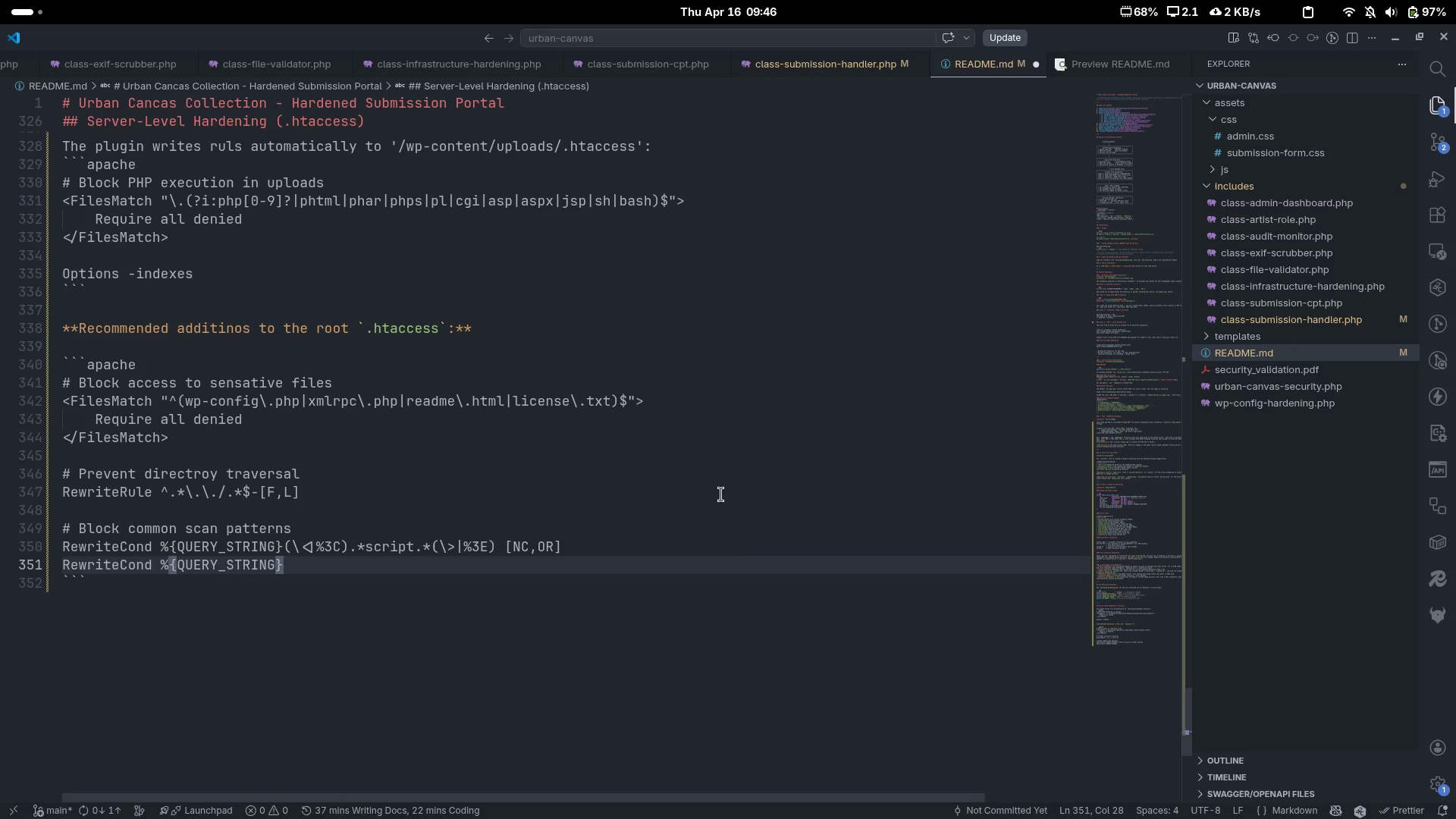 
type( GLOBALS(=|\[[Delete]|\%)
 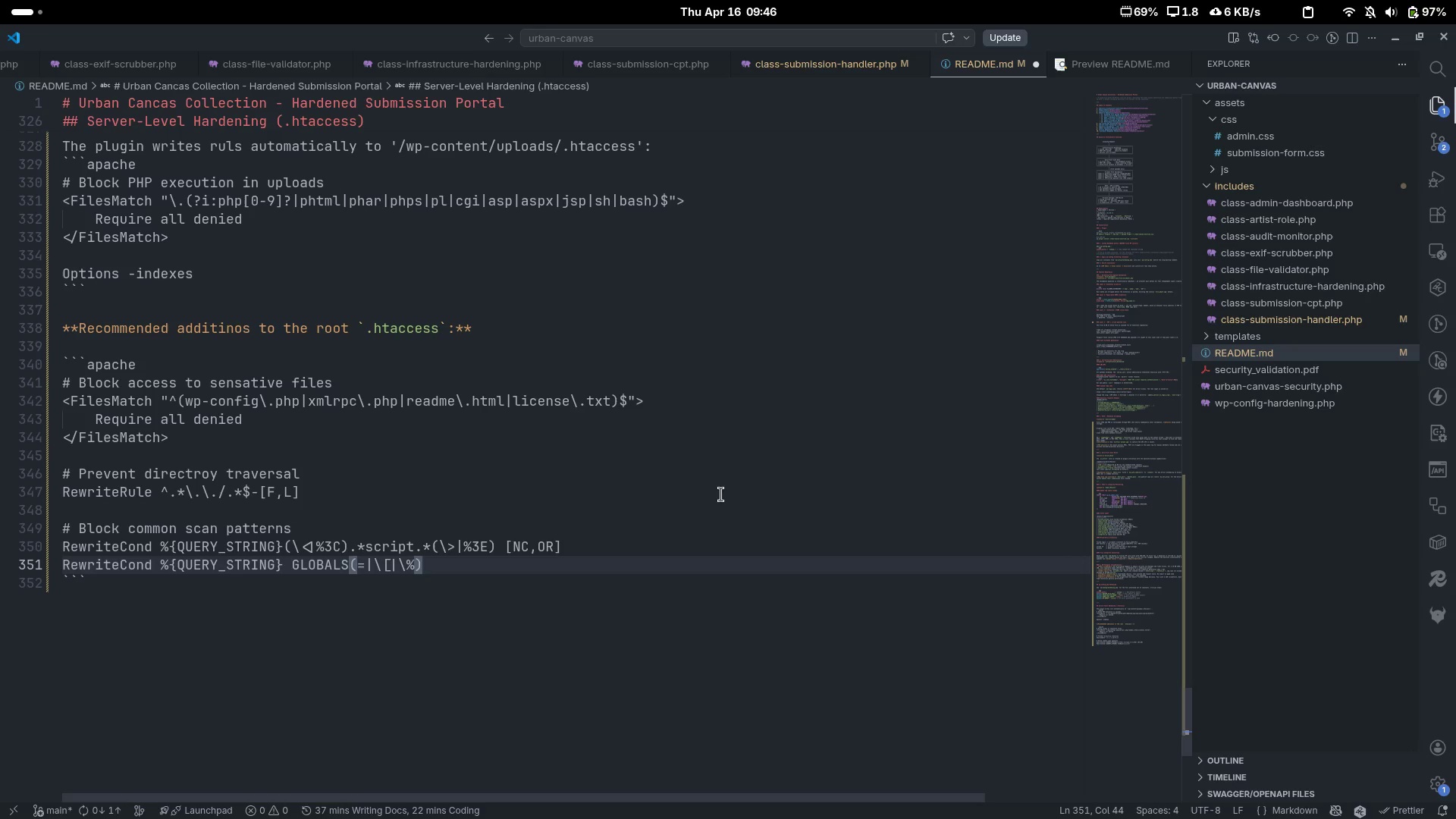 
type([0-9A-Z)
 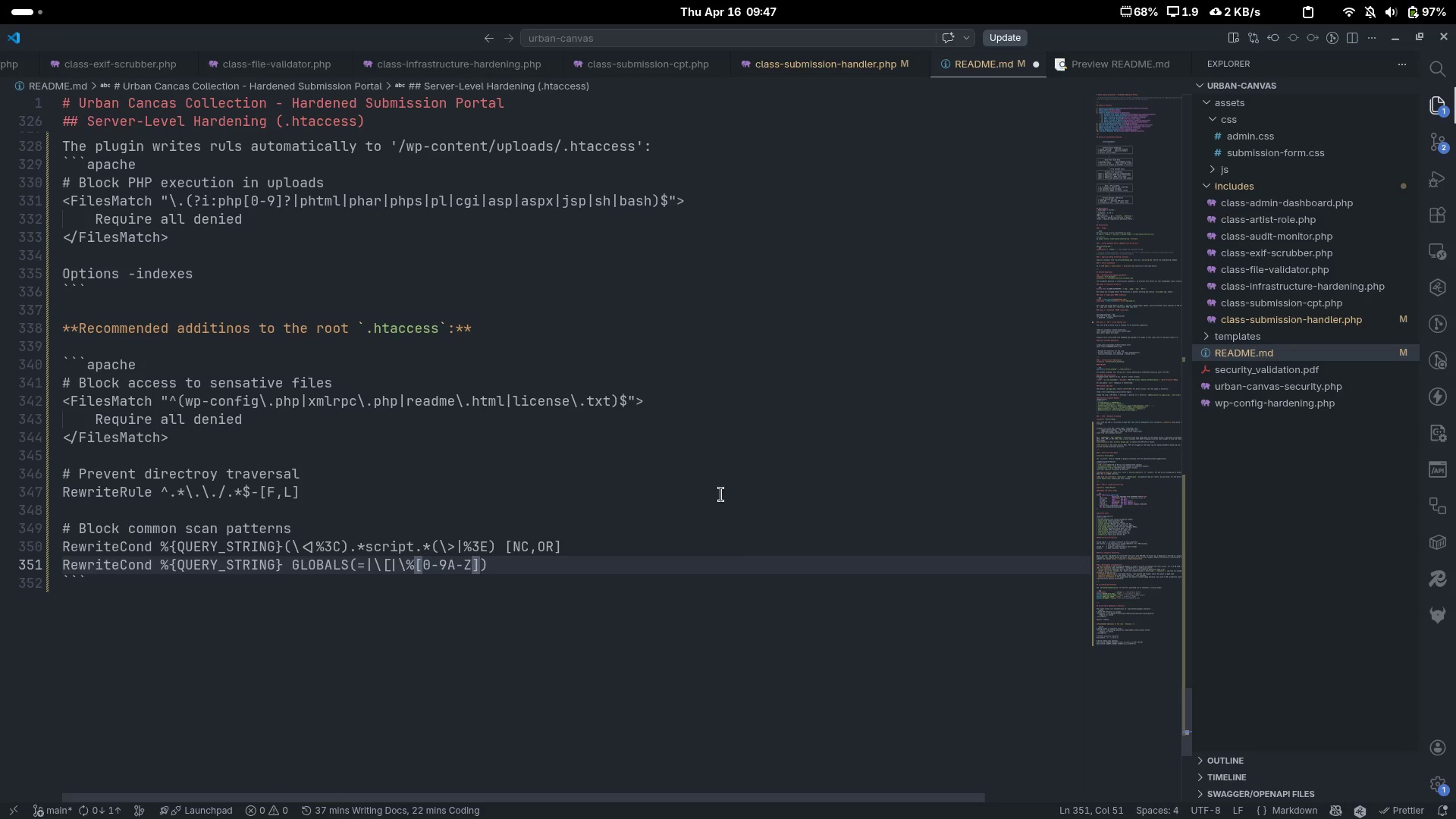 
key(ArrowRight)
 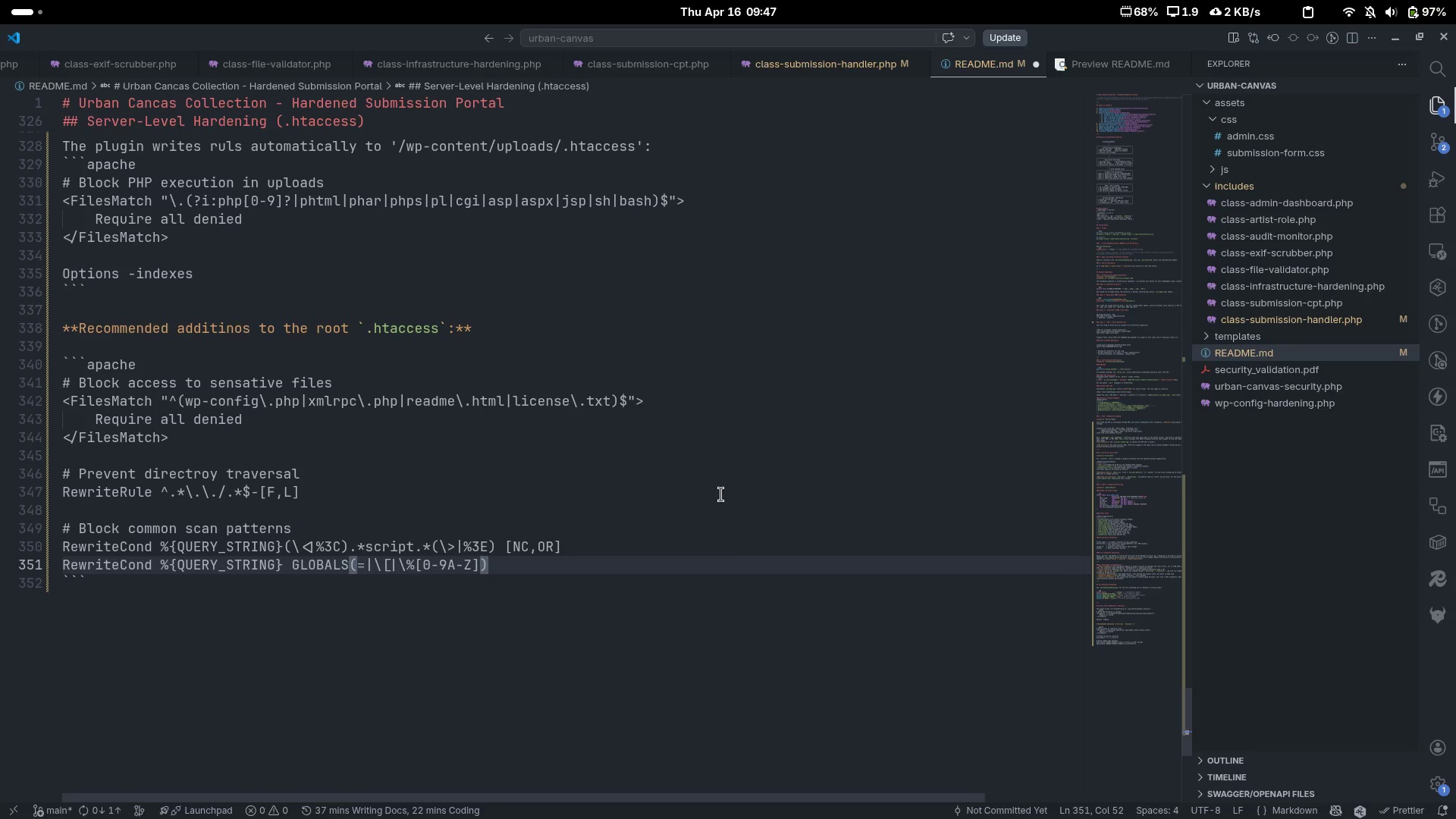 
key(Shift+BracketLeft)
 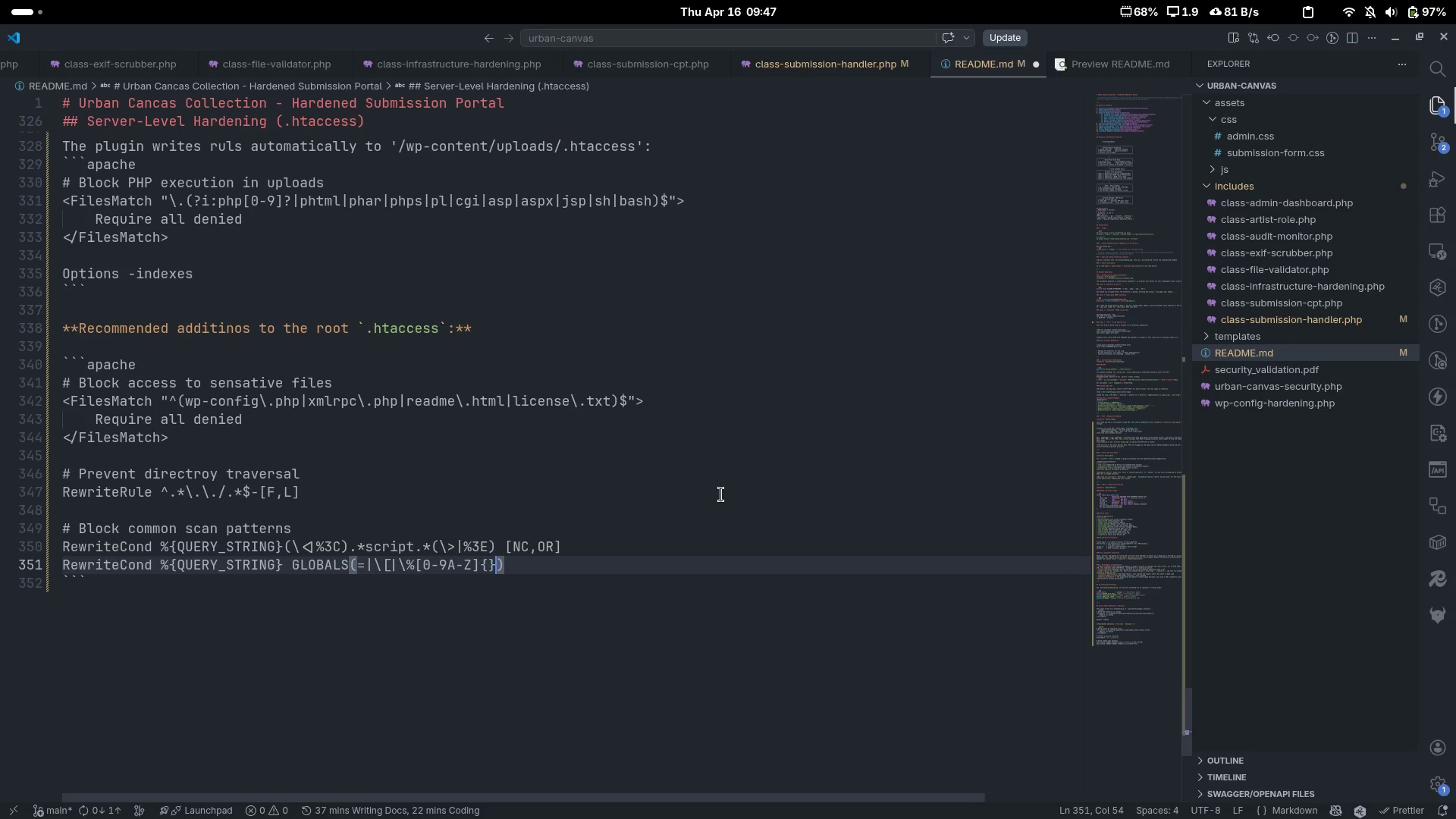 
key(Shift+BracketRight)
 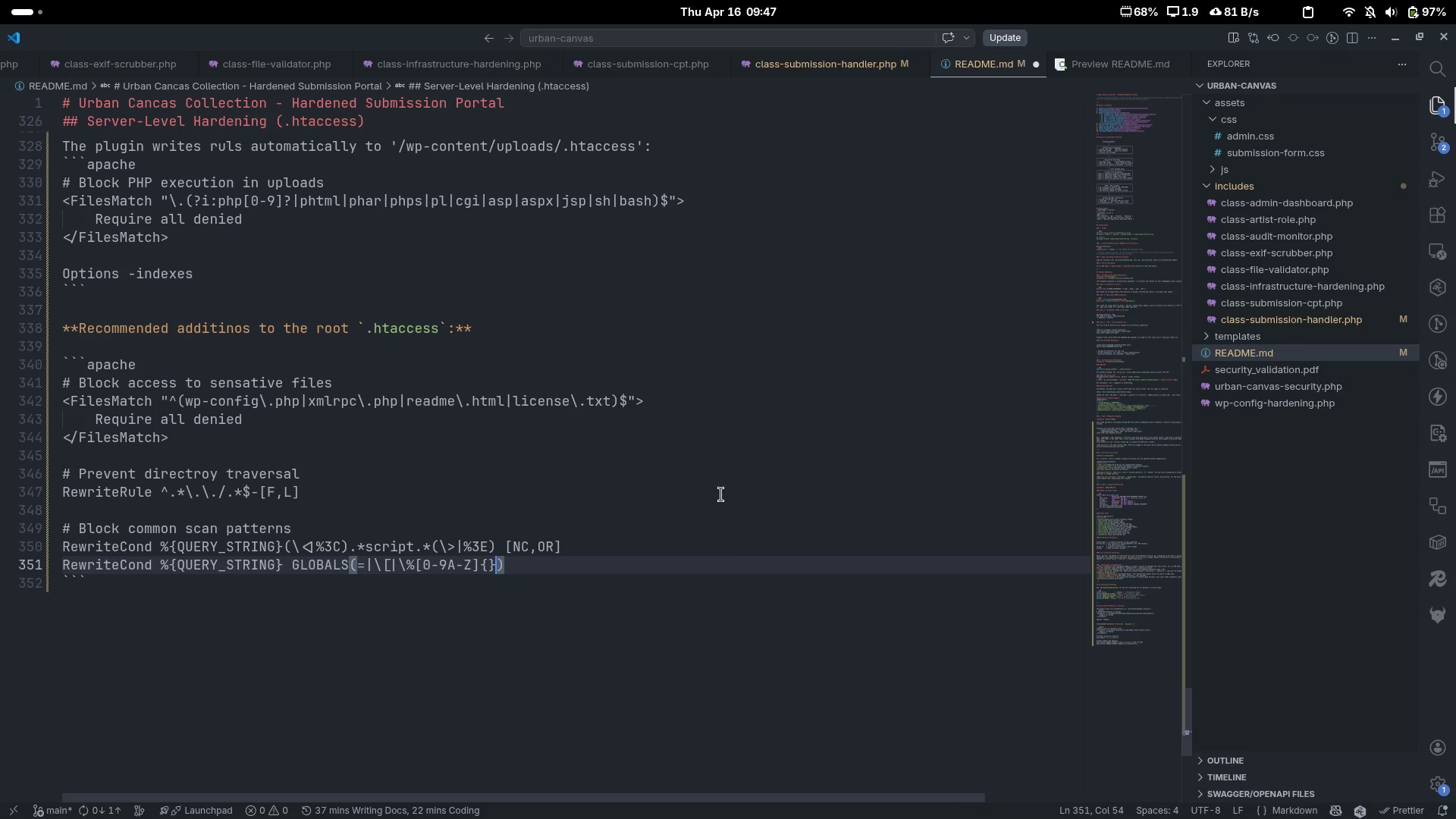 
key(ArrowLeft)
 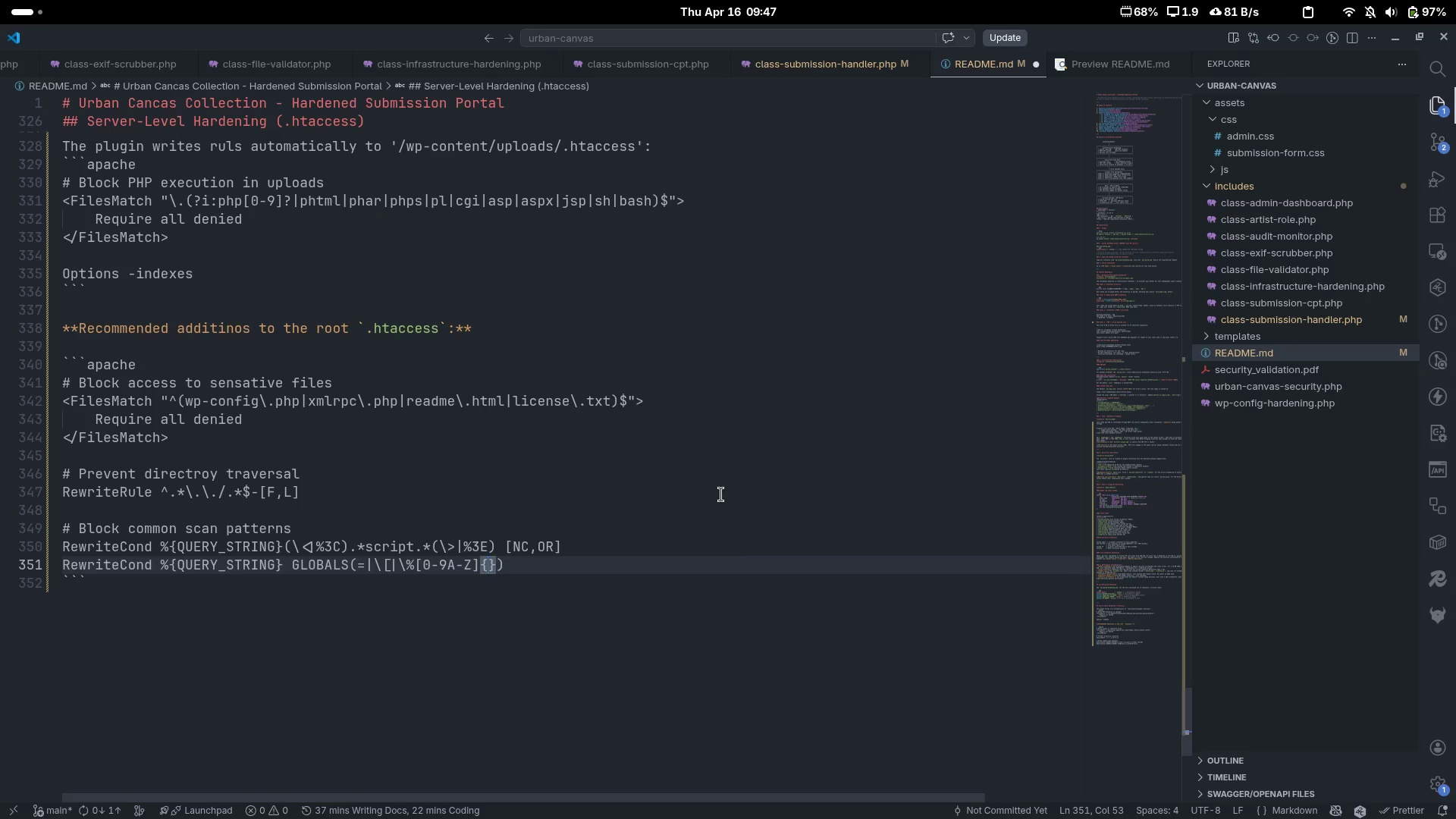 
key(0)
 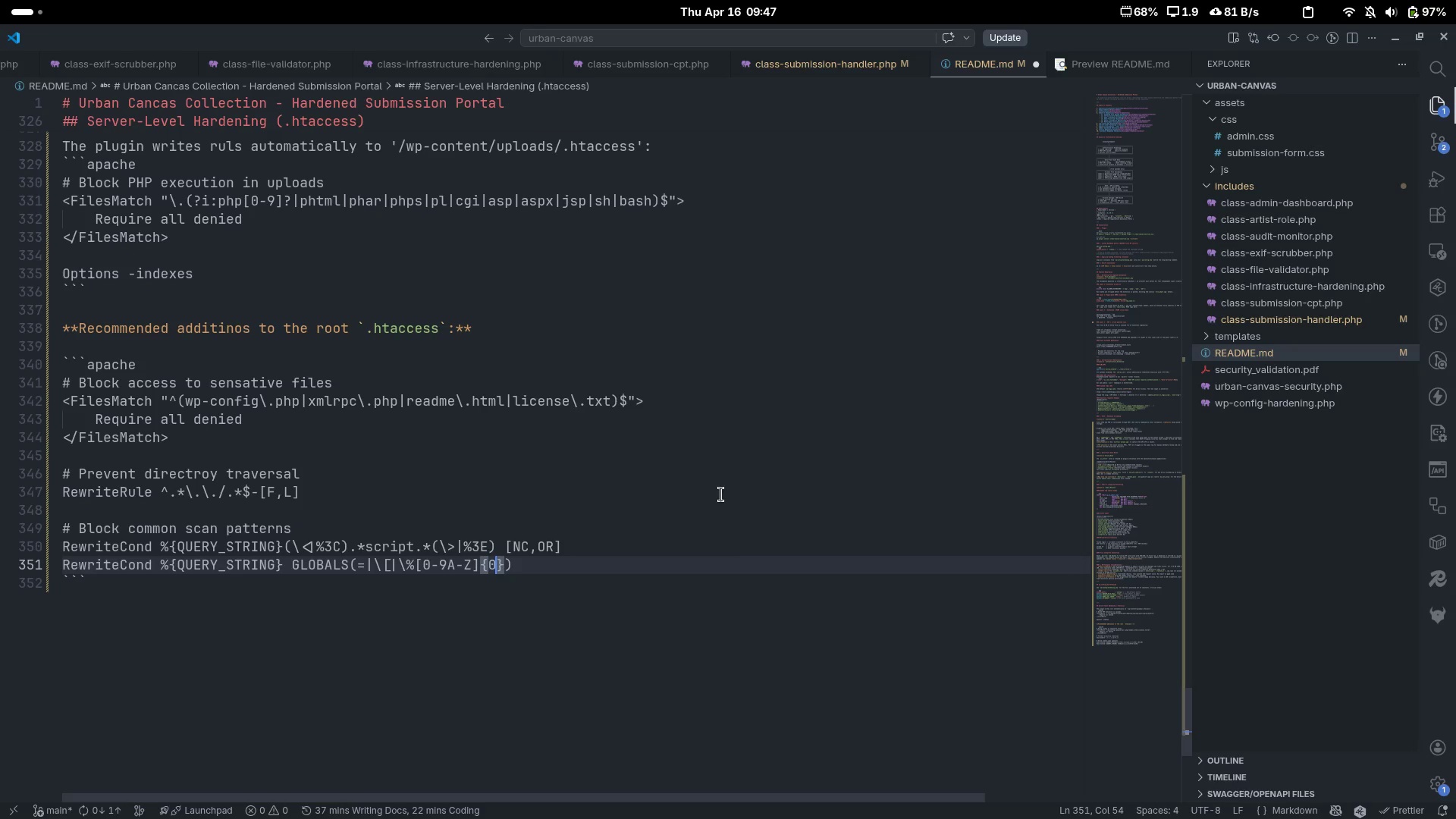 
key(Period)
 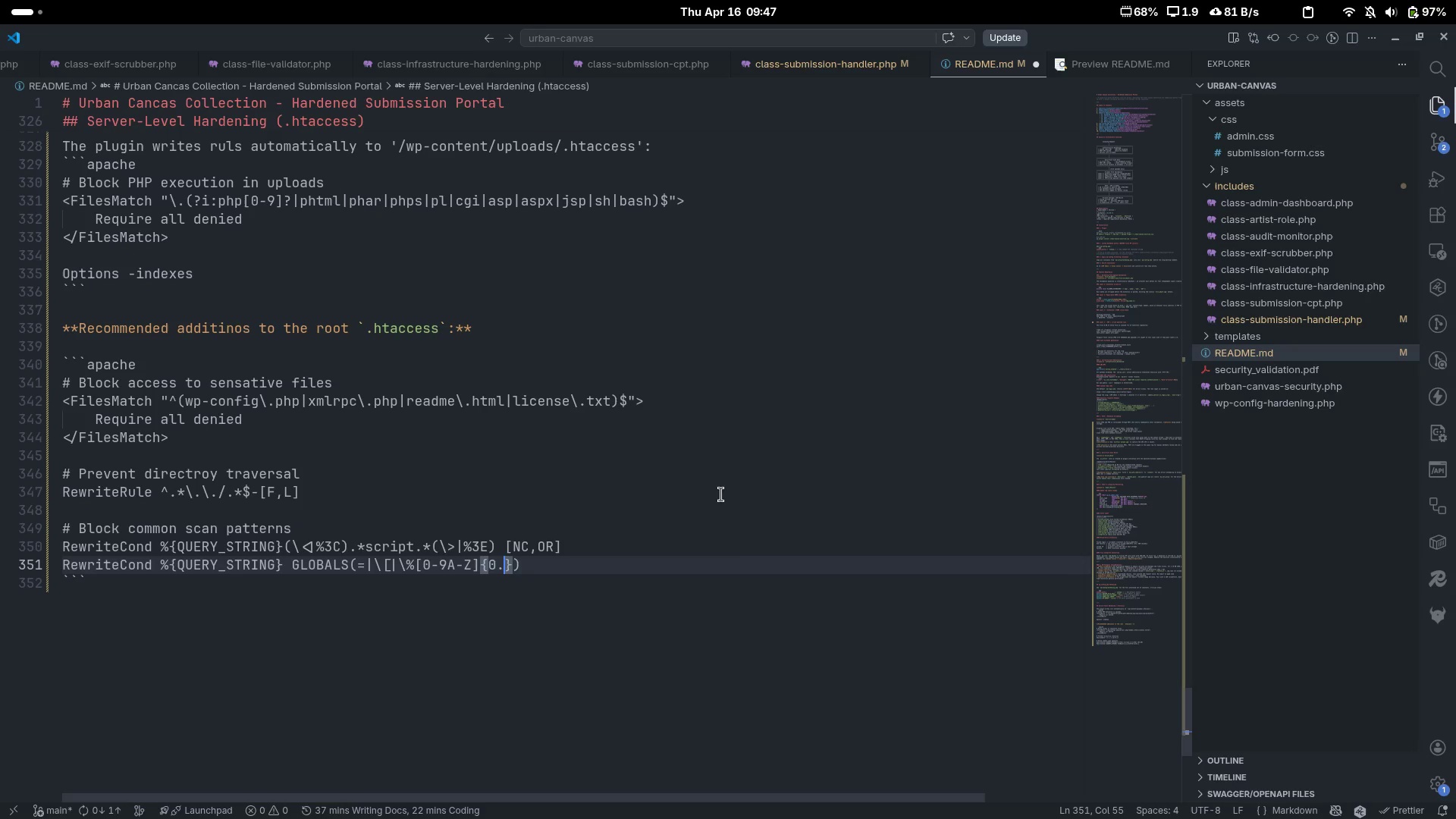 
key(2)
 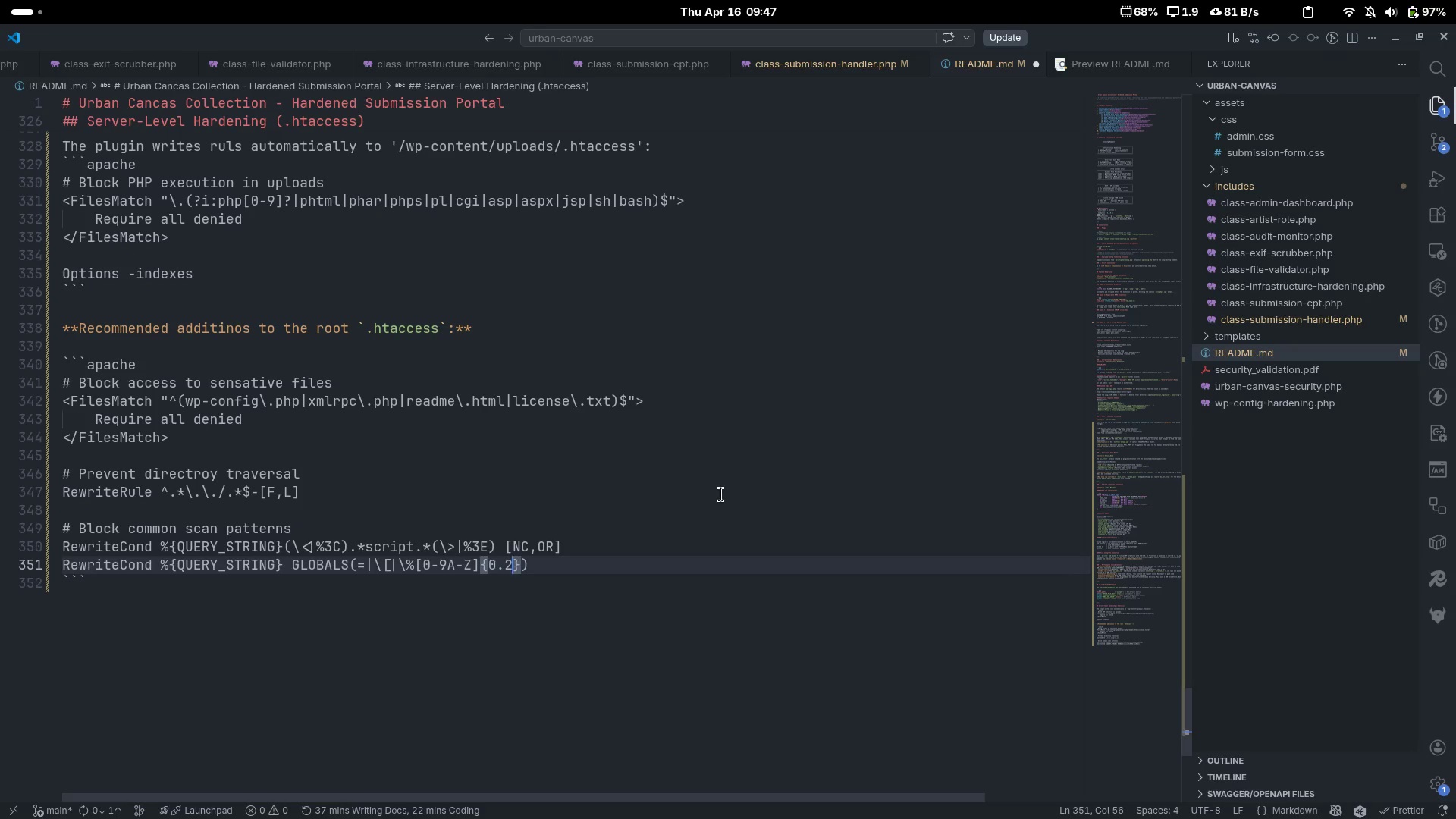 
key(ArrowLeft)
 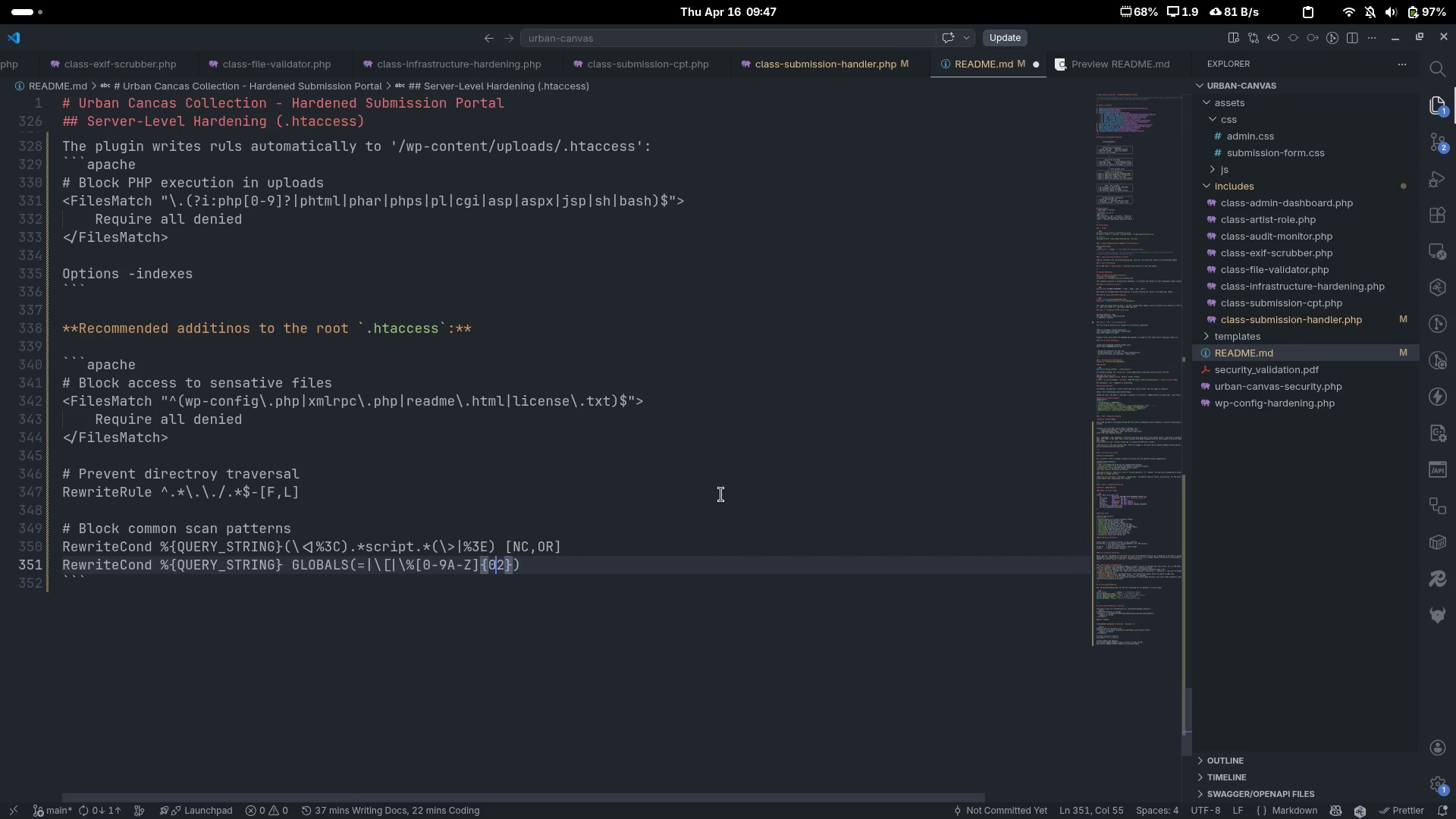 
key(Backspace)
 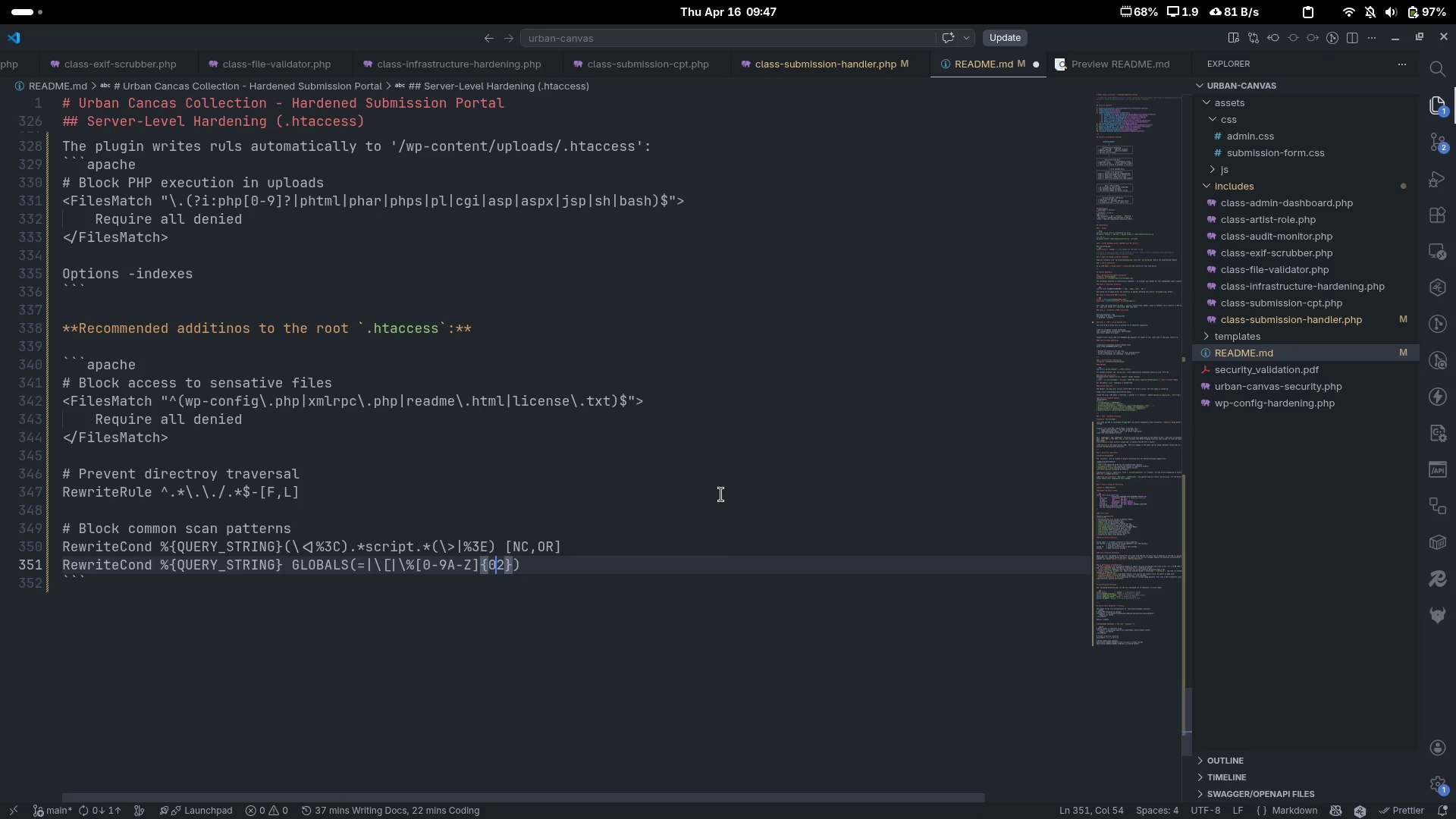 
key(Comma)
 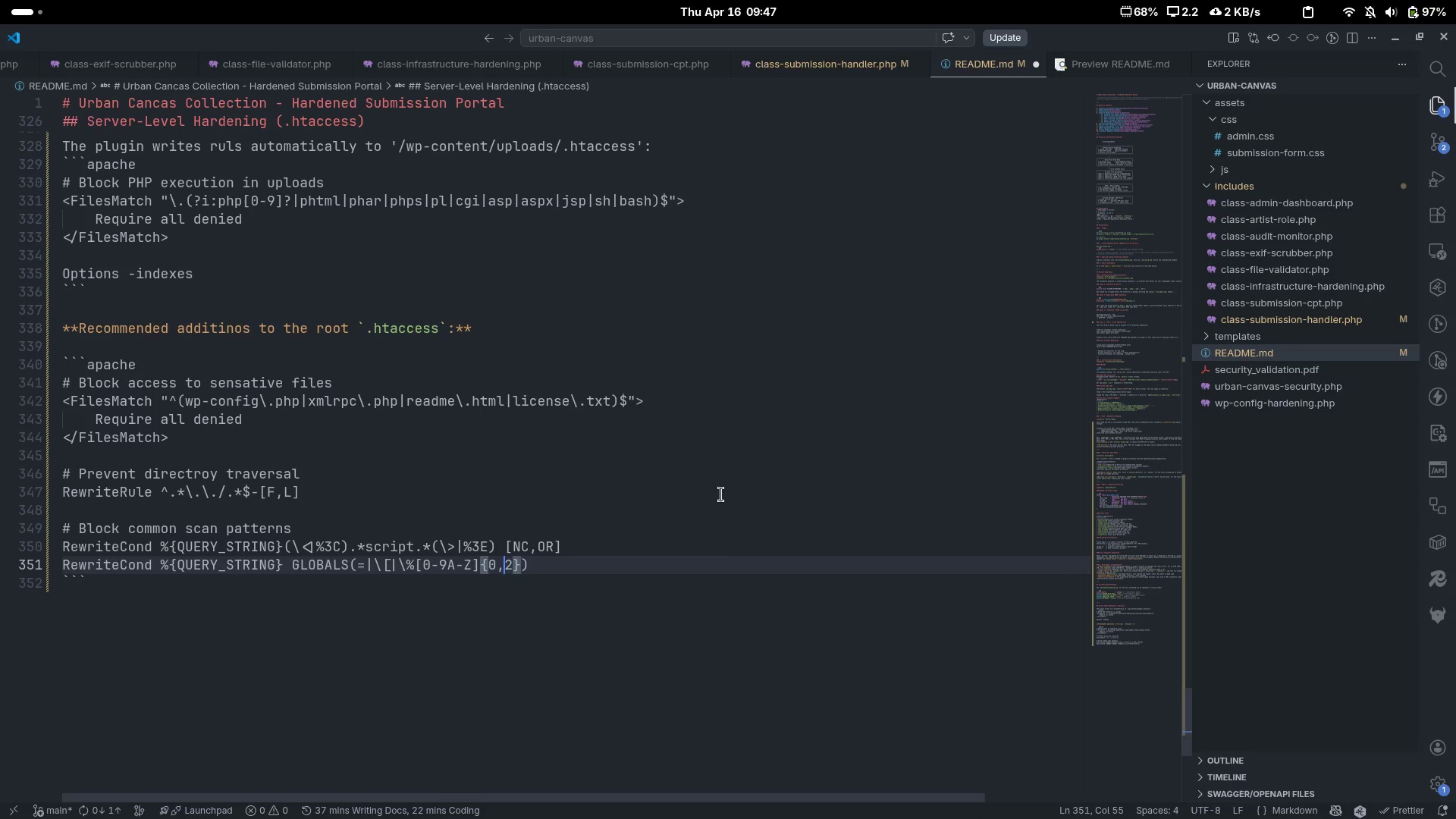 
key(ArrowRight)
 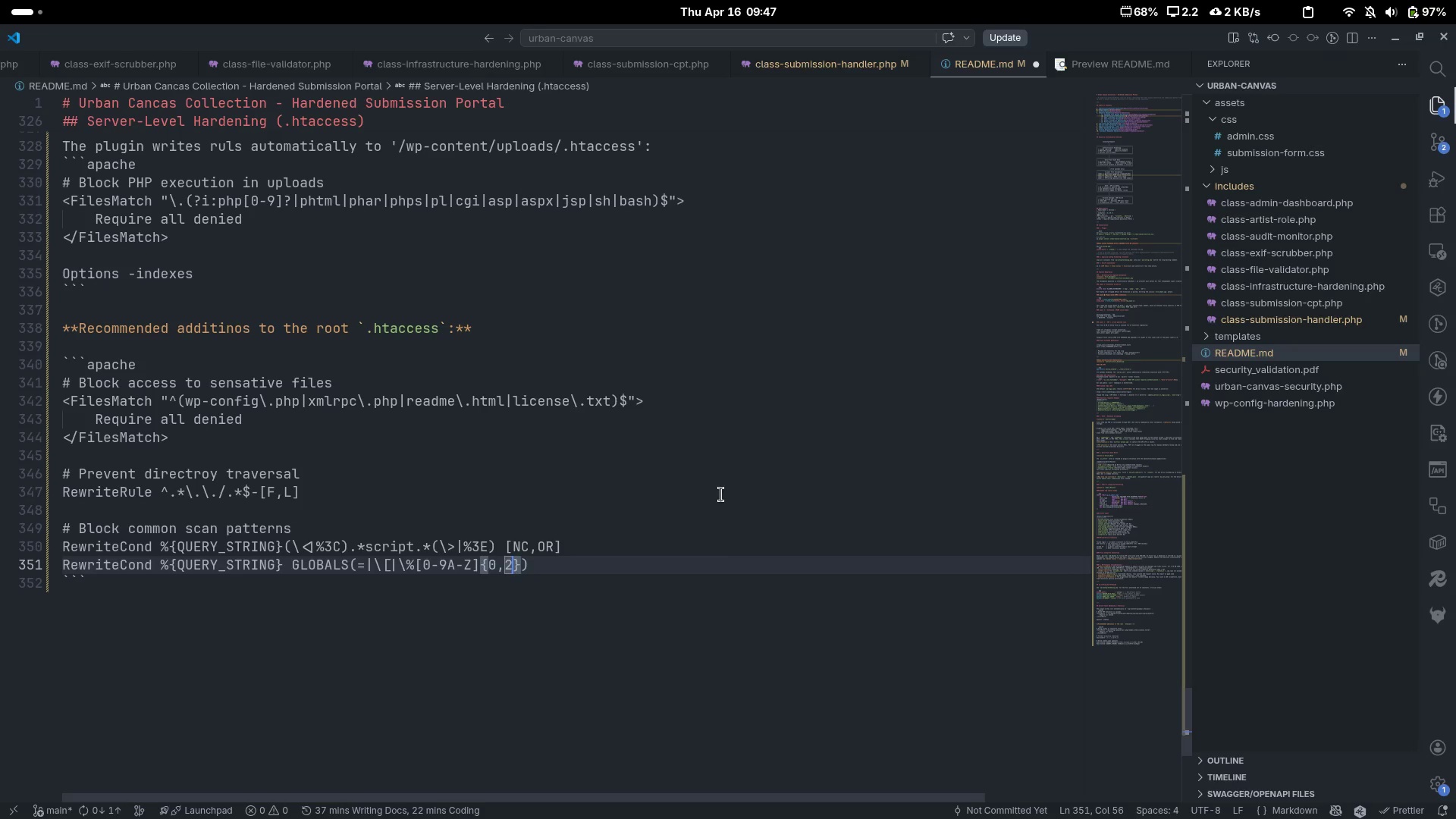 
key(ArrowRight)
 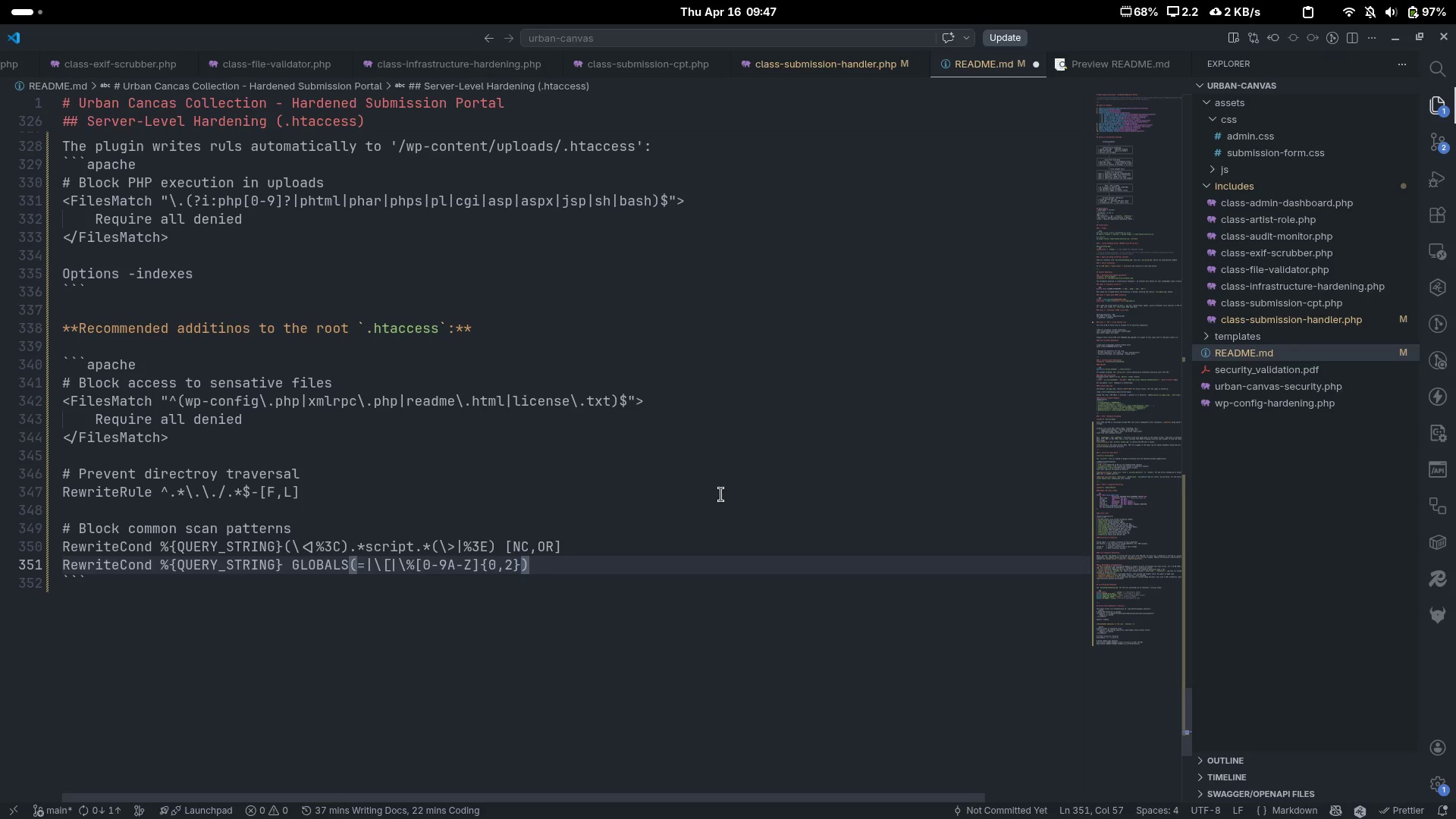 
key(ArrowRight)
 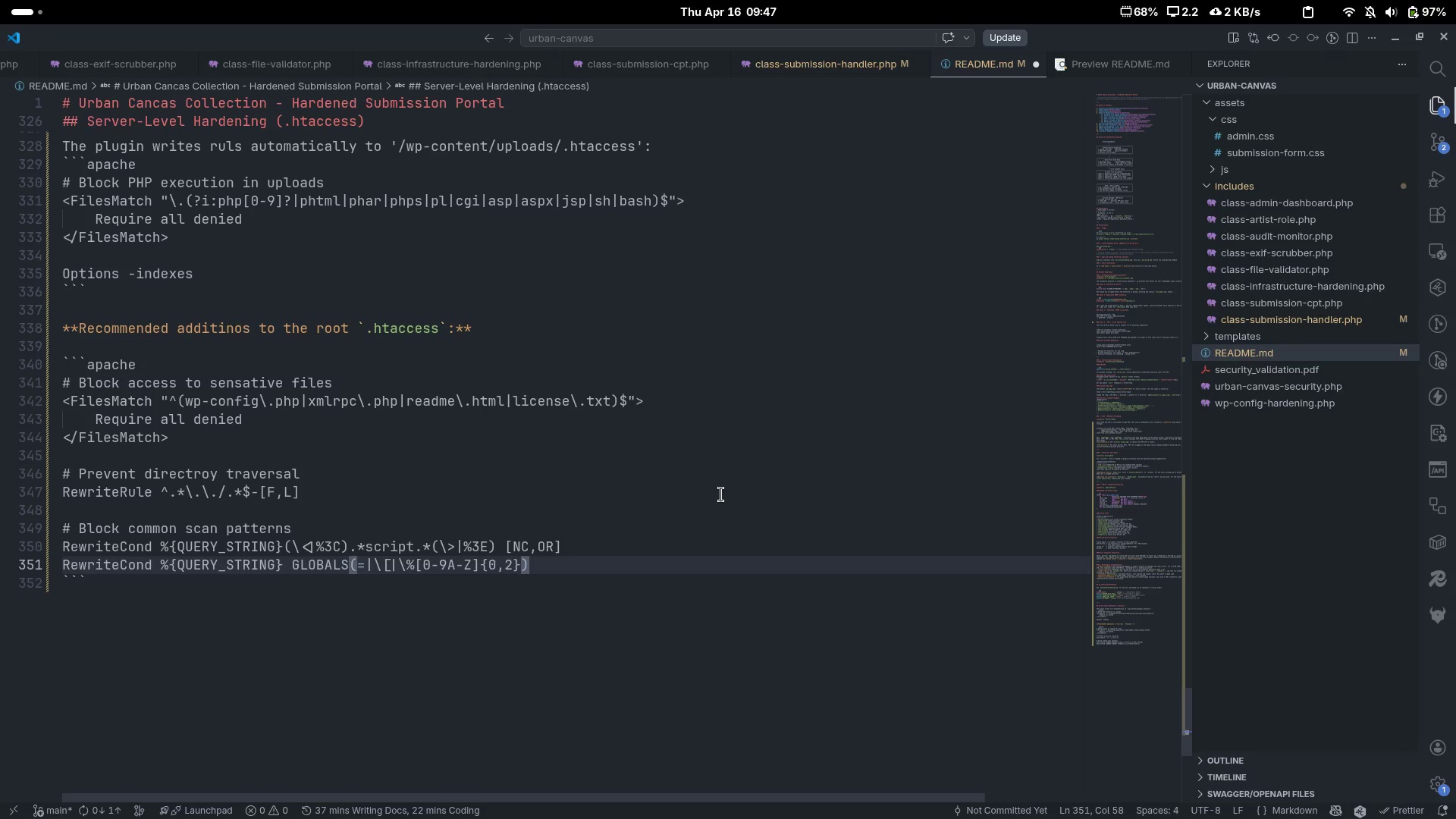 
type( [OR)
 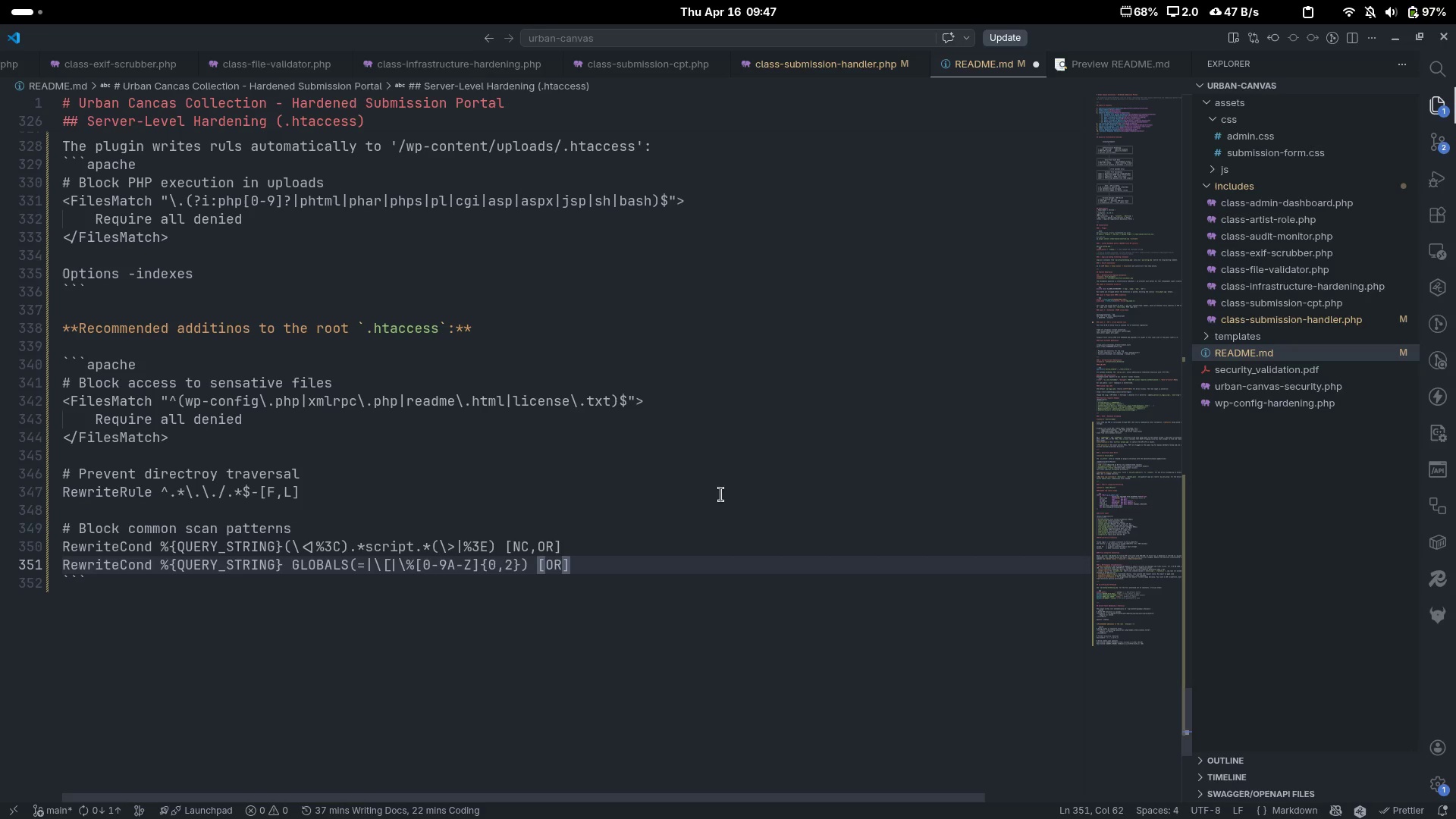 
key(Control+ControlLeft)
 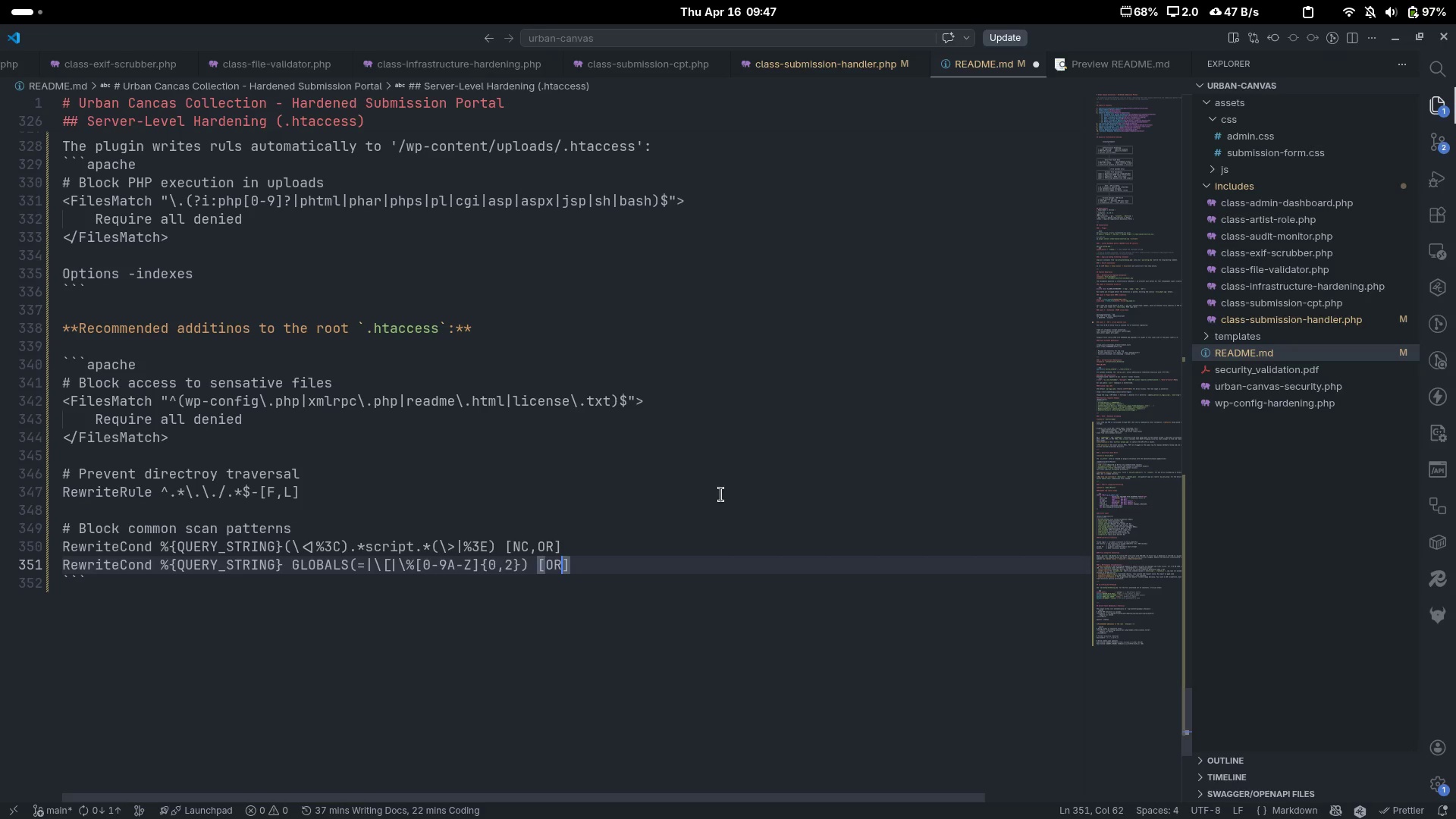 
key(ArrowRight)
 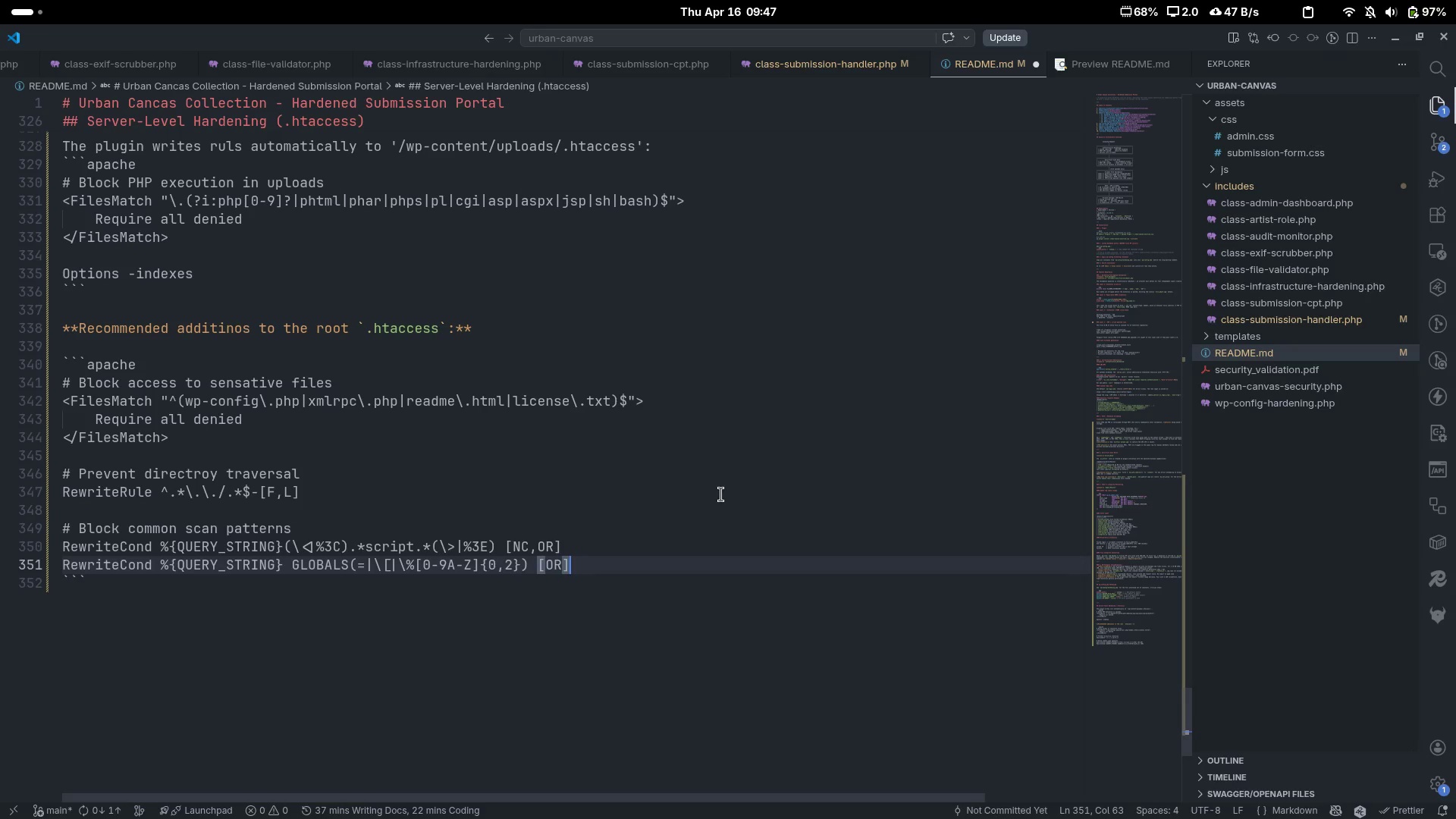 
key(Enter)
 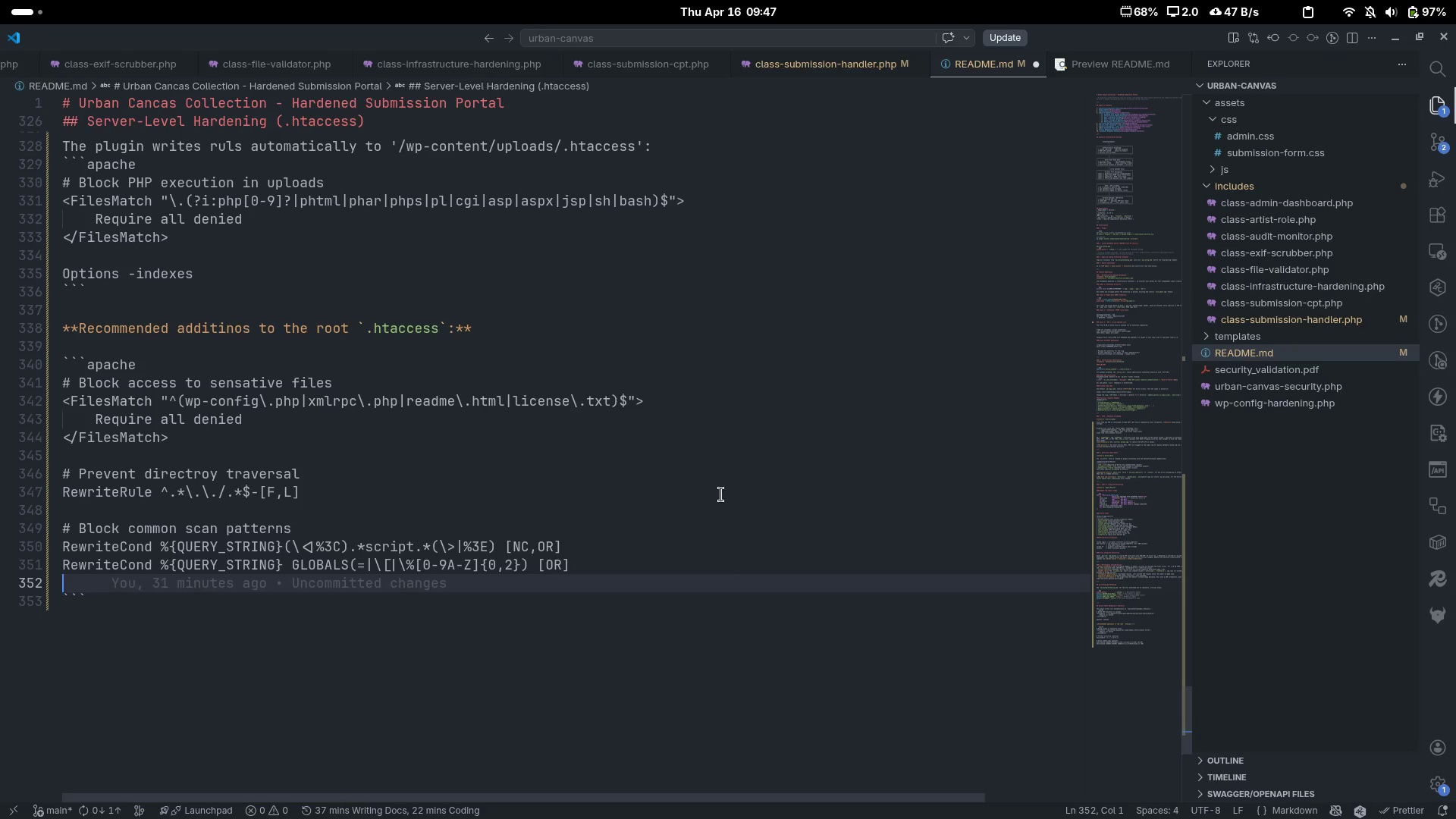 
type(RewriteCond %P)
key(Backspace)
type({})
 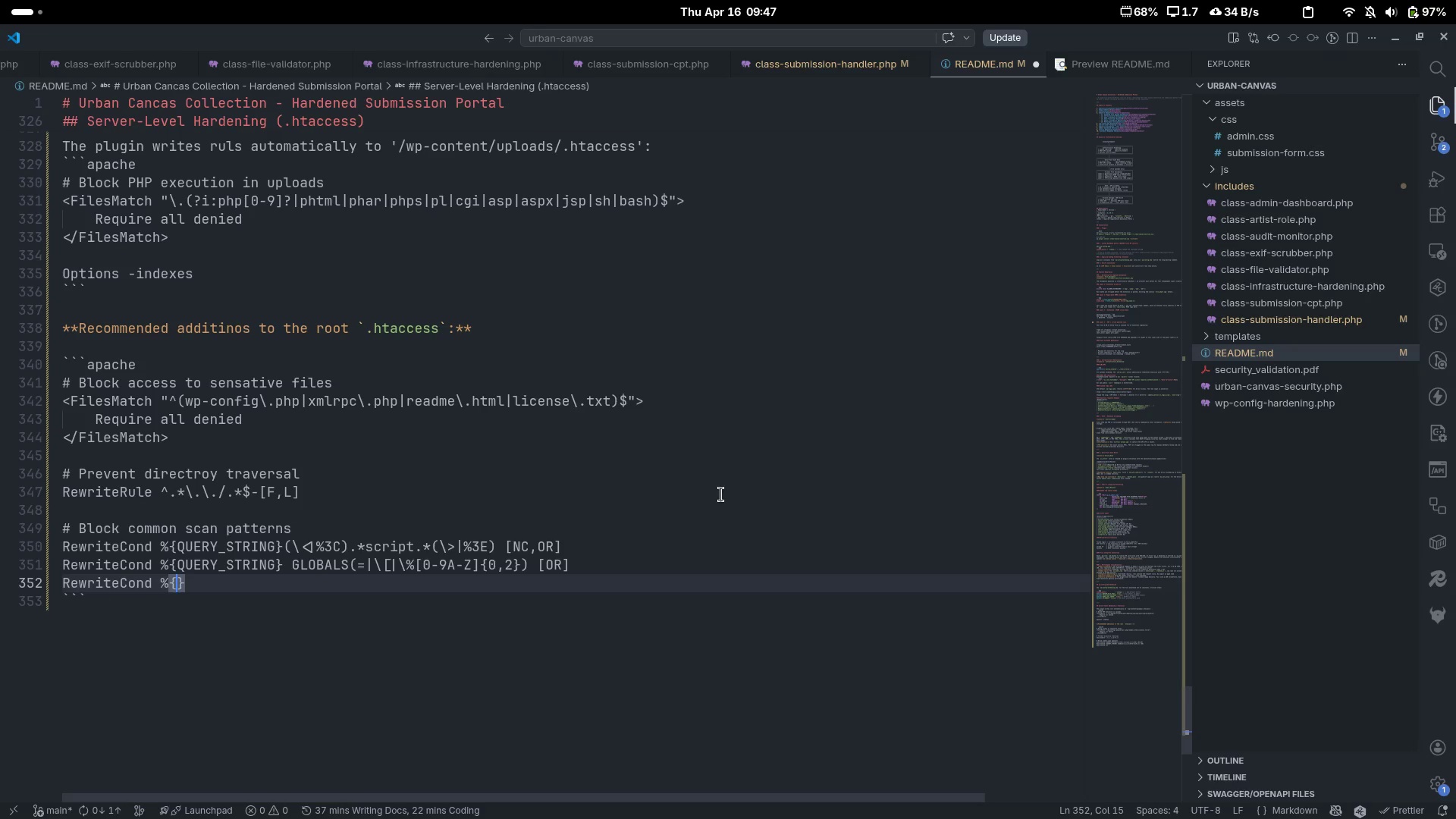 
 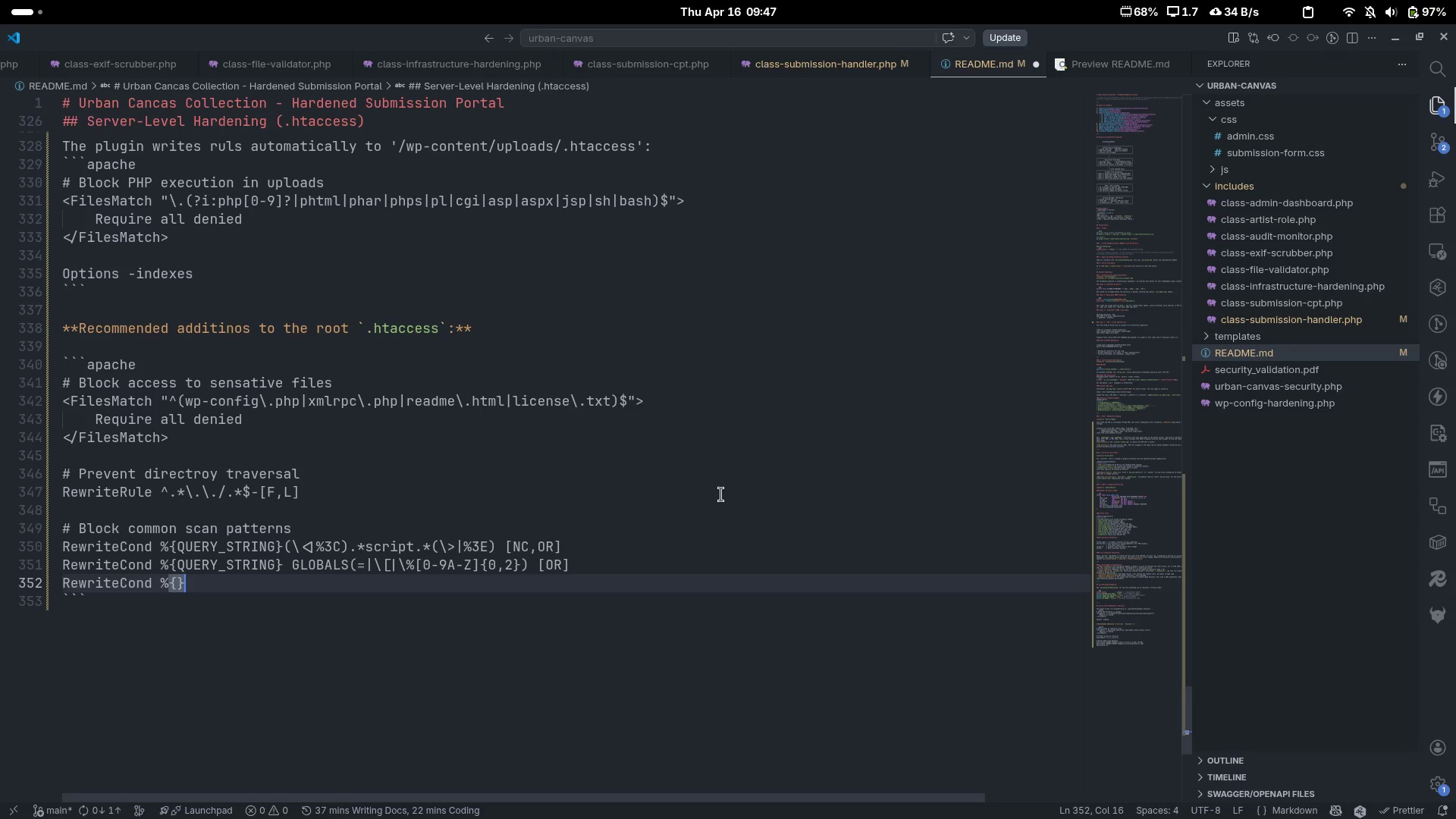 
key(ArrowLeft)
 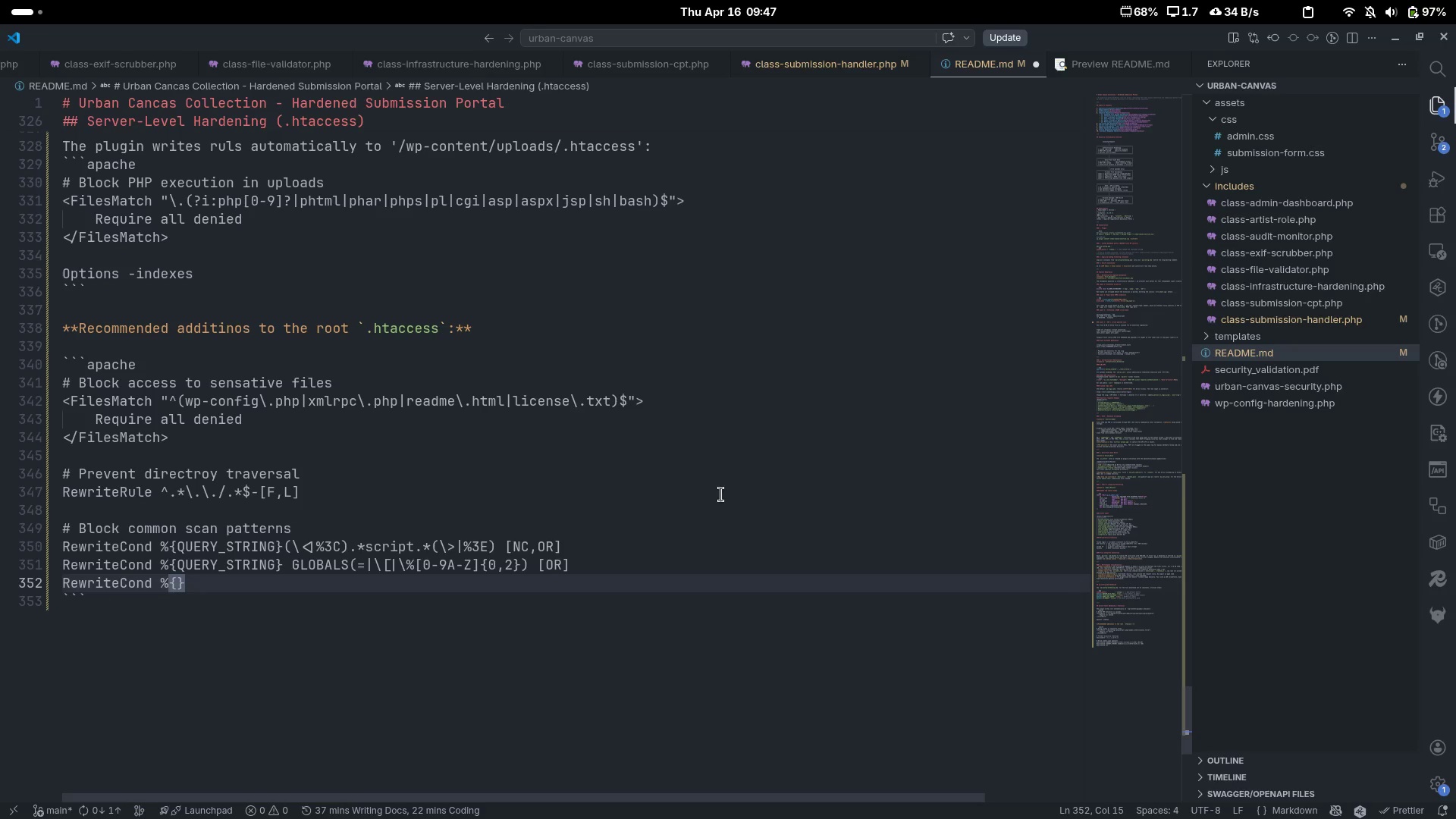 
type(QUERT)
key(Backspace)
type(Y_STIN)
key(Backspace)
key(Backspace)
type(RNIG)
key(Backspace)
key(Backspace)
key(Backspace)
key(Backspace)
type(RING)
 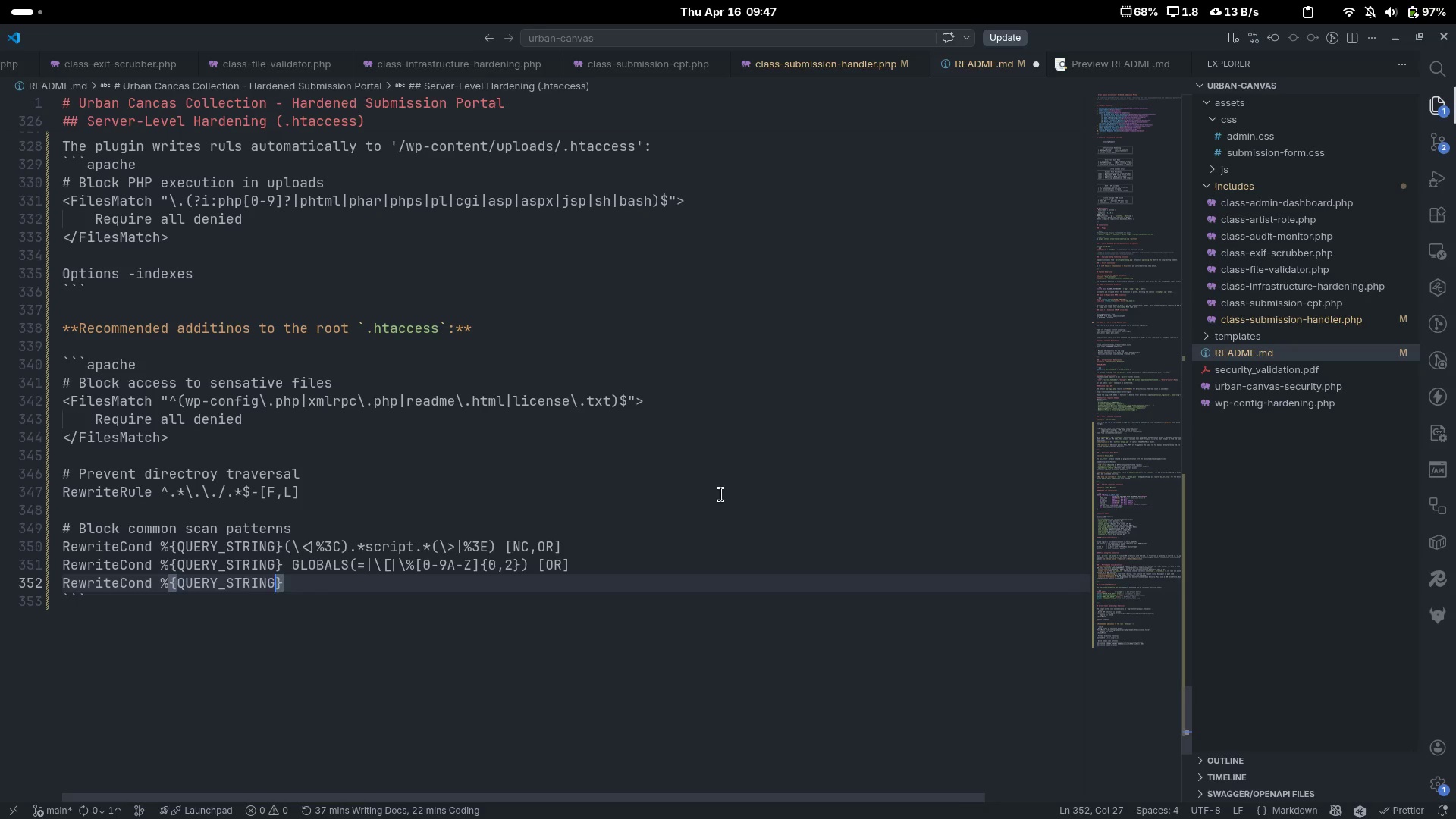 
key(ArrowRight)
 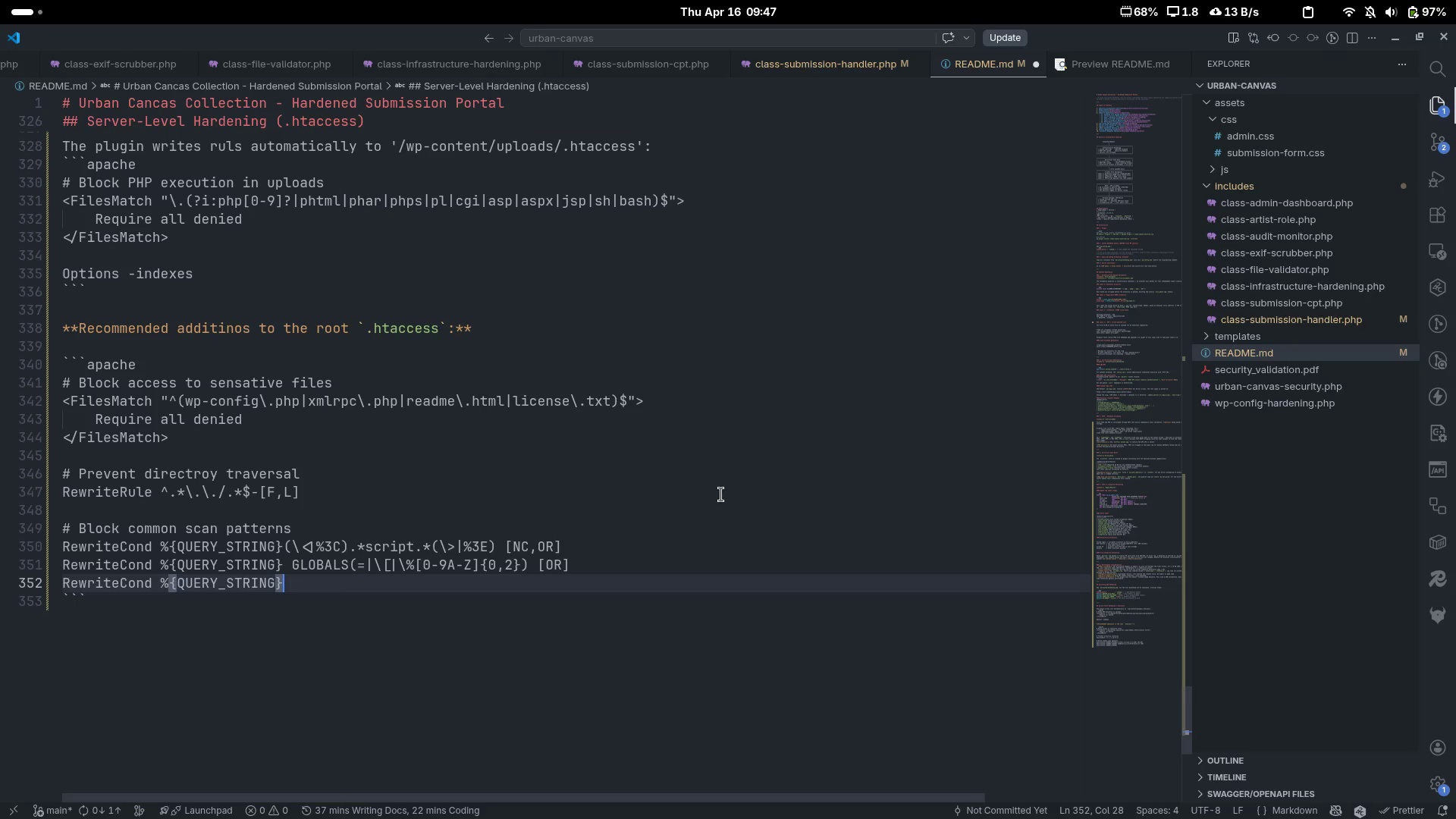 
type( _Reque)
 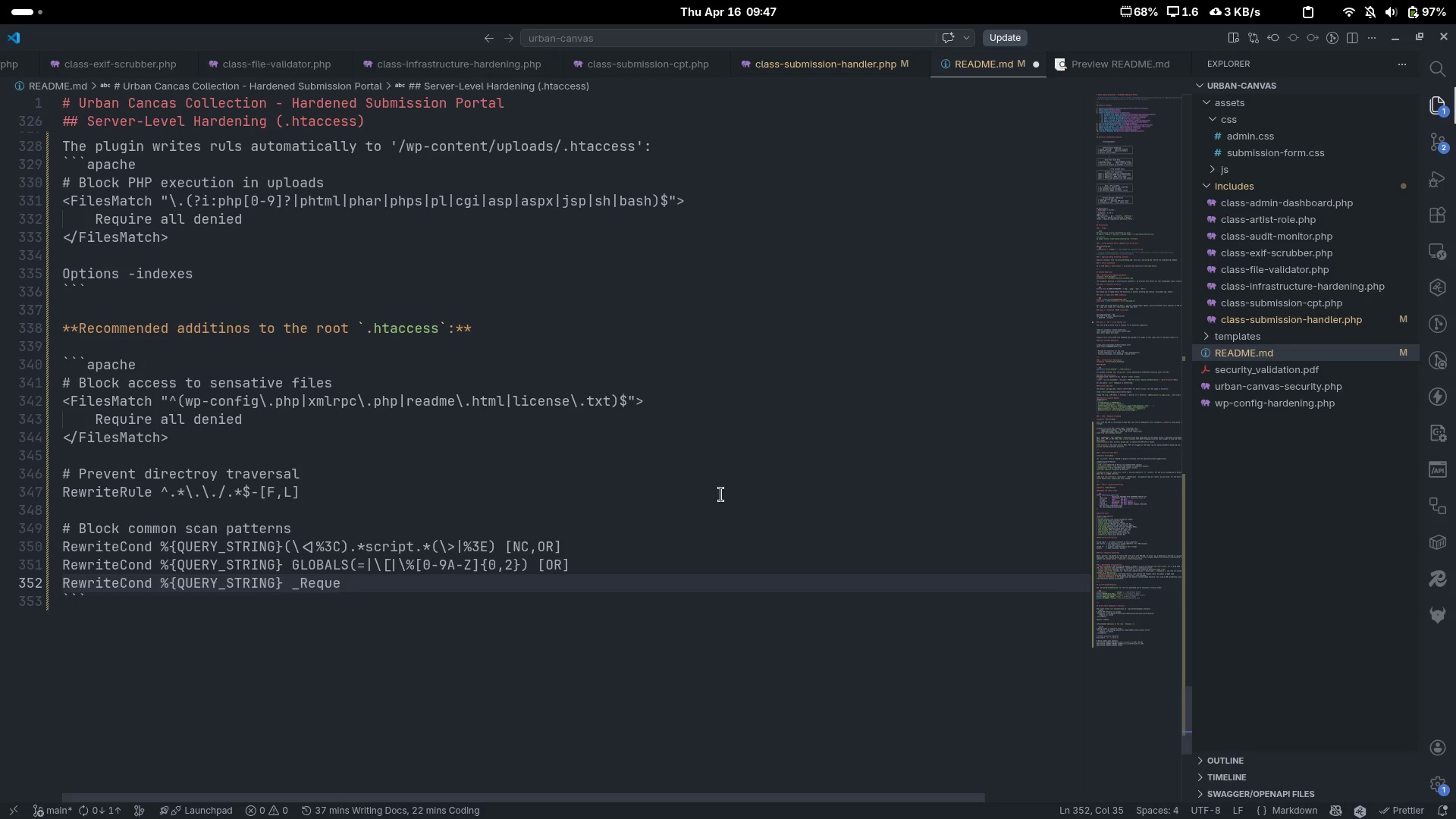 
key(Control+ControlLeft)
 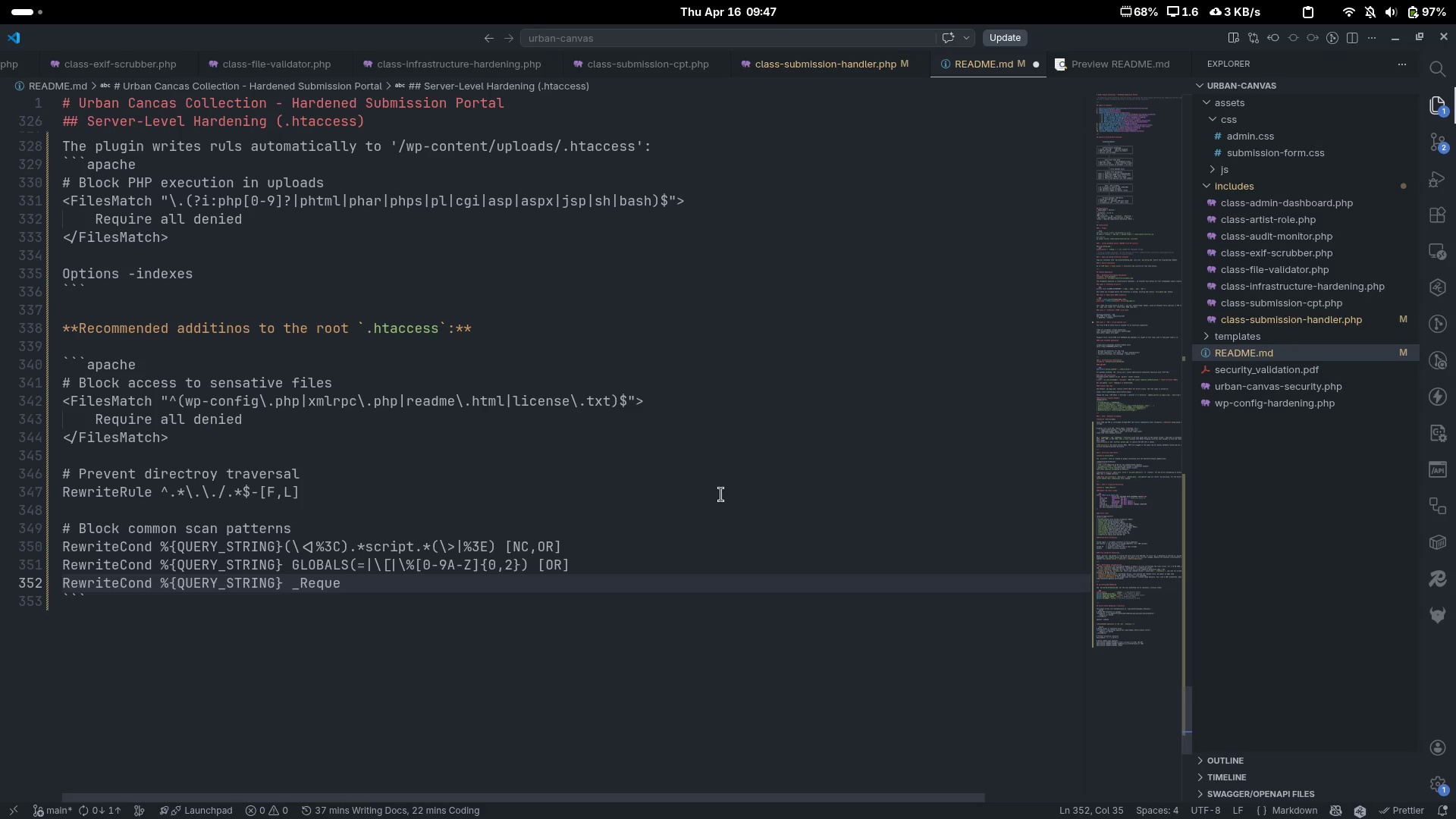 
key(Control+Backspace)
 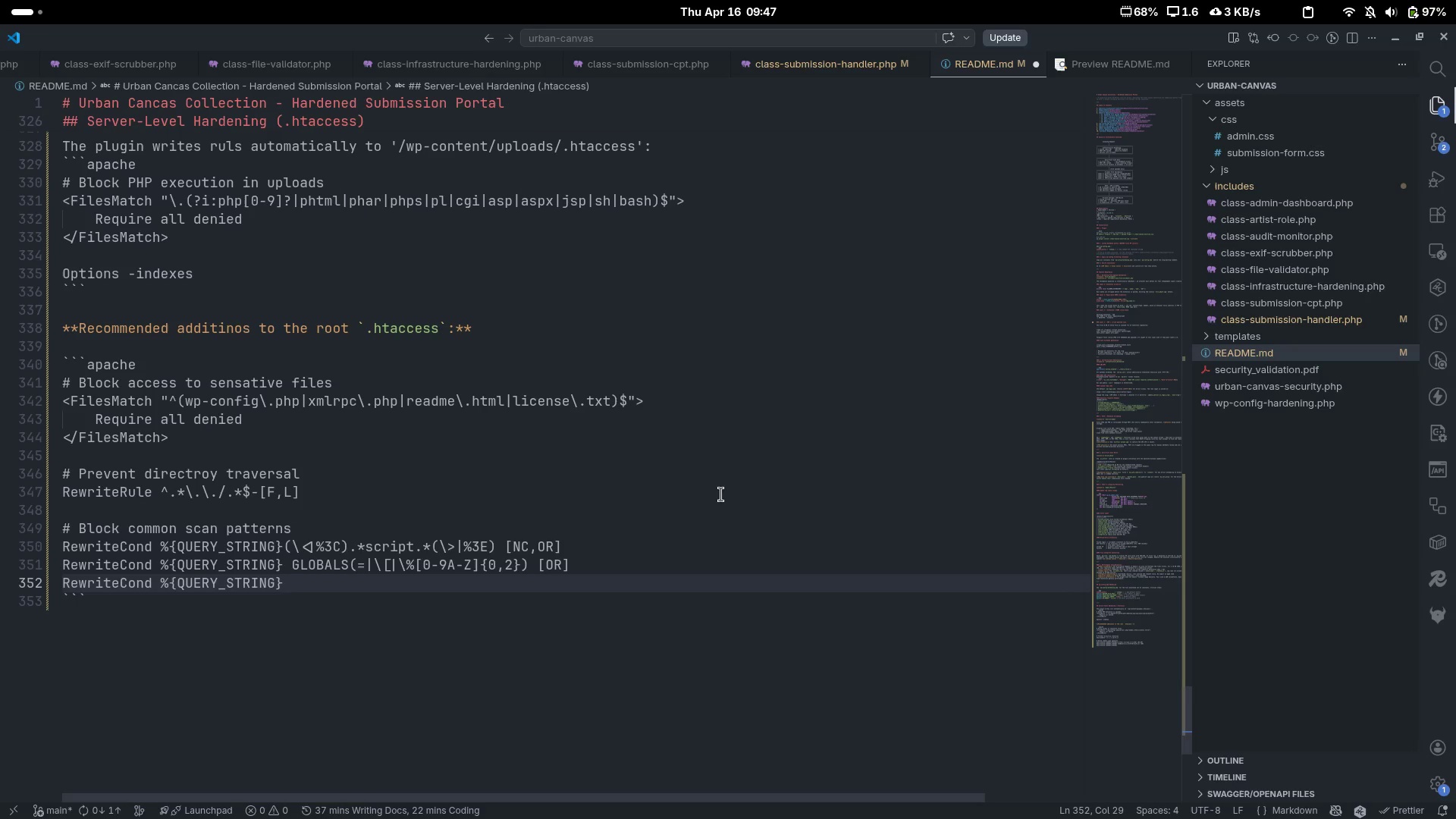 
type(_REQUEST())
 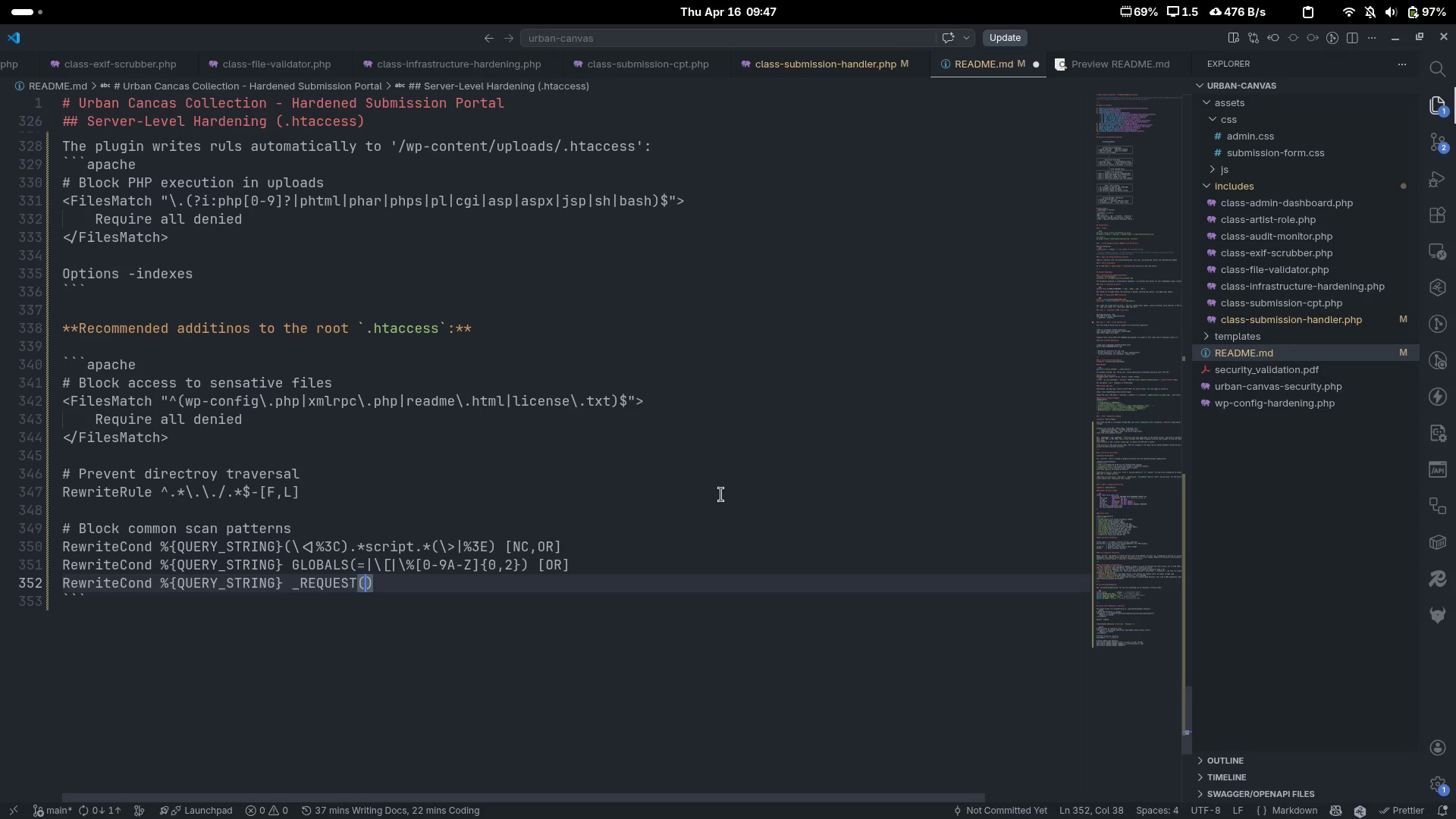 
 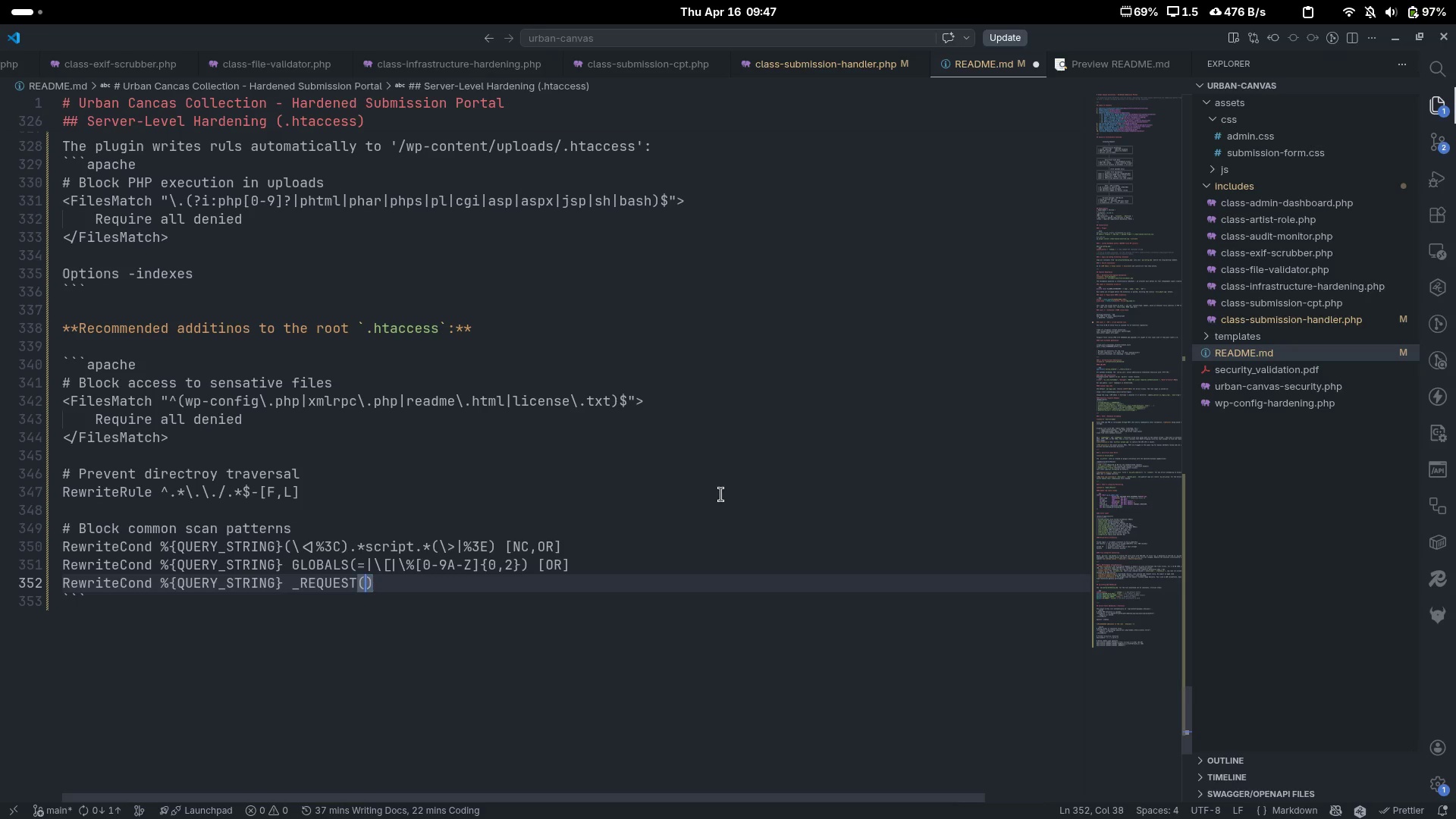 
key(ArrowLeft)
 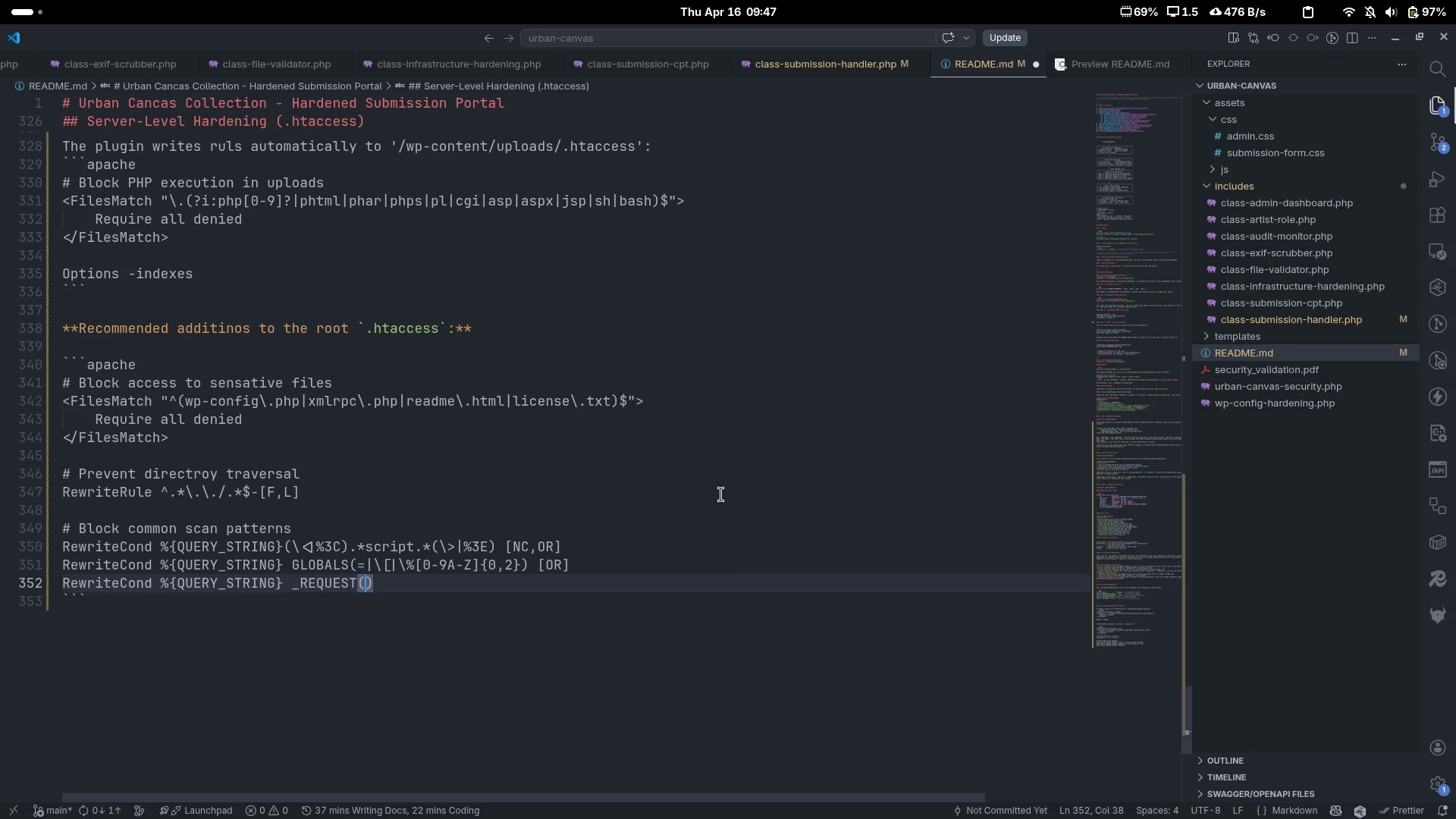 
key(Equal)
 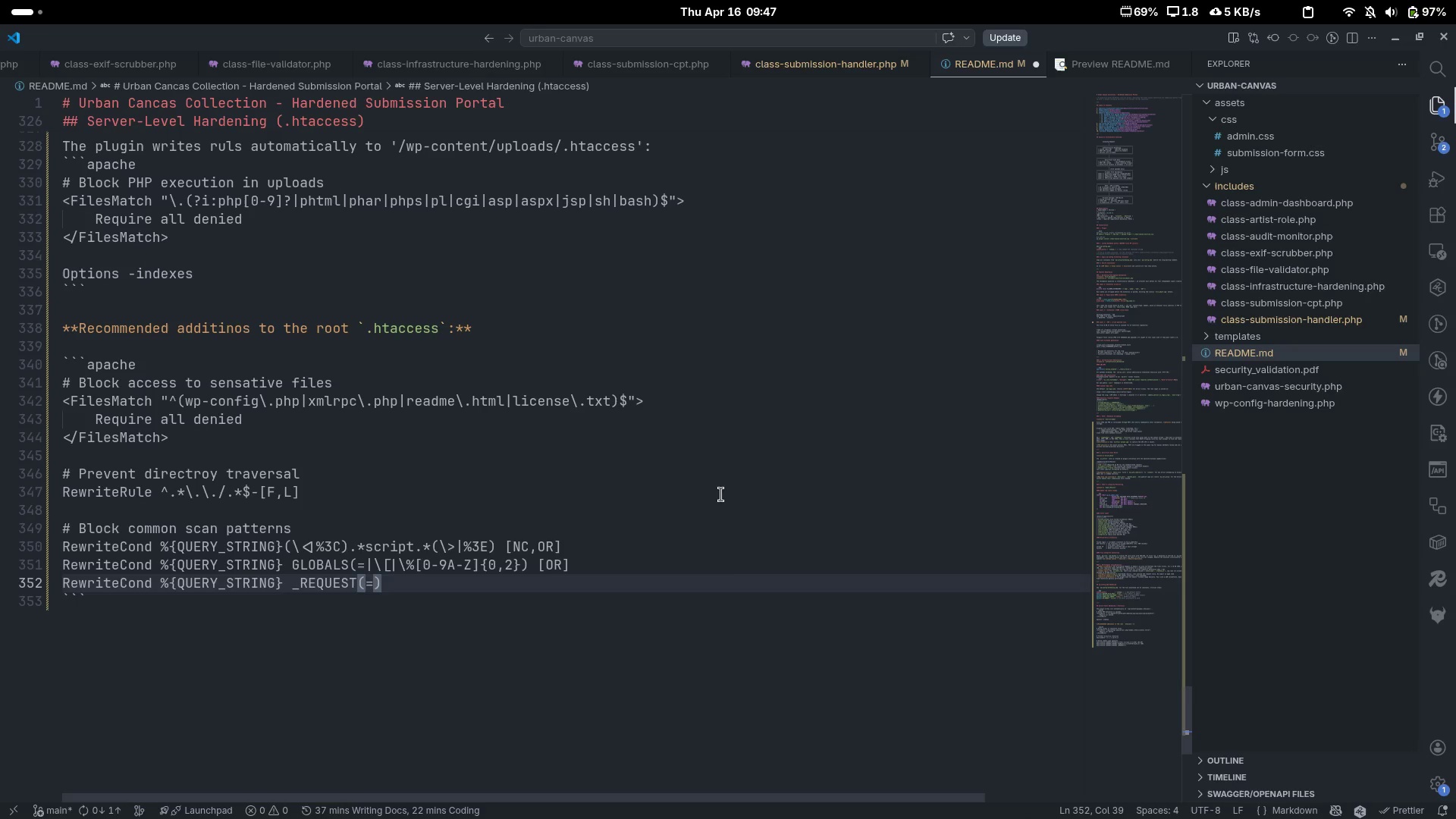 
key(Shift+Backslash)
 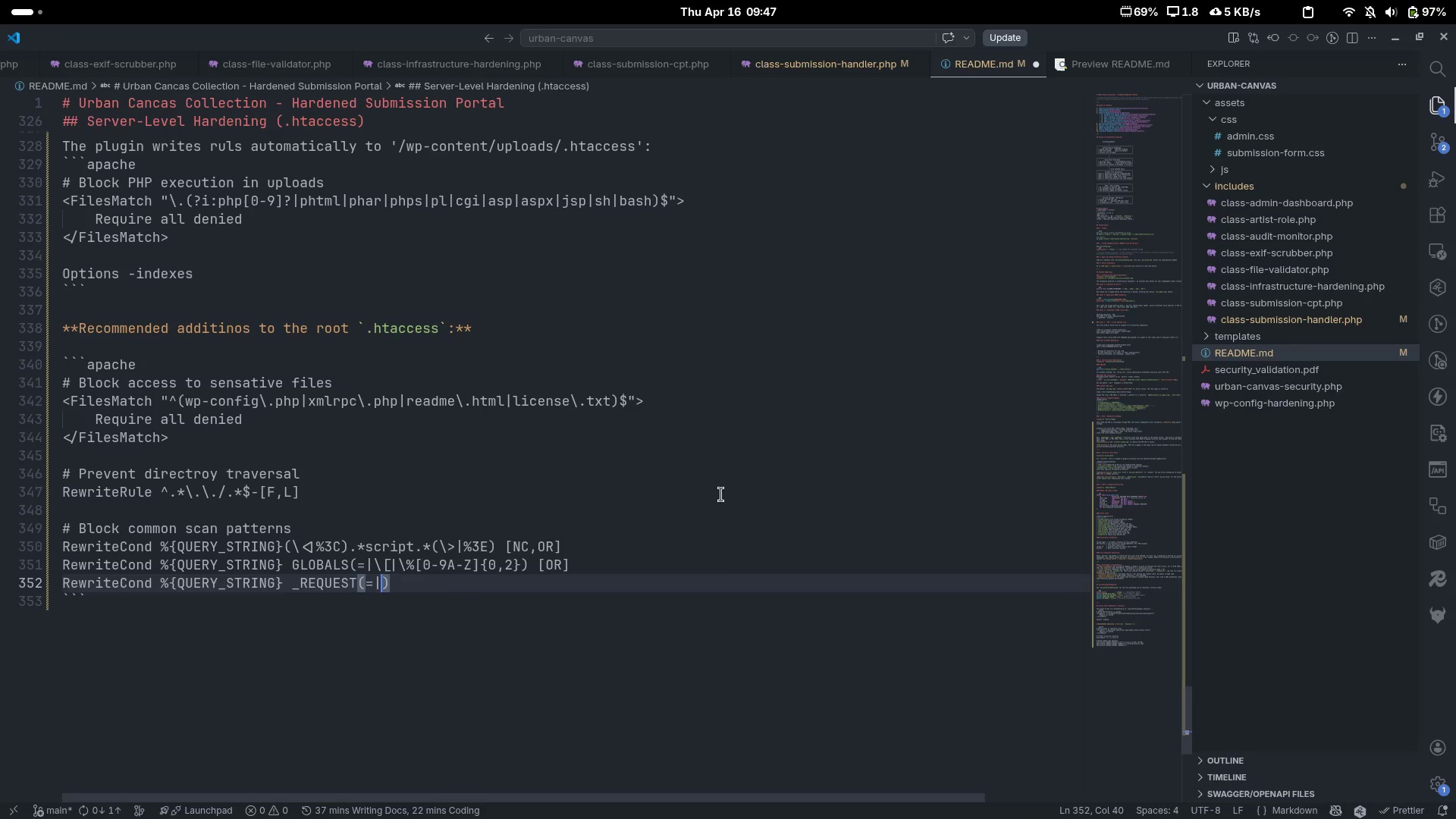 
key(Backslash)
 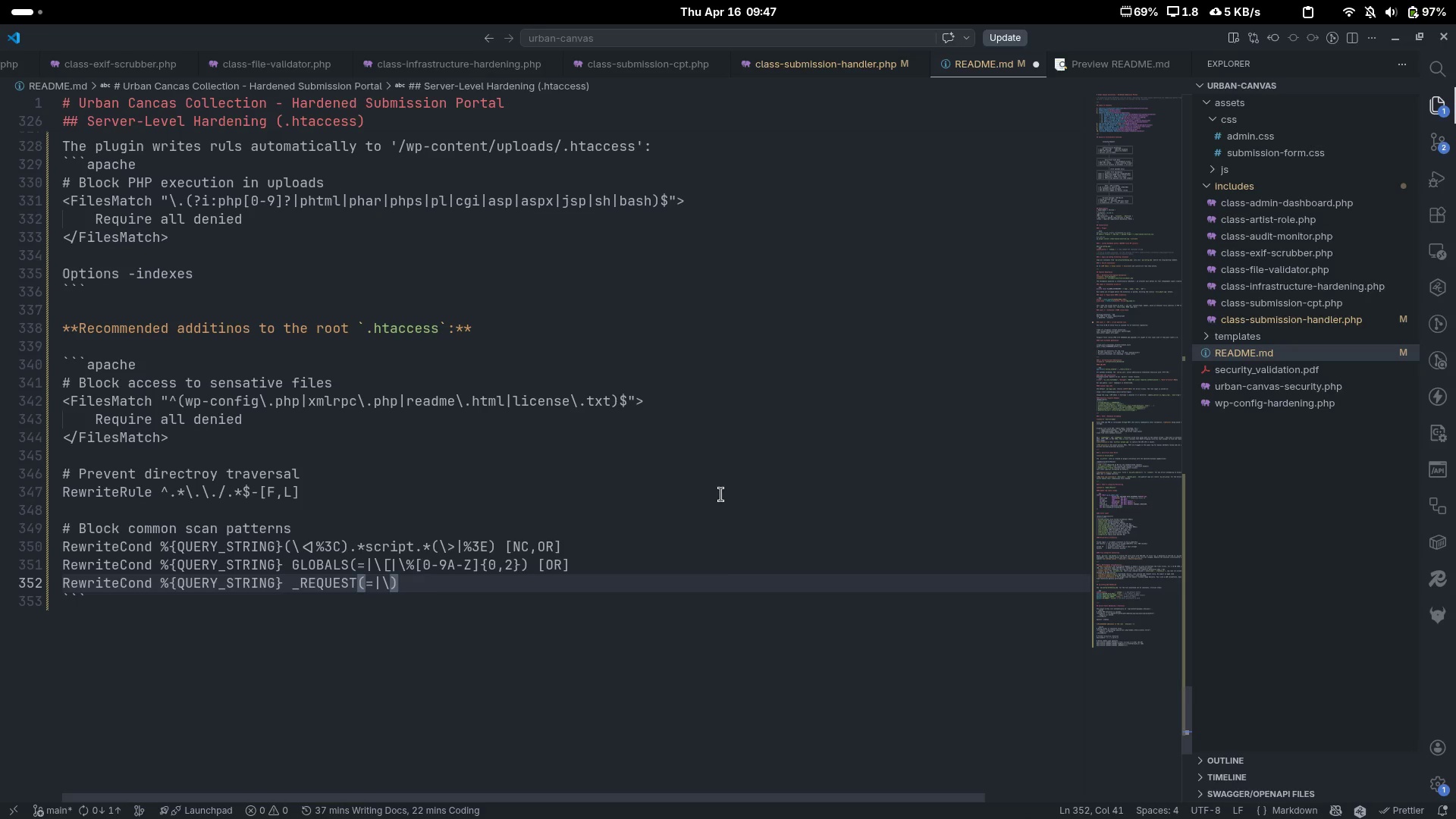 
key(BracketLeft)
 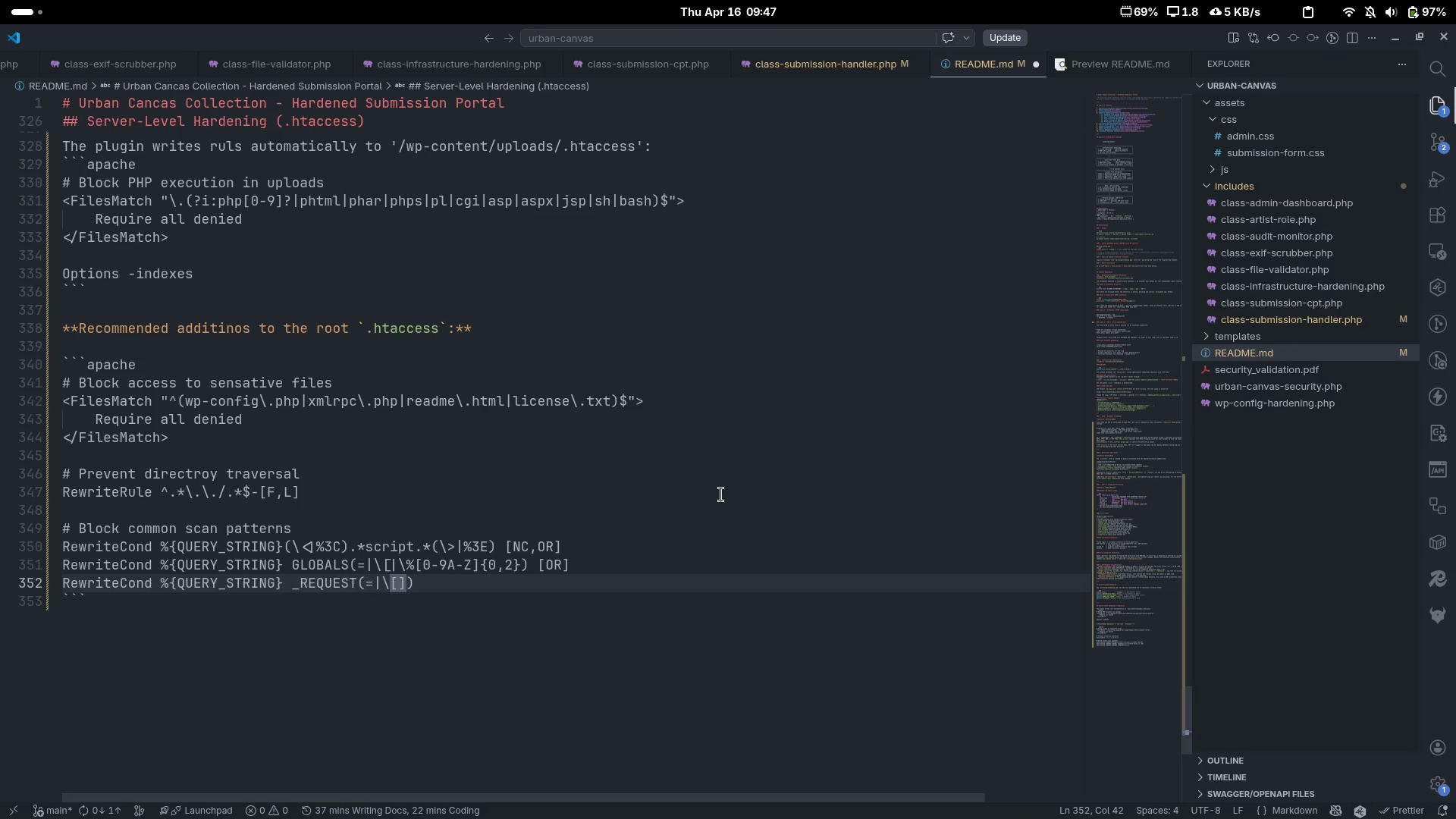 
key(Delete)
 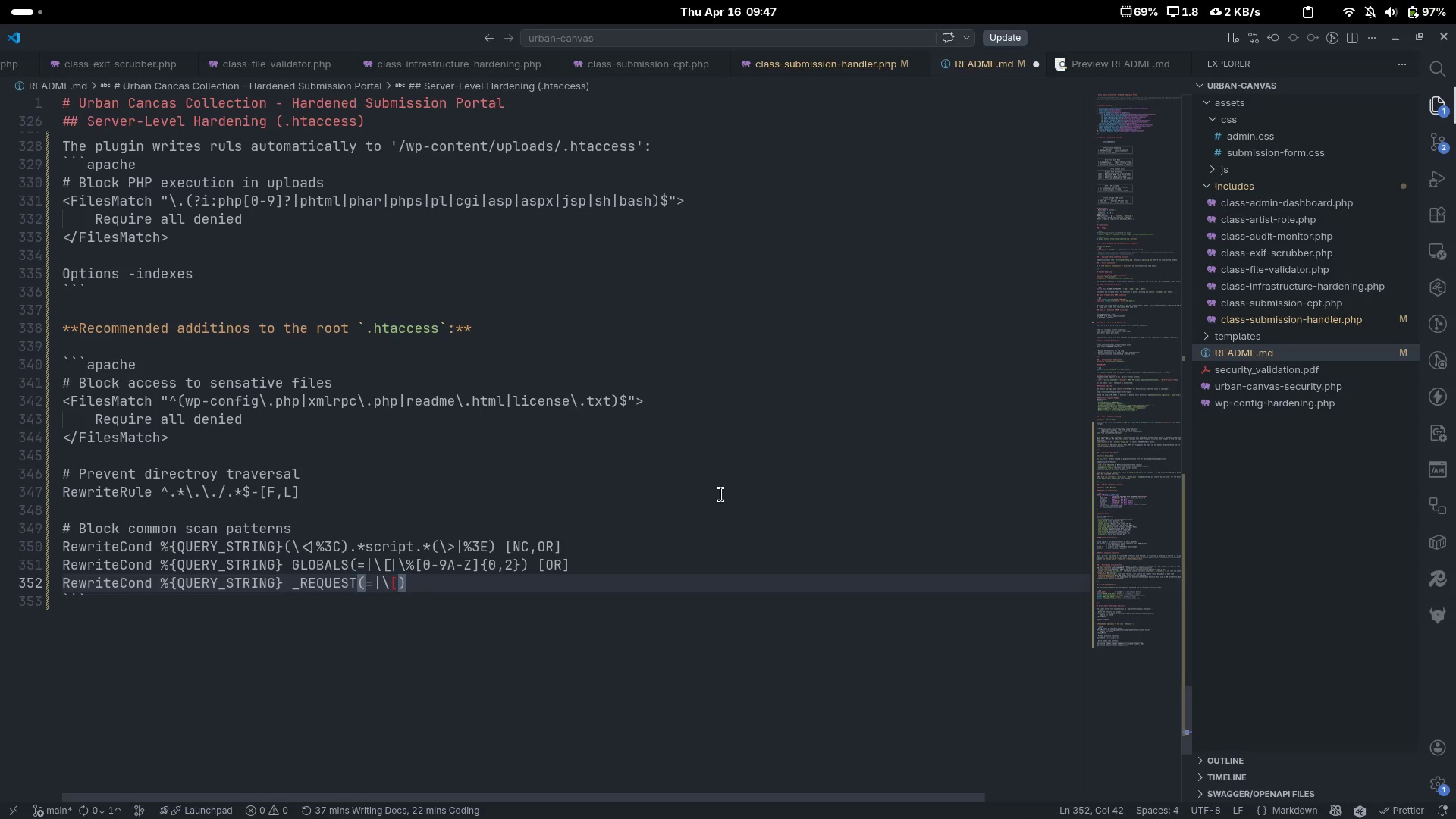 
key(Shift+5)
 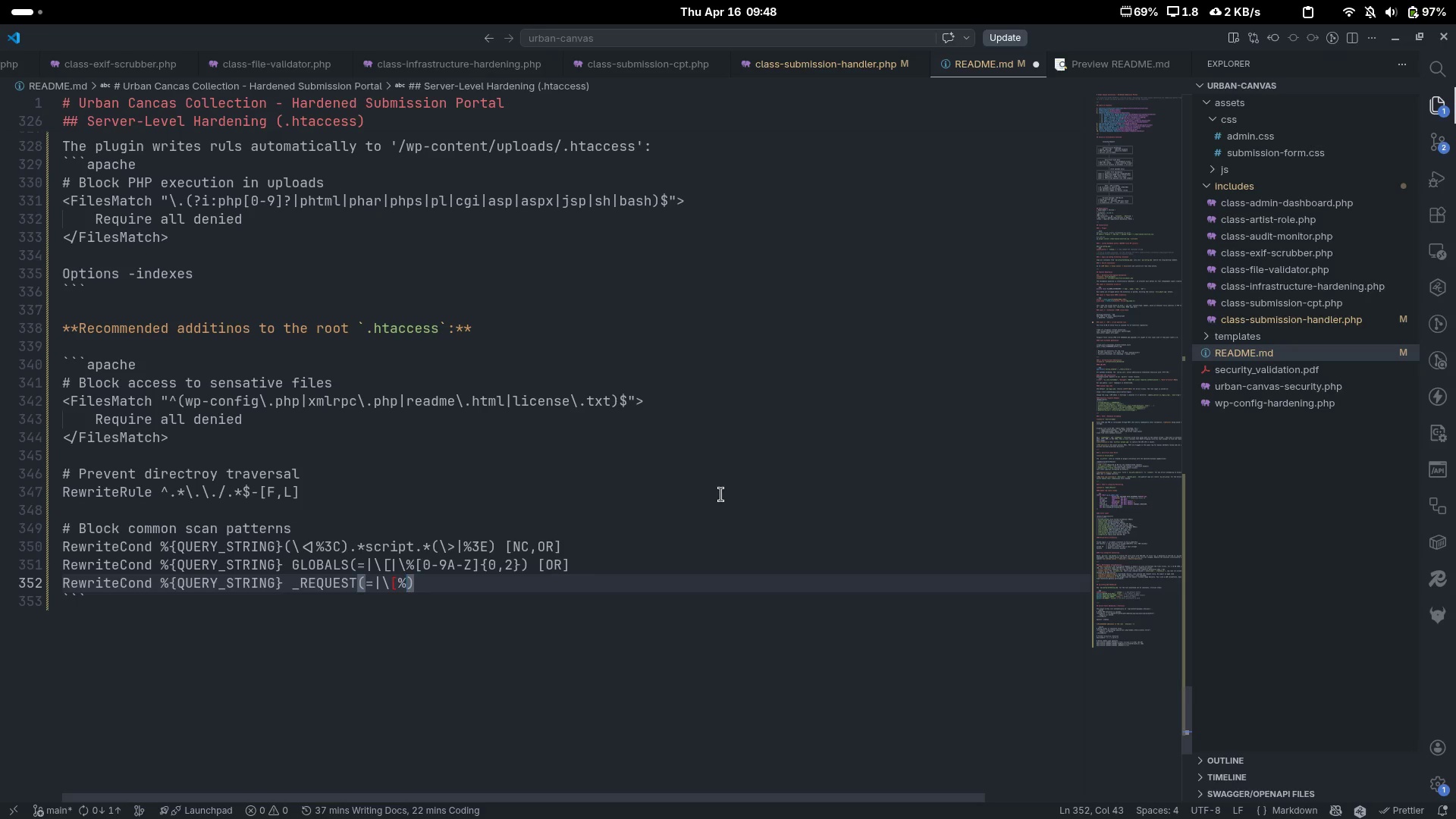 
type([0-9A-Z)
 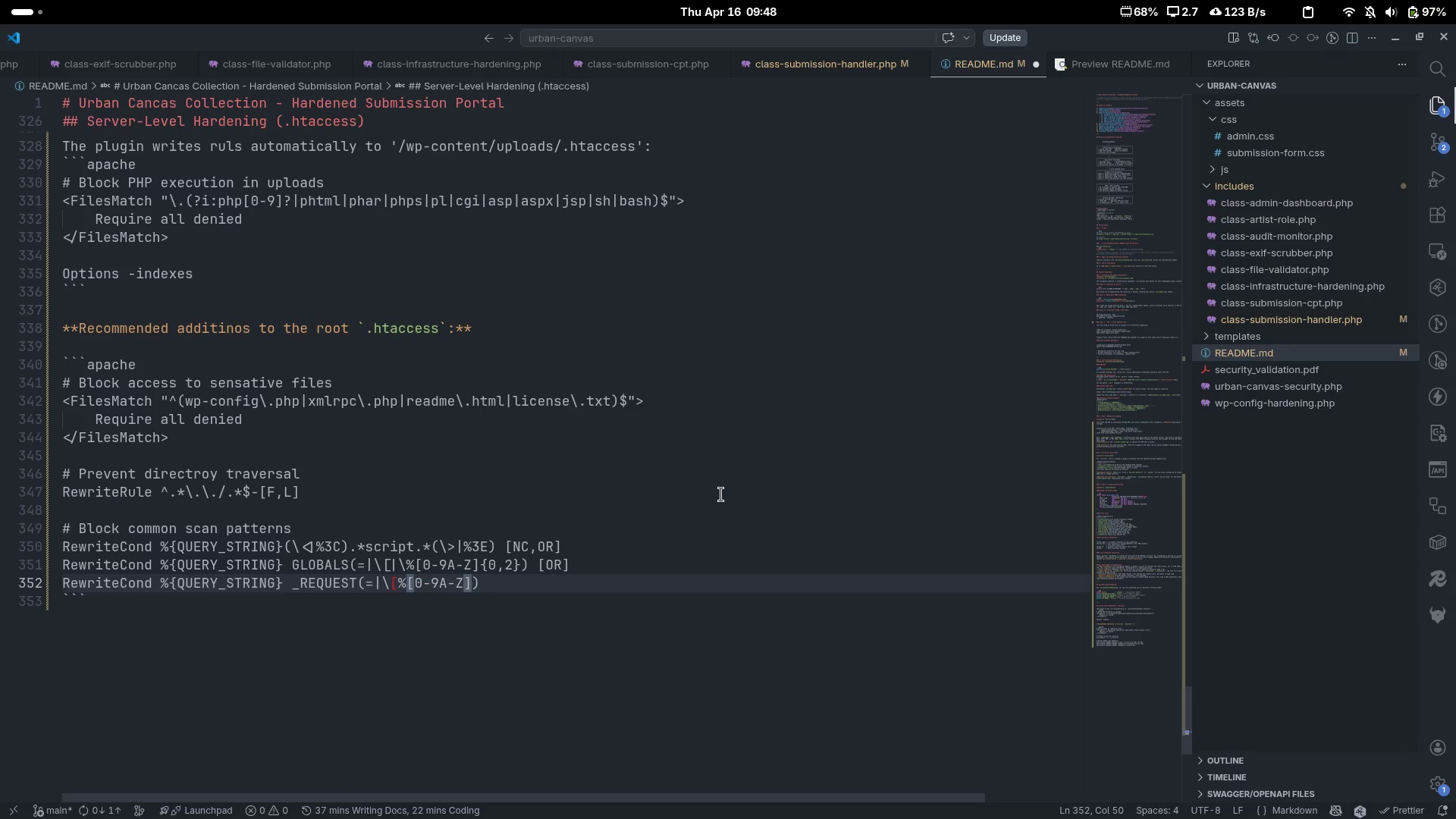 
key(Shift+BracketLeft)
 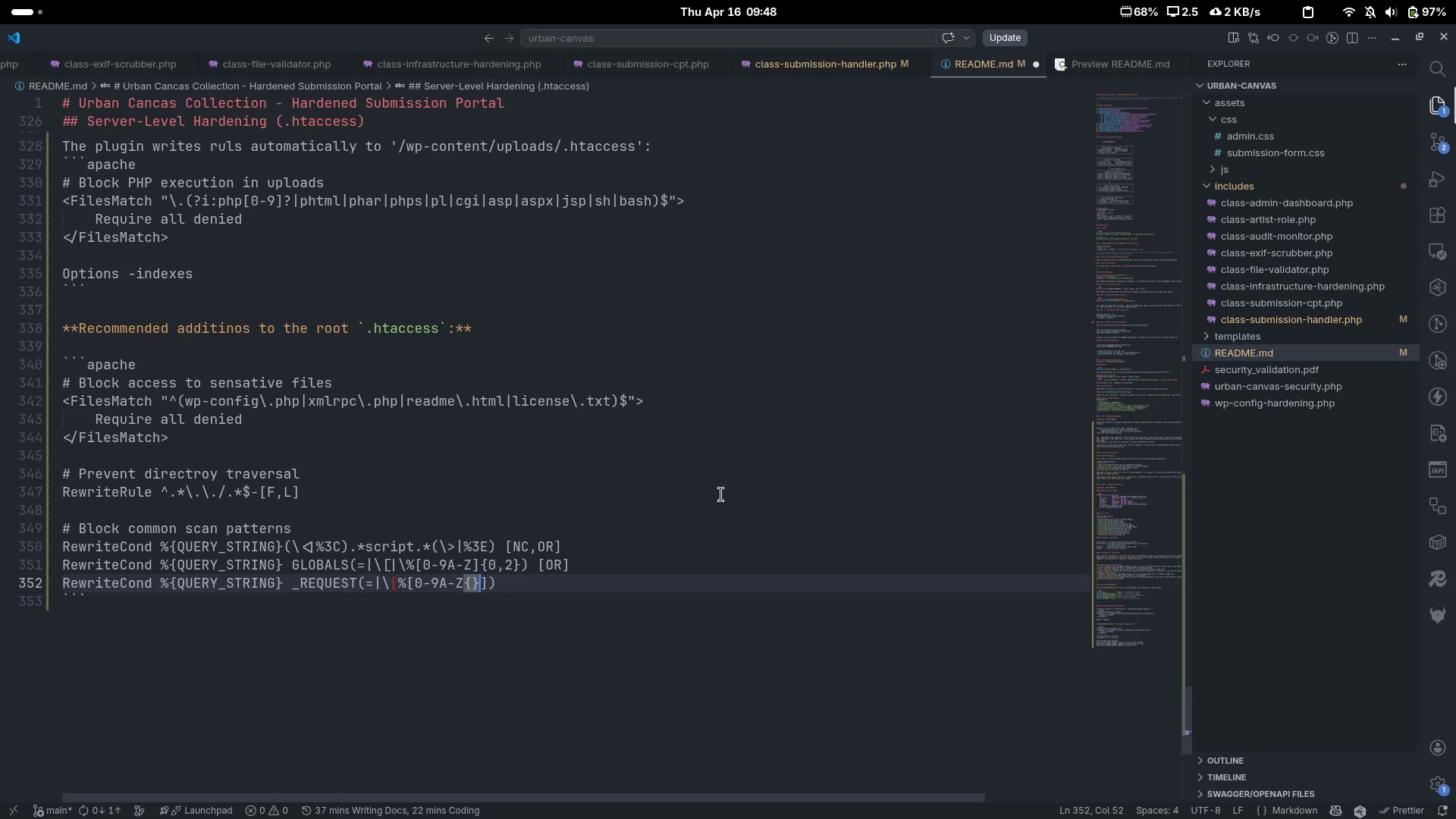 
key(Shift+BracketRight)
 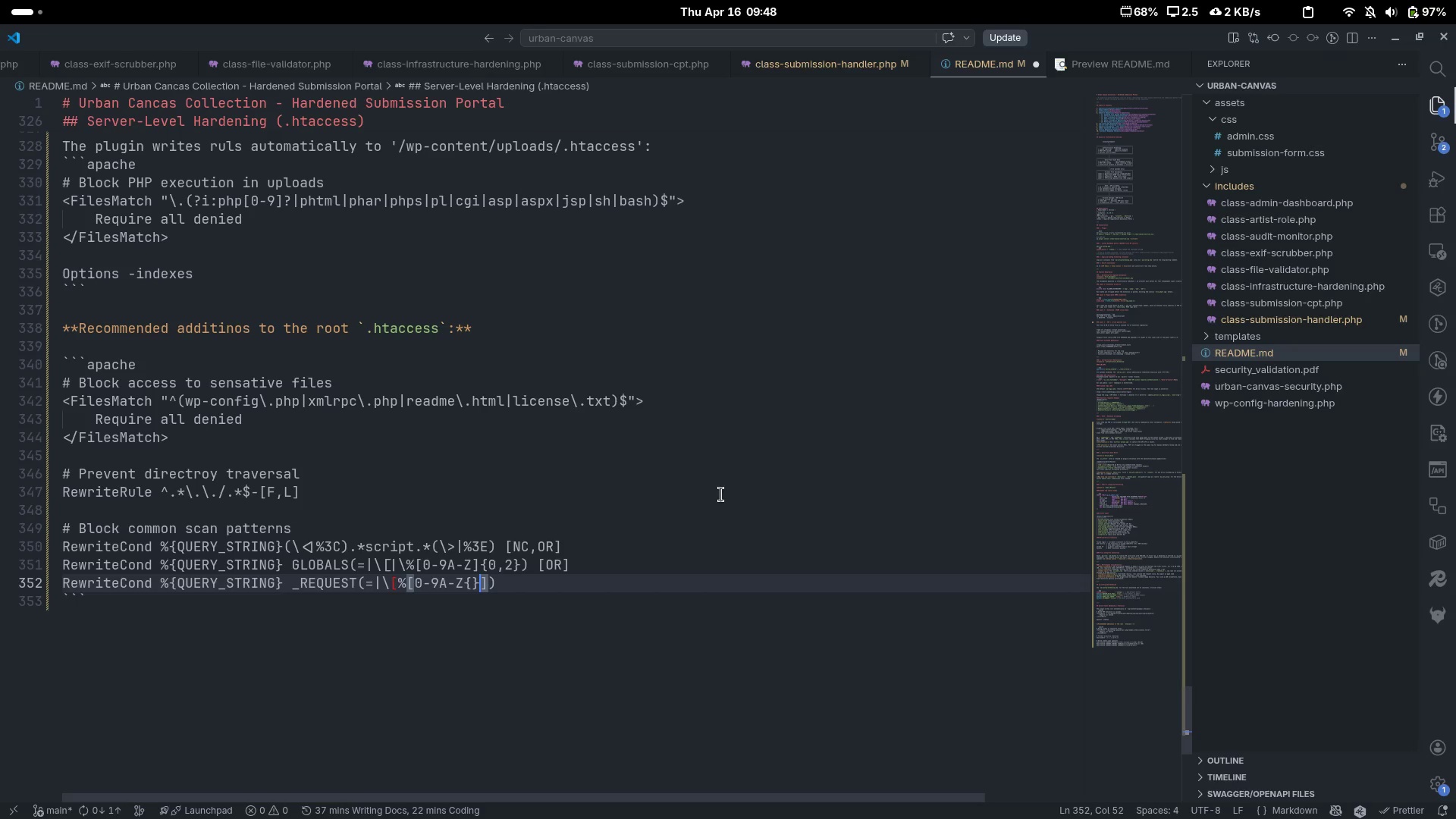 
key(ArrowLeft)
 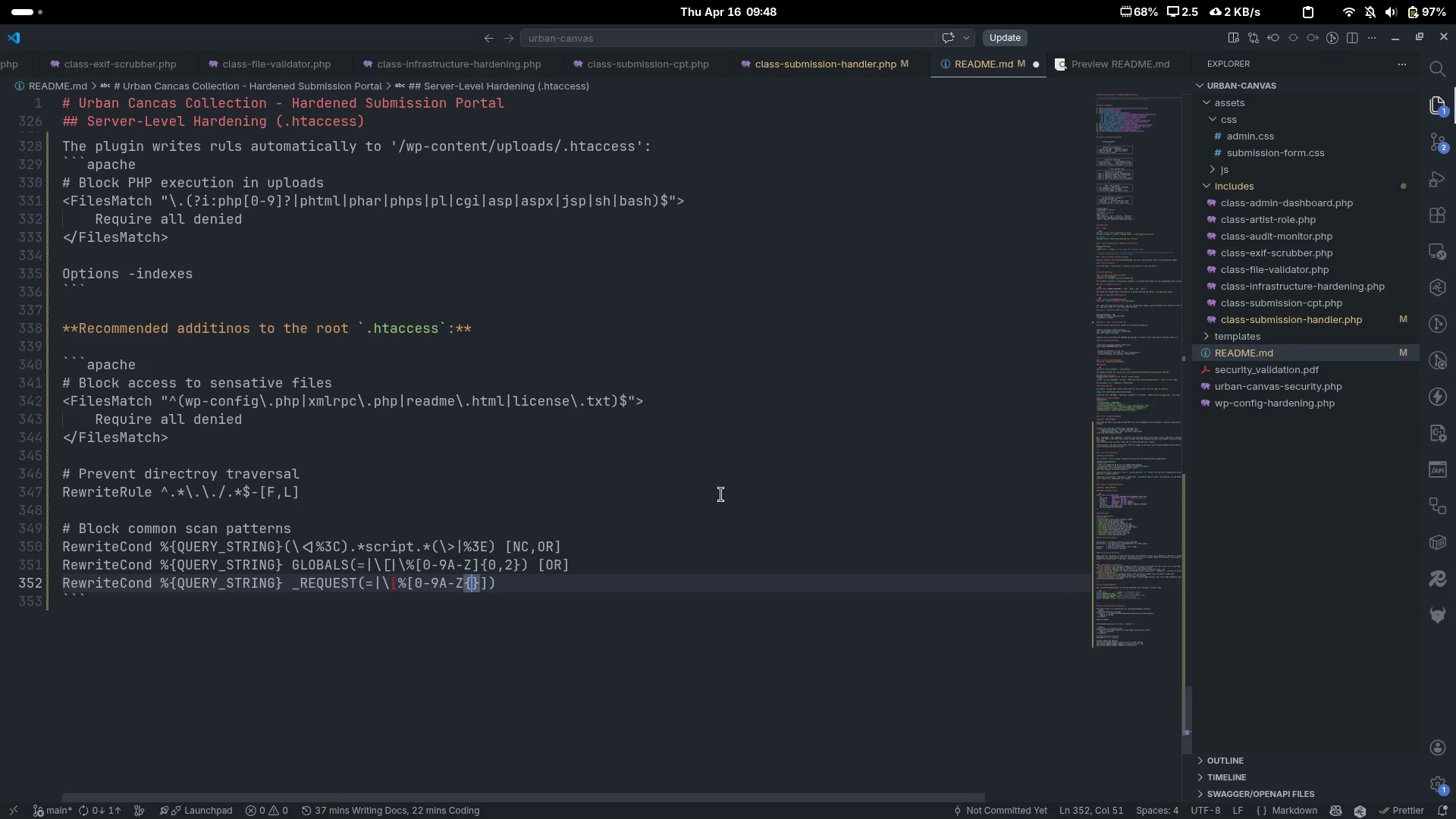 
key(Backspace)
 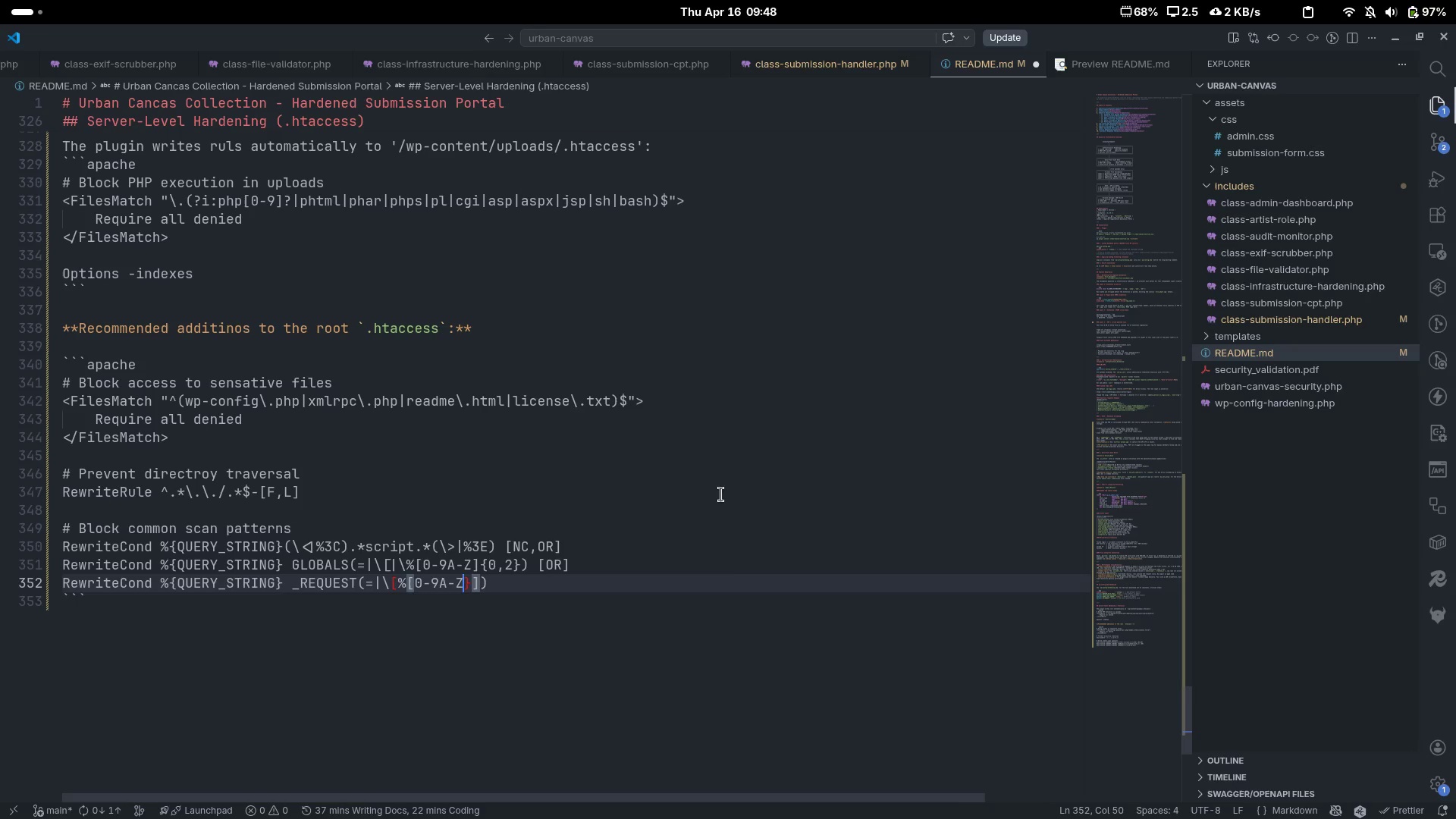 
key(ArrowRight)
 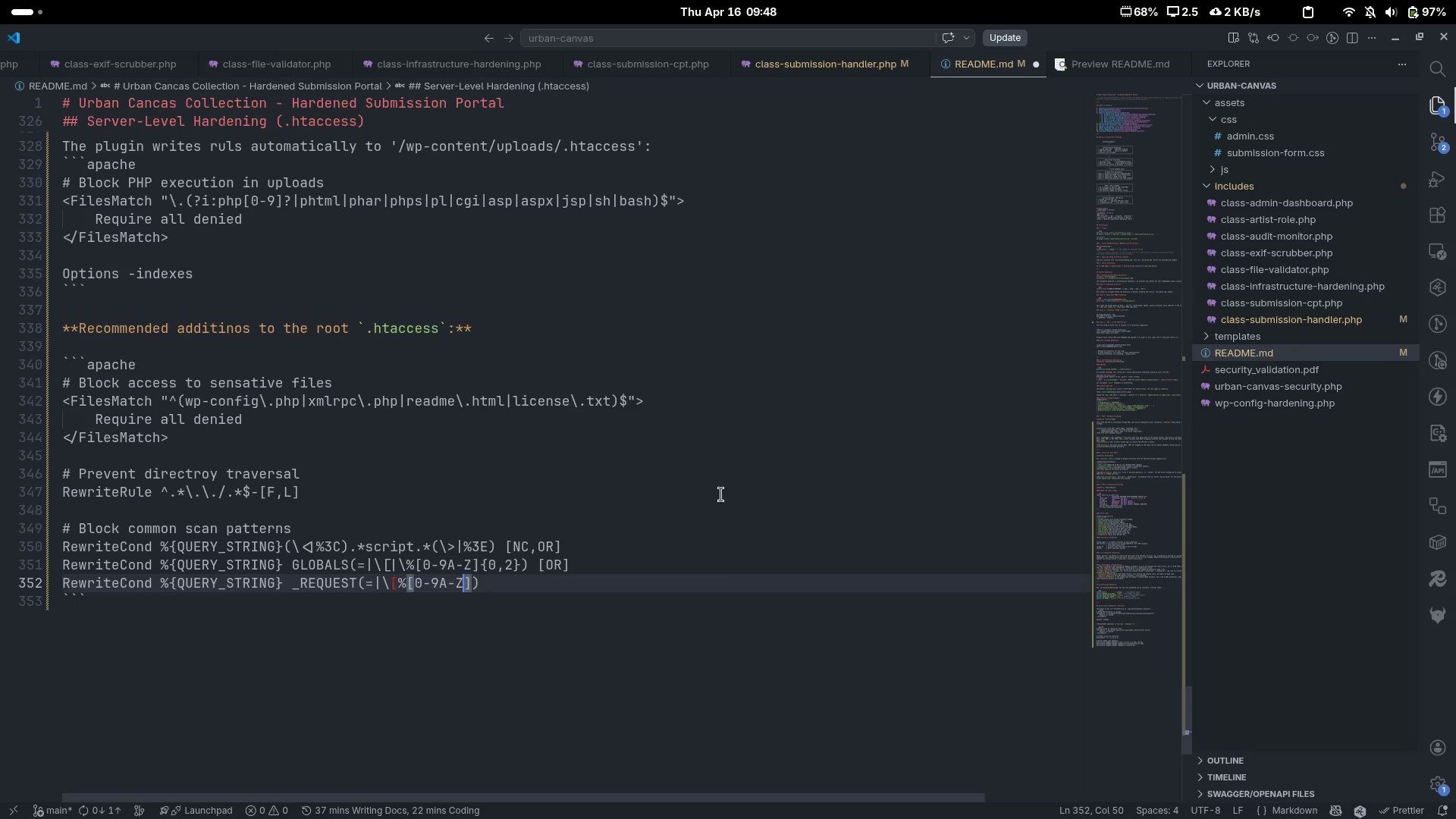 
key(Backspace)
 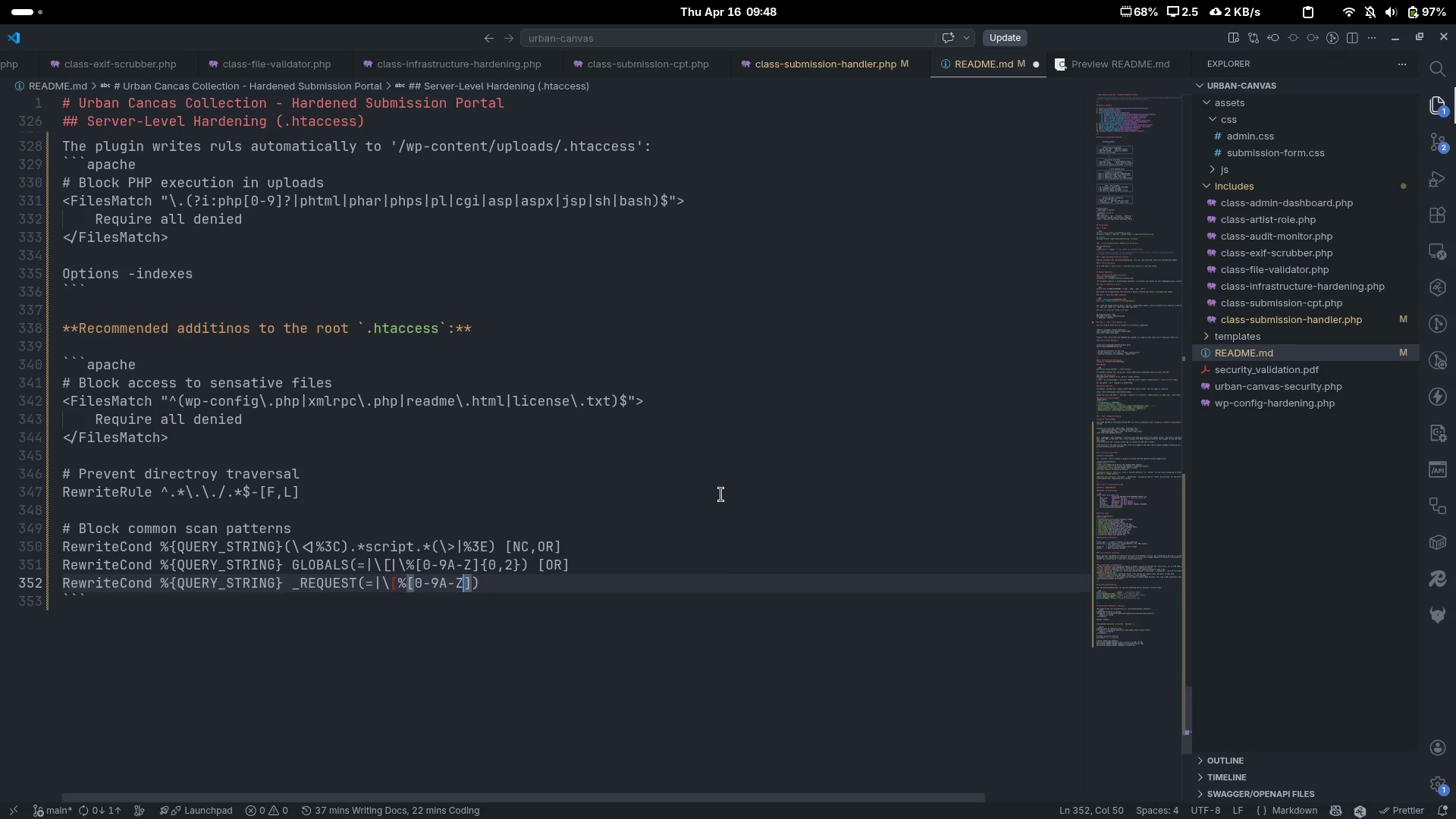 
key(ArrowRight)
 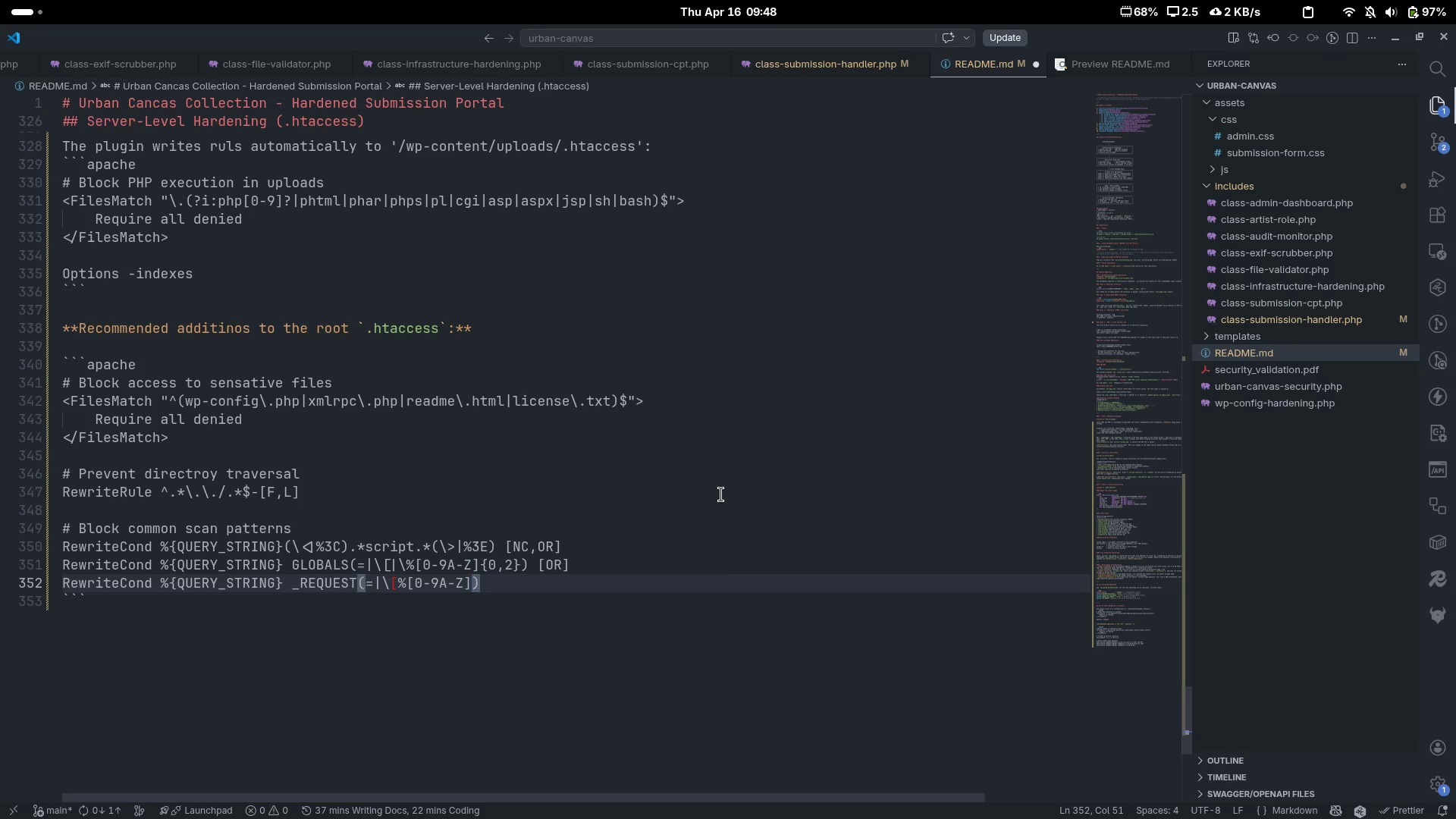 
key(Shift+BracketLeft)
 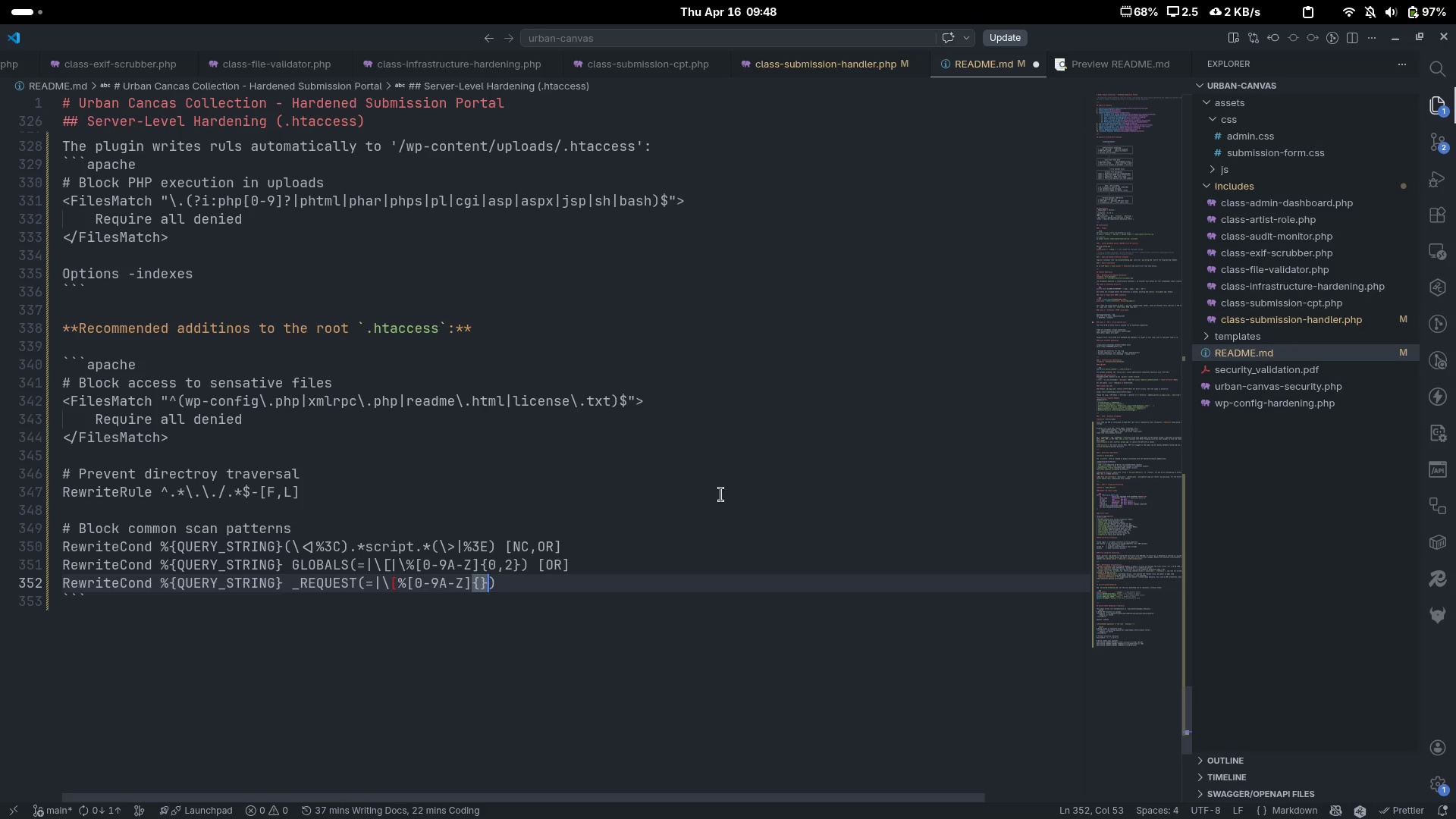 
key(Shift+BracketRight)
 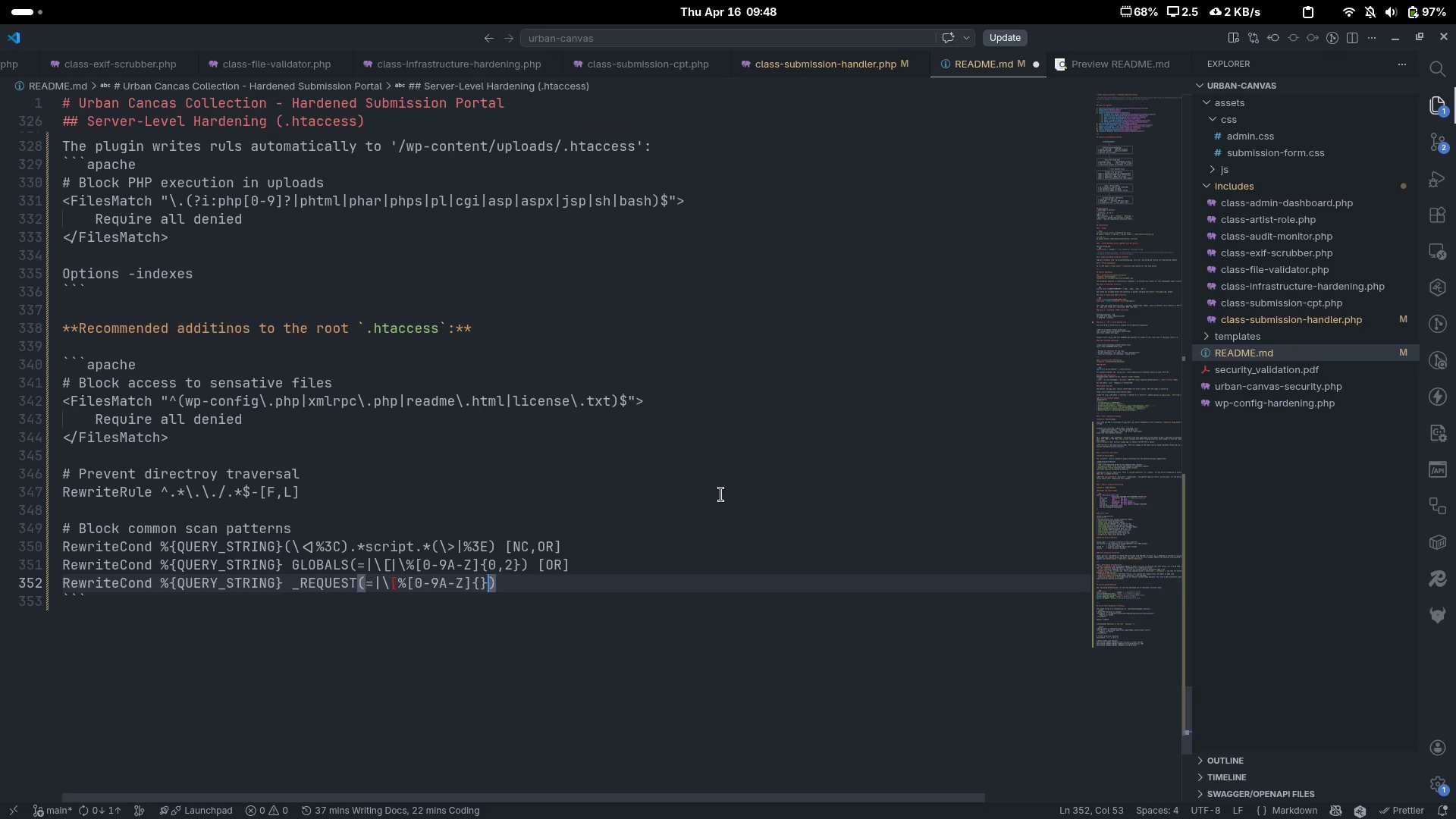 
key(ArrowLeft)
 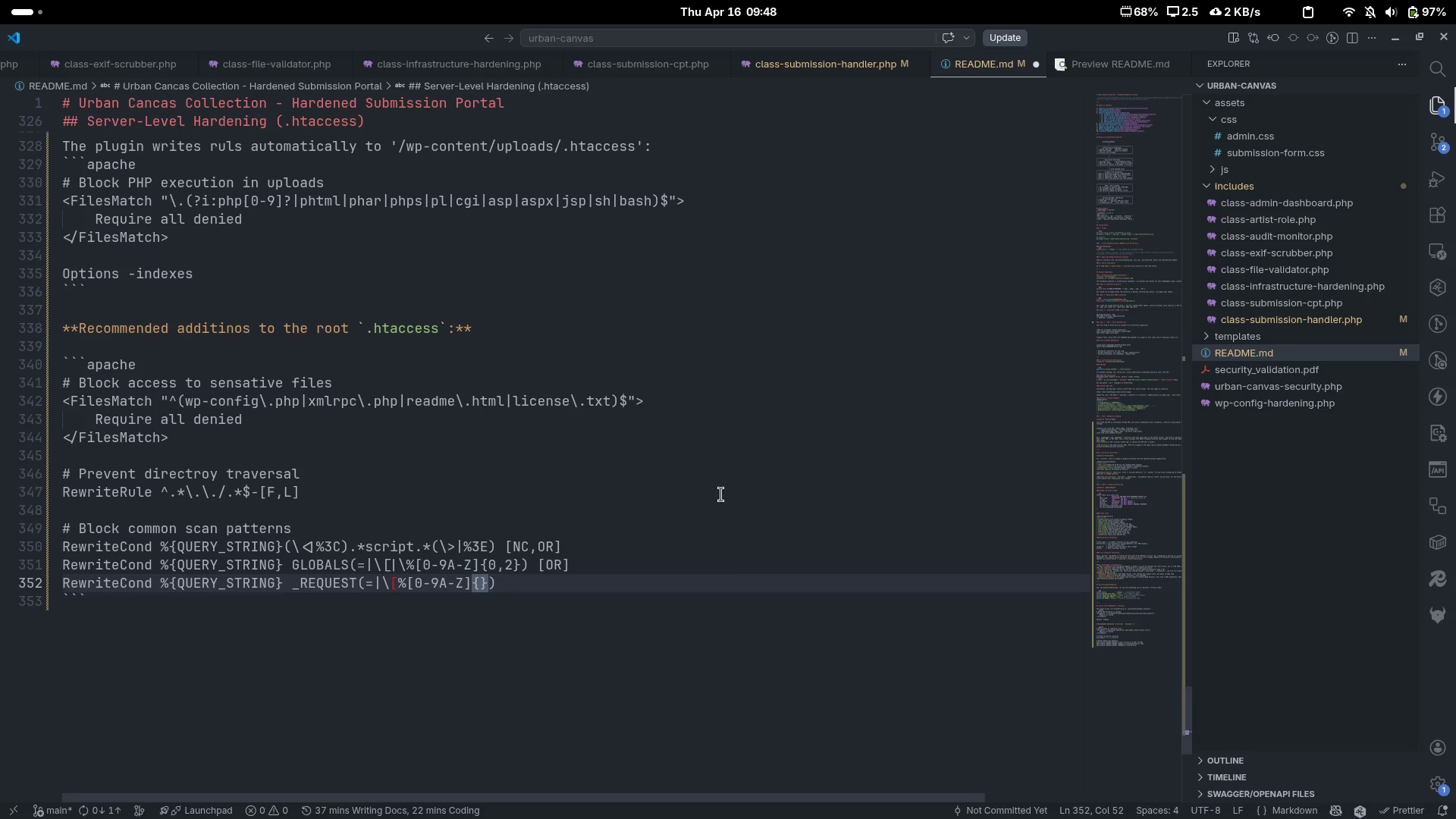 
key(0)
 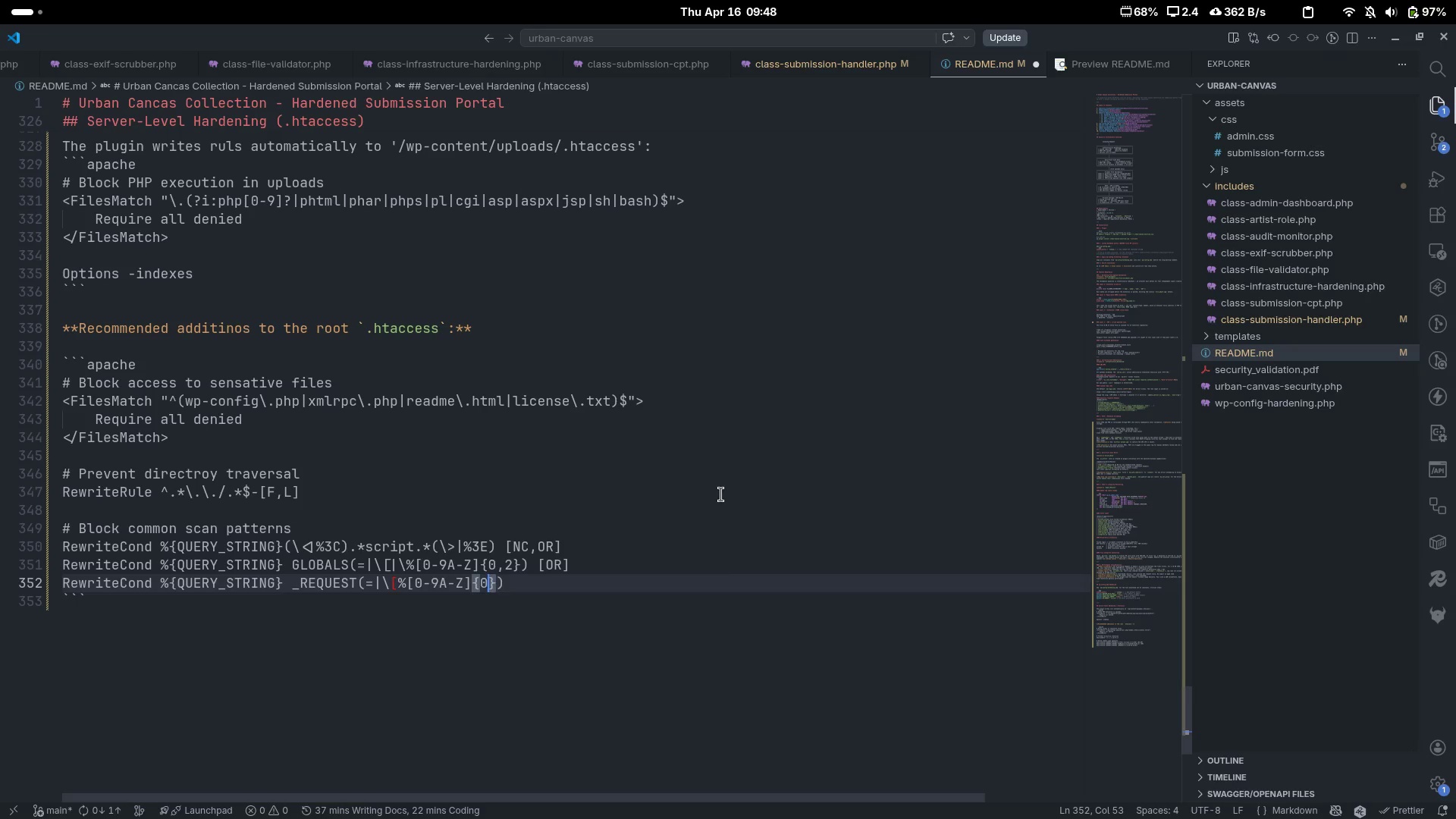 
key(Period)
 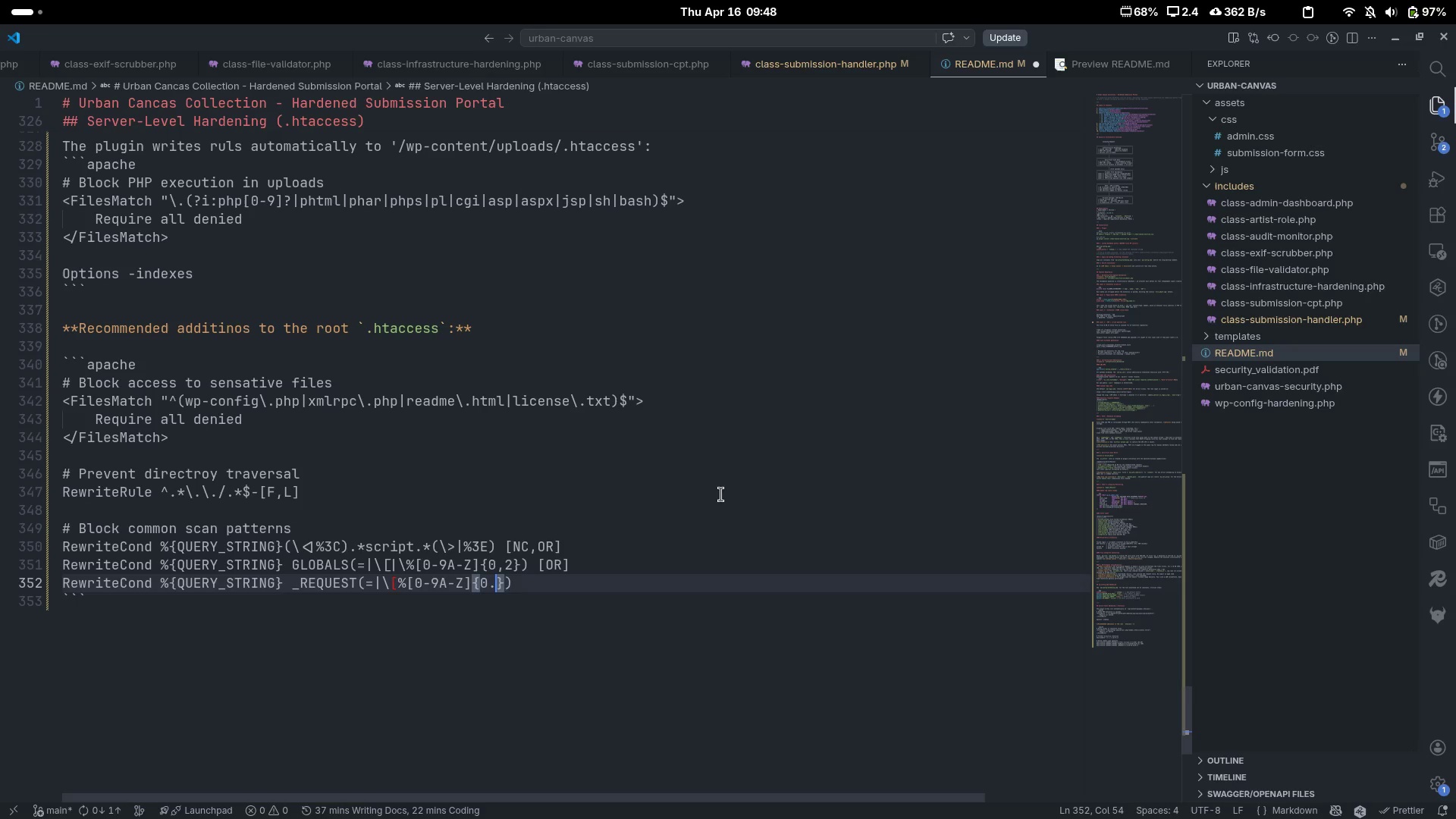 
key(2)
 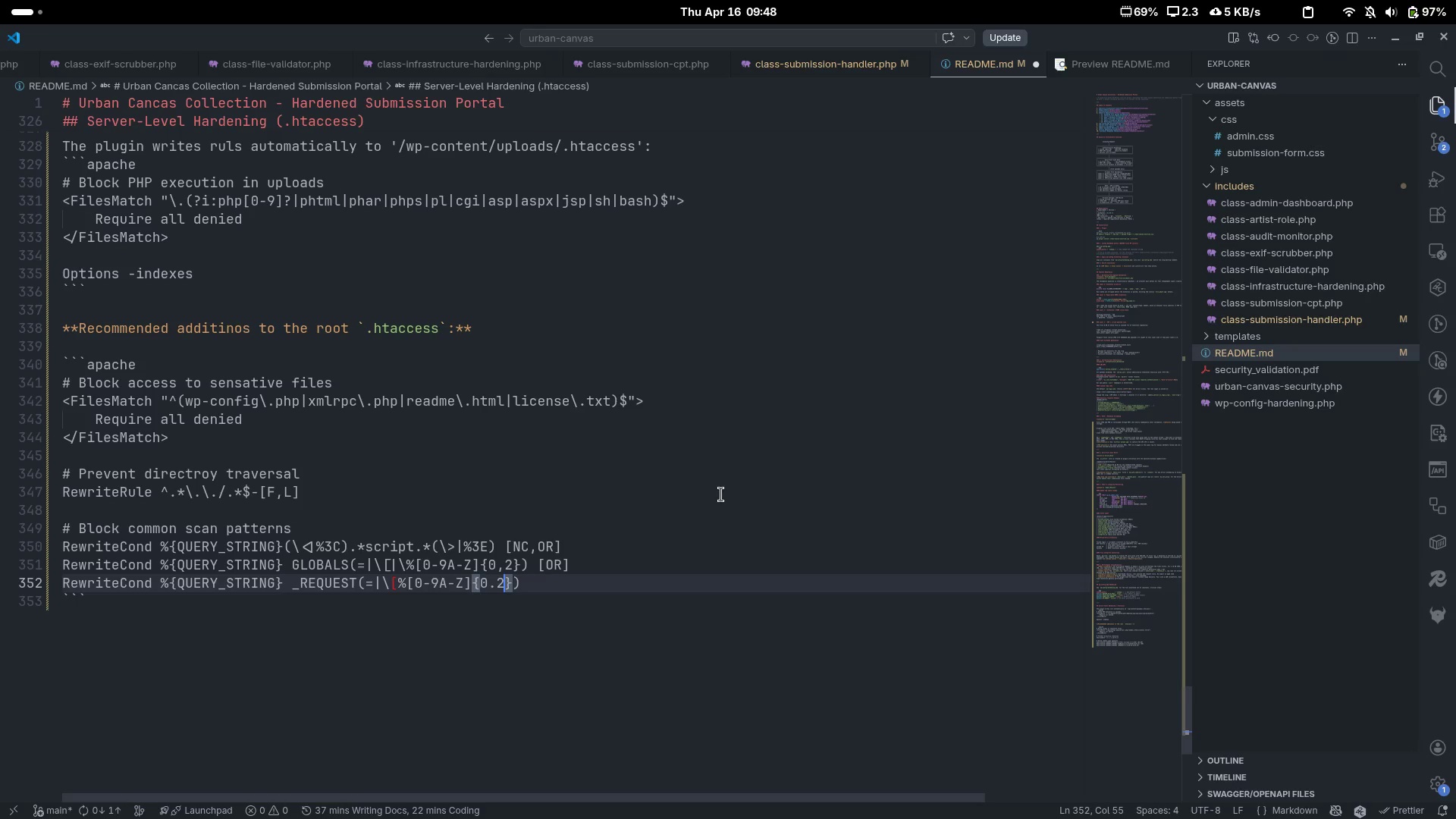 
wait(6.93)
 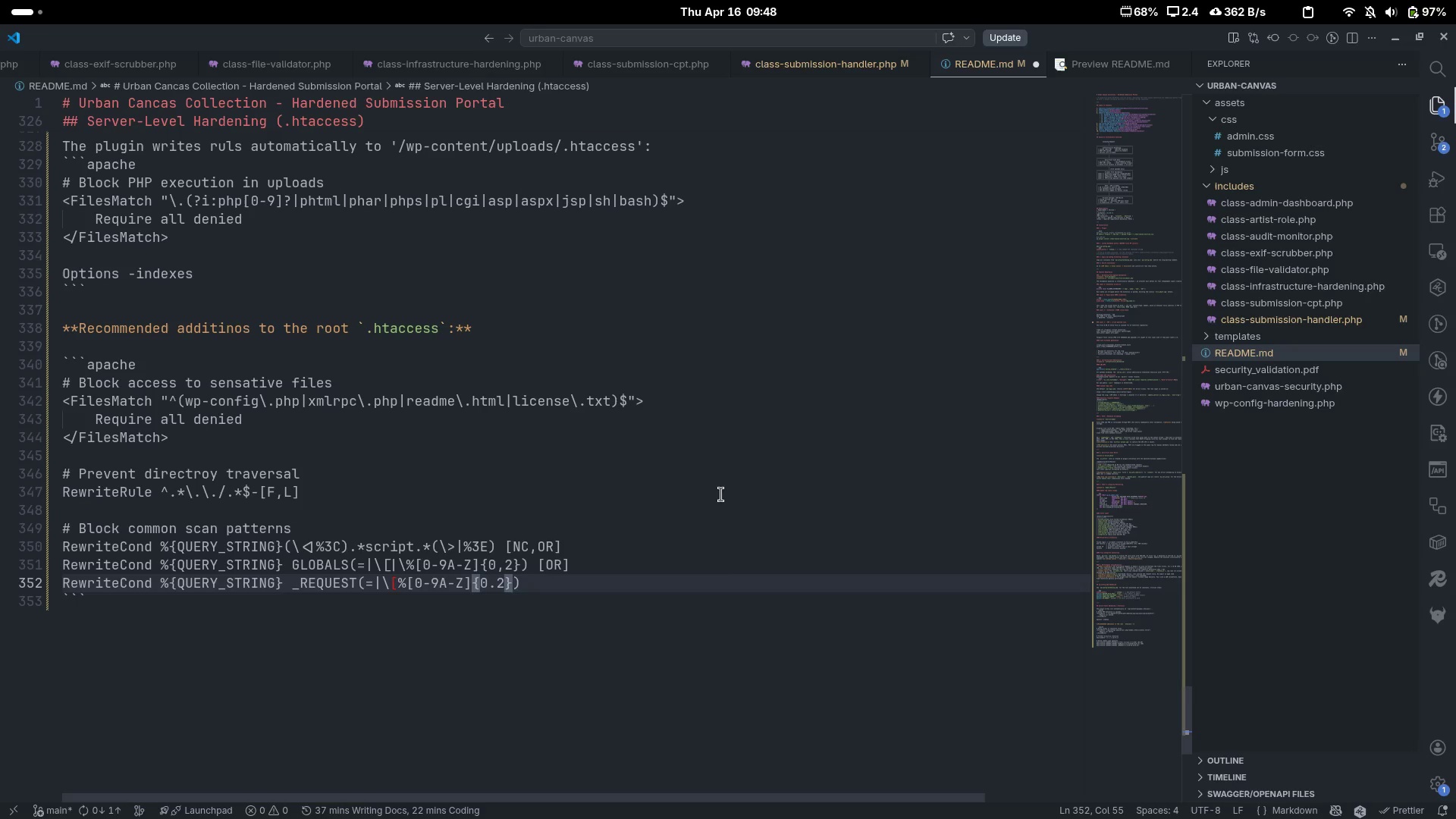 
key(Control+ArrowRight)
 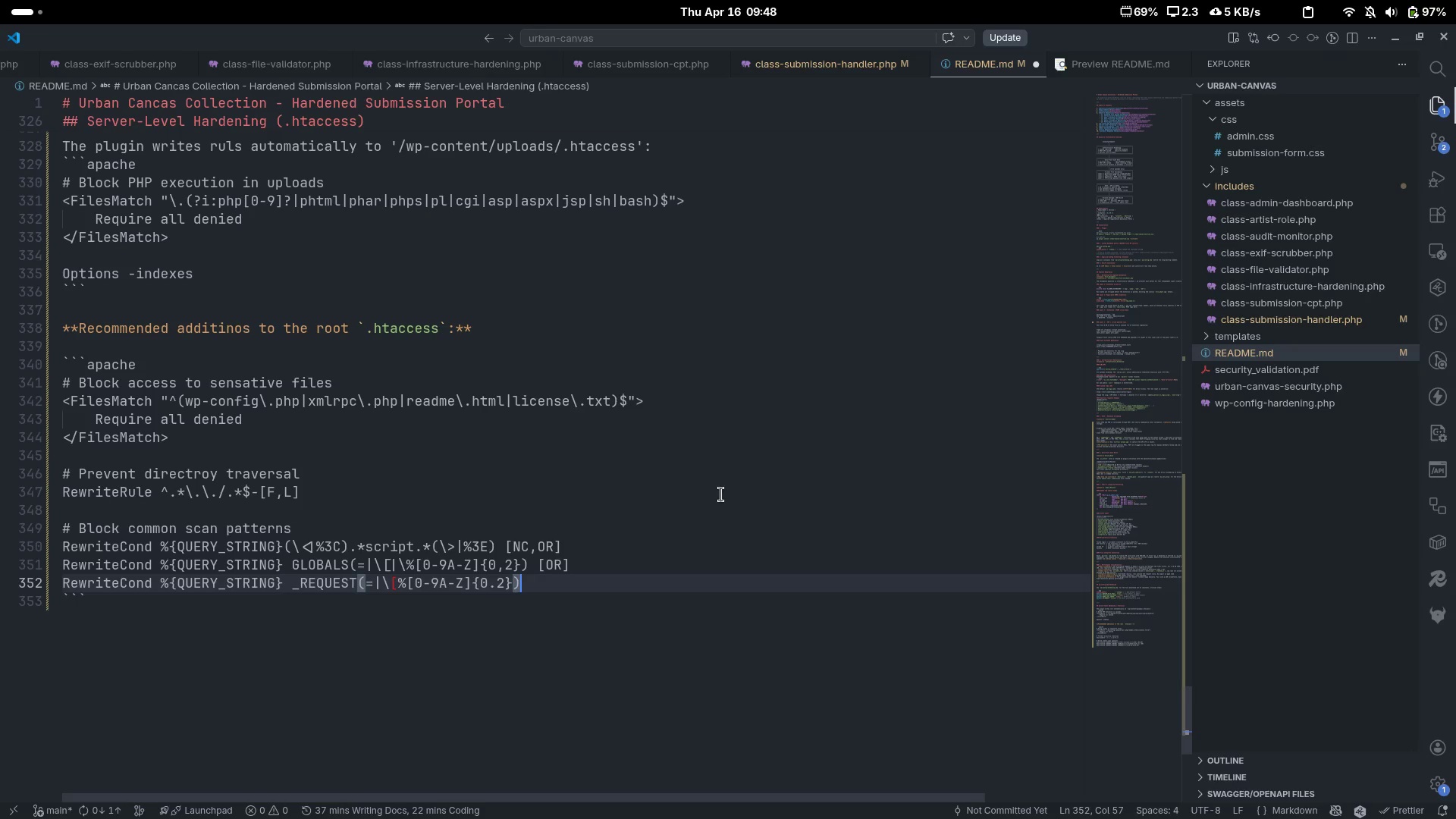 
key(Enter)
 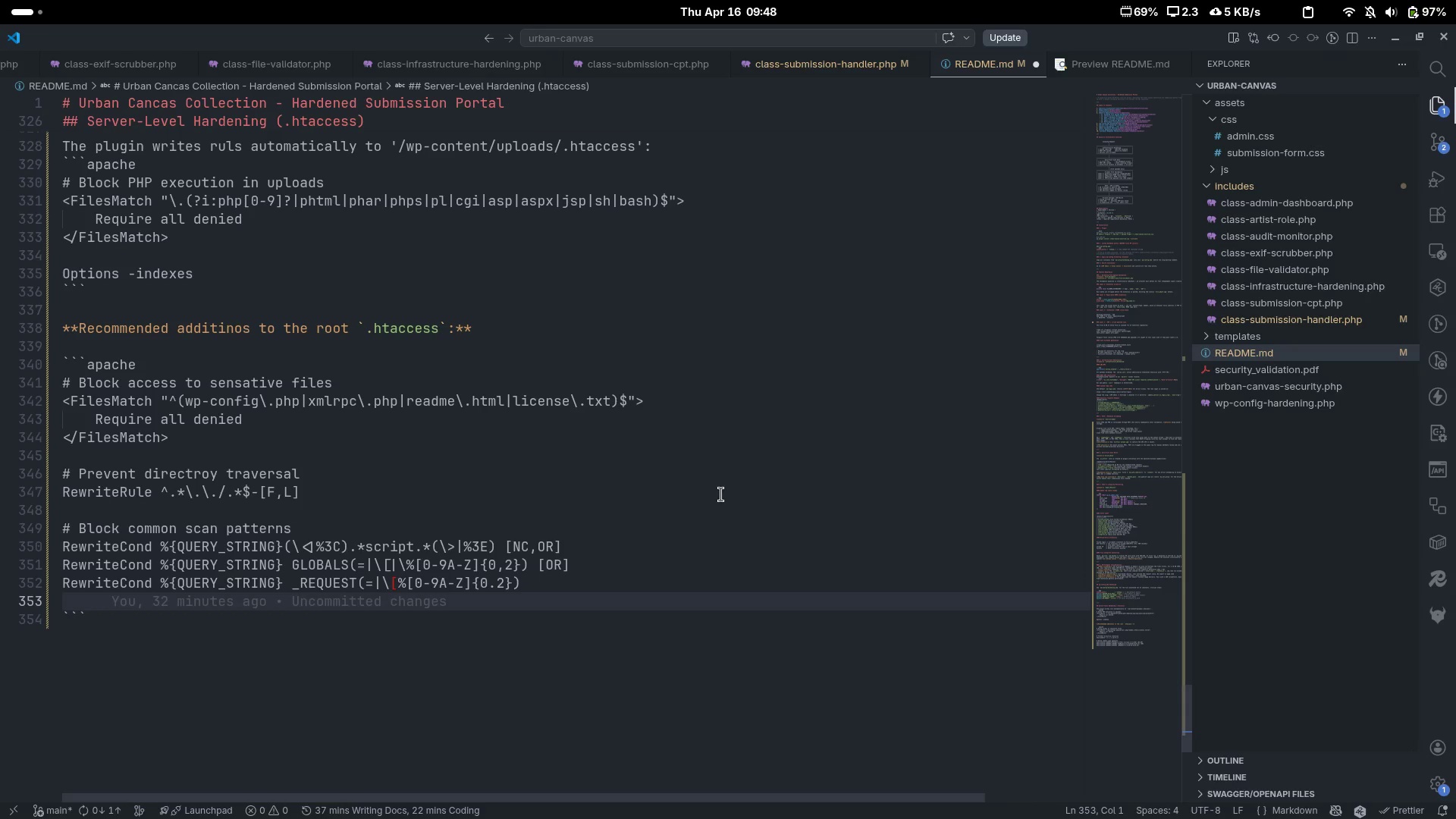 
type(Reqrite)
 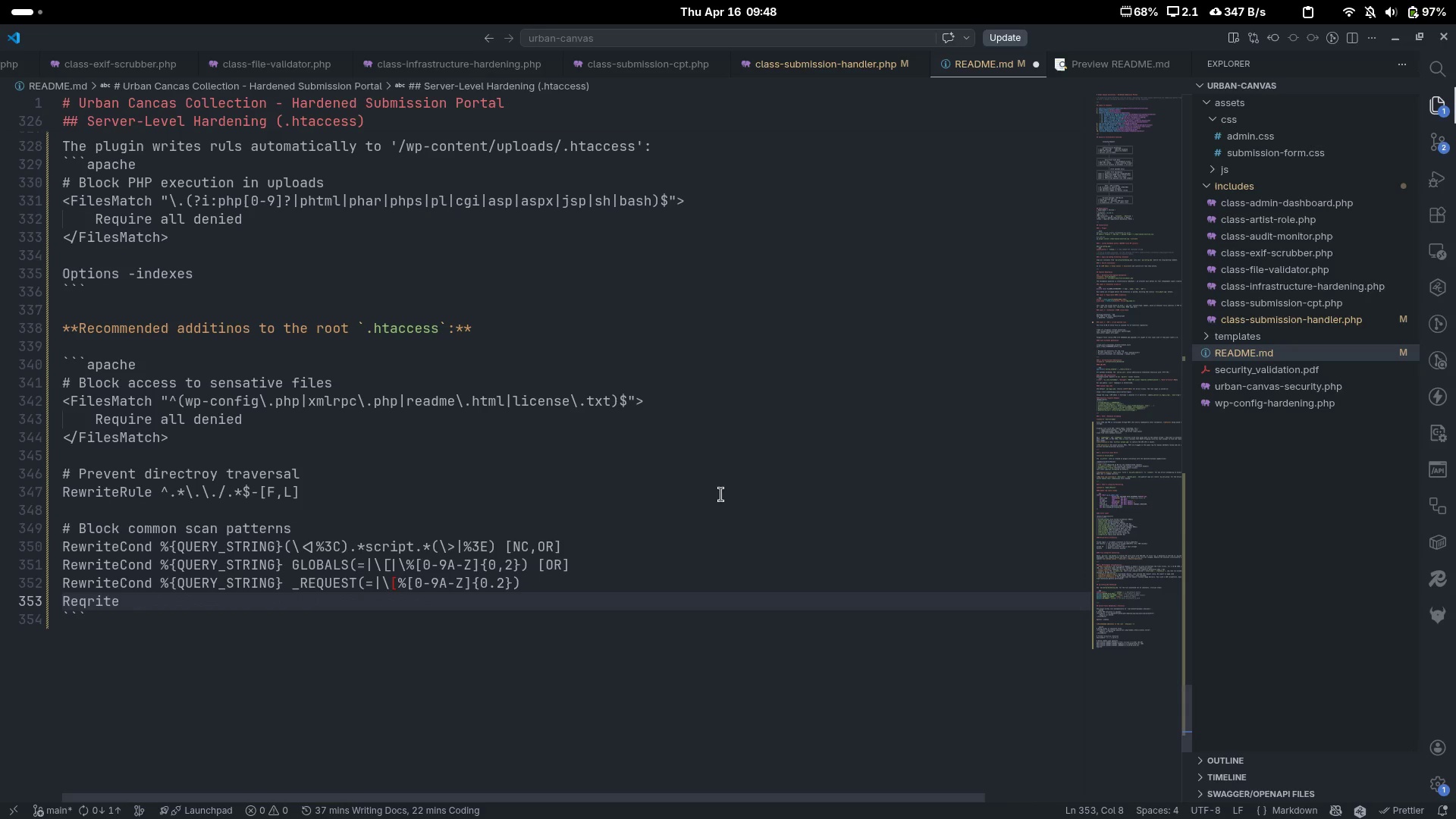 
key(Control+ControlLeft)
 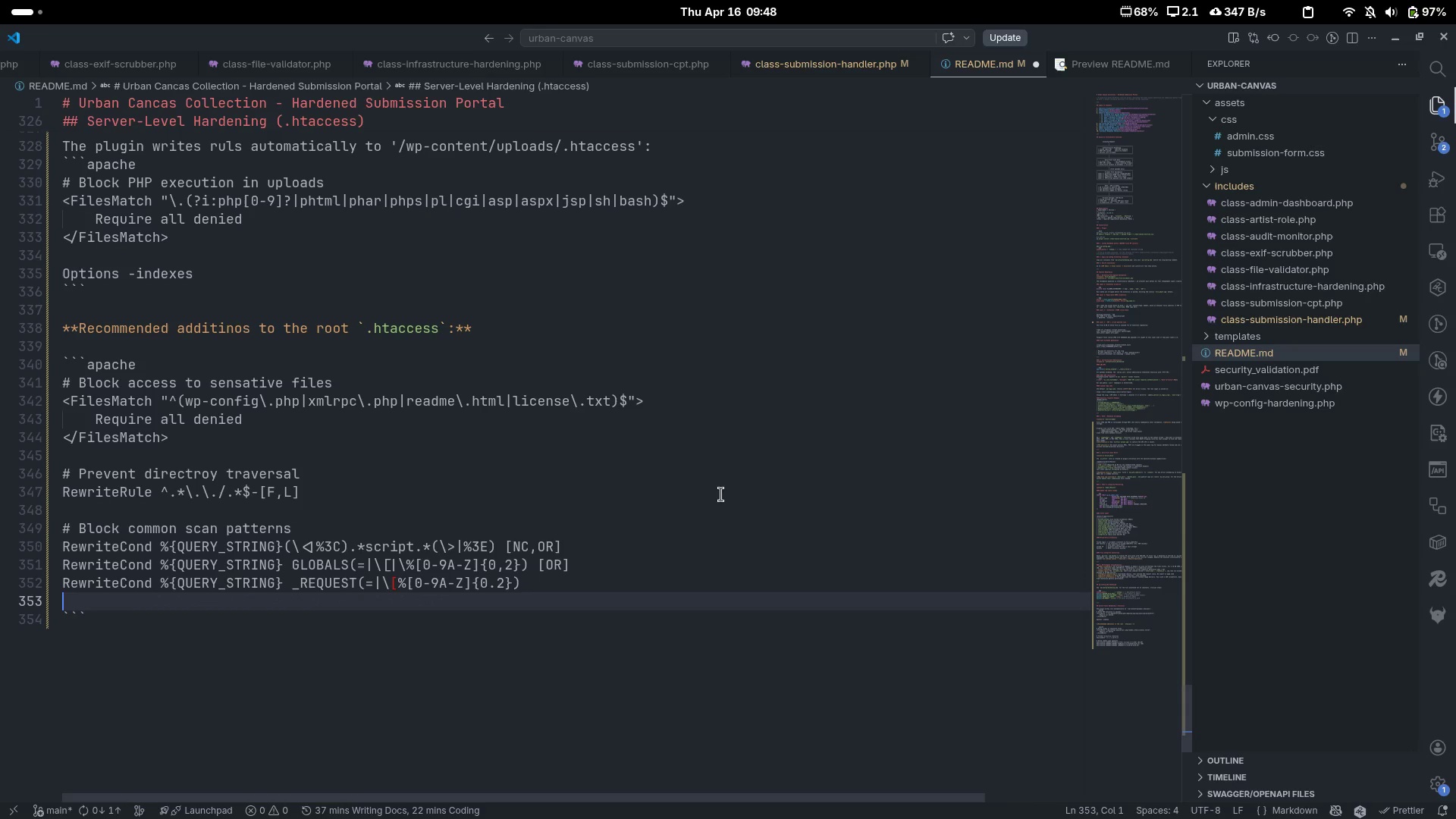 
key(Control+Backspace)
 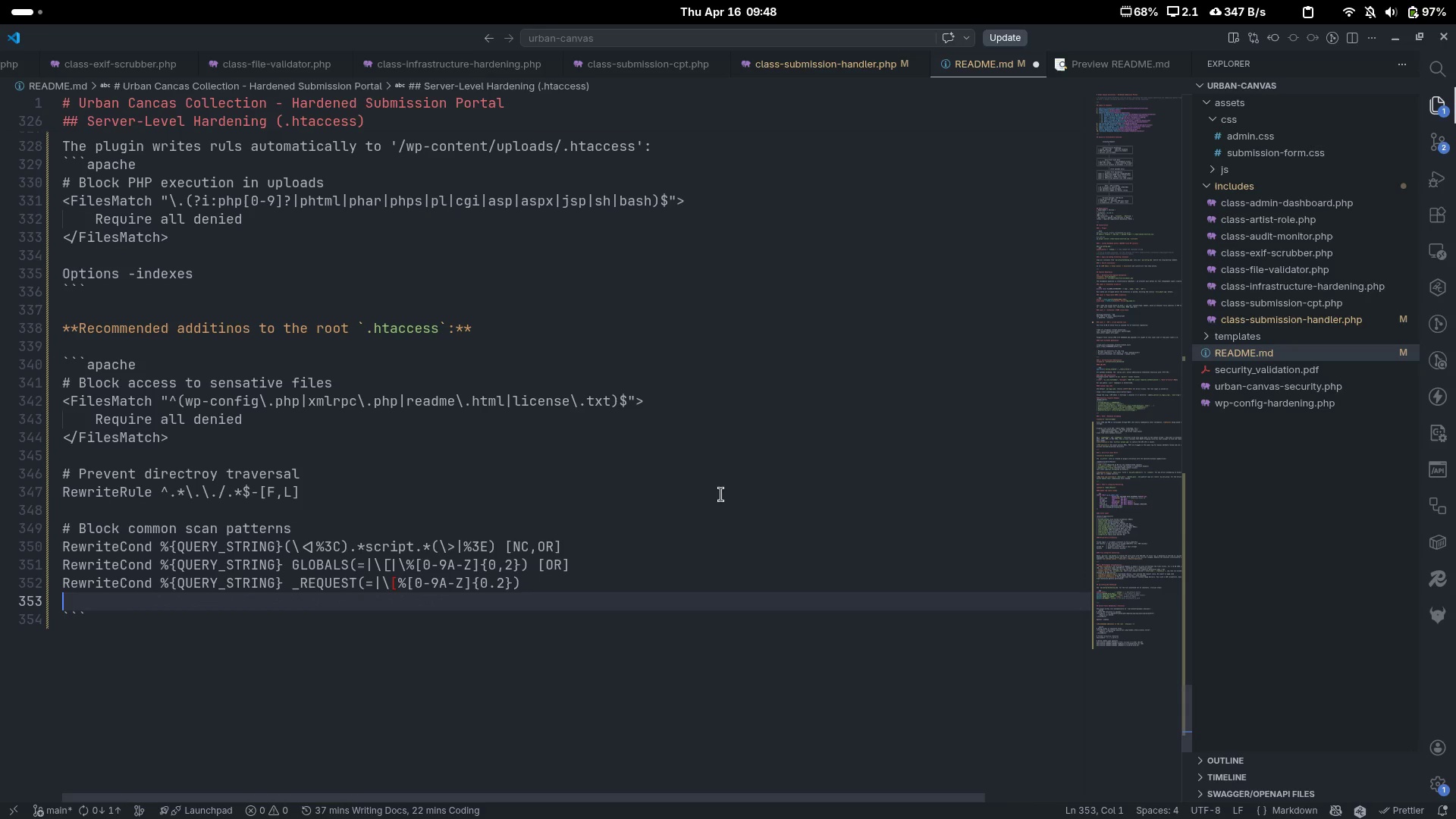 
type(RewriteCon)
key(Backspace)
key(Backspace)
key(Backspace)
type(Rile)
key(Backspace)
key(Backspace)
key(Backspace)
type(ule .* index.php [])
 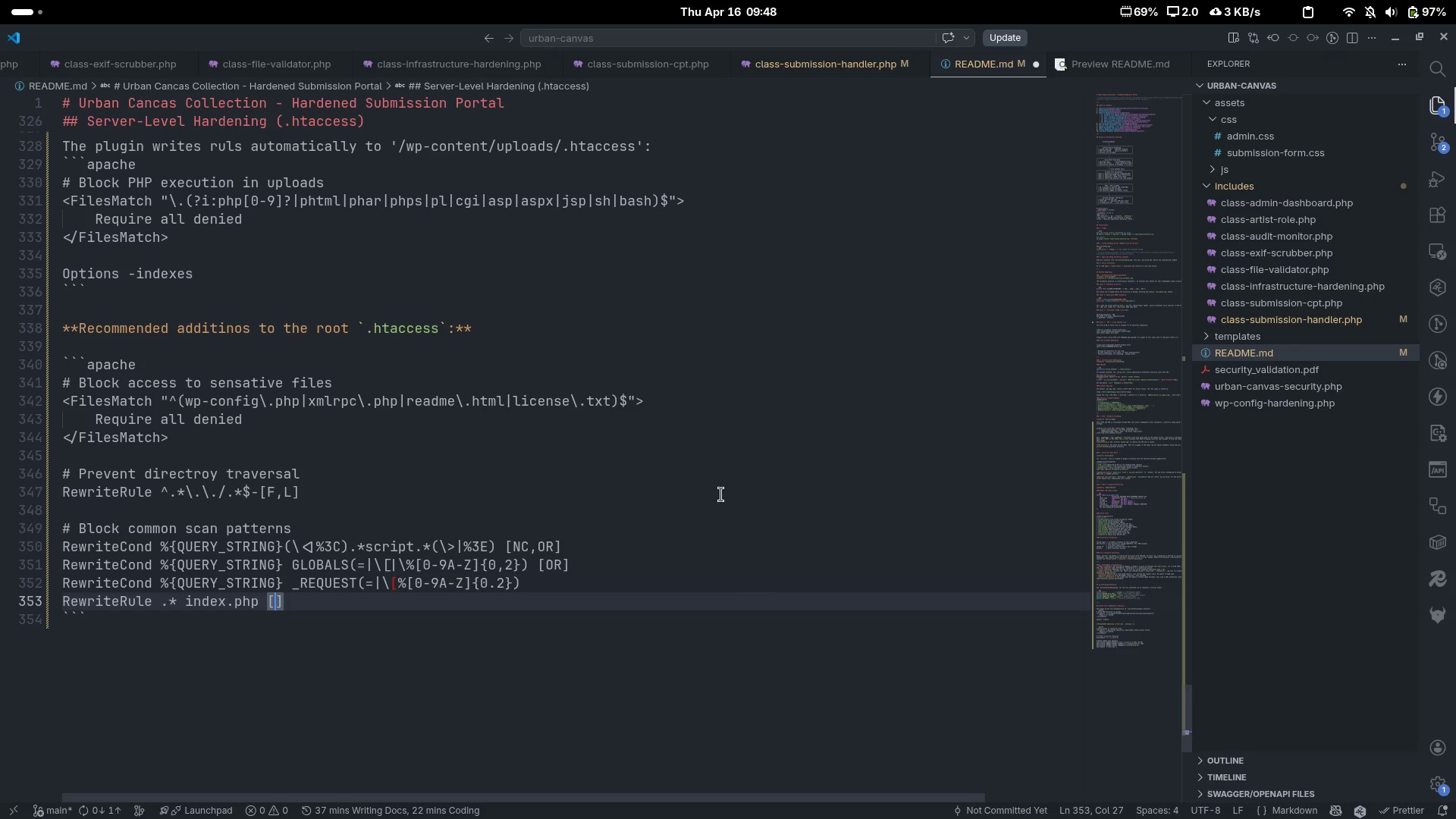 
 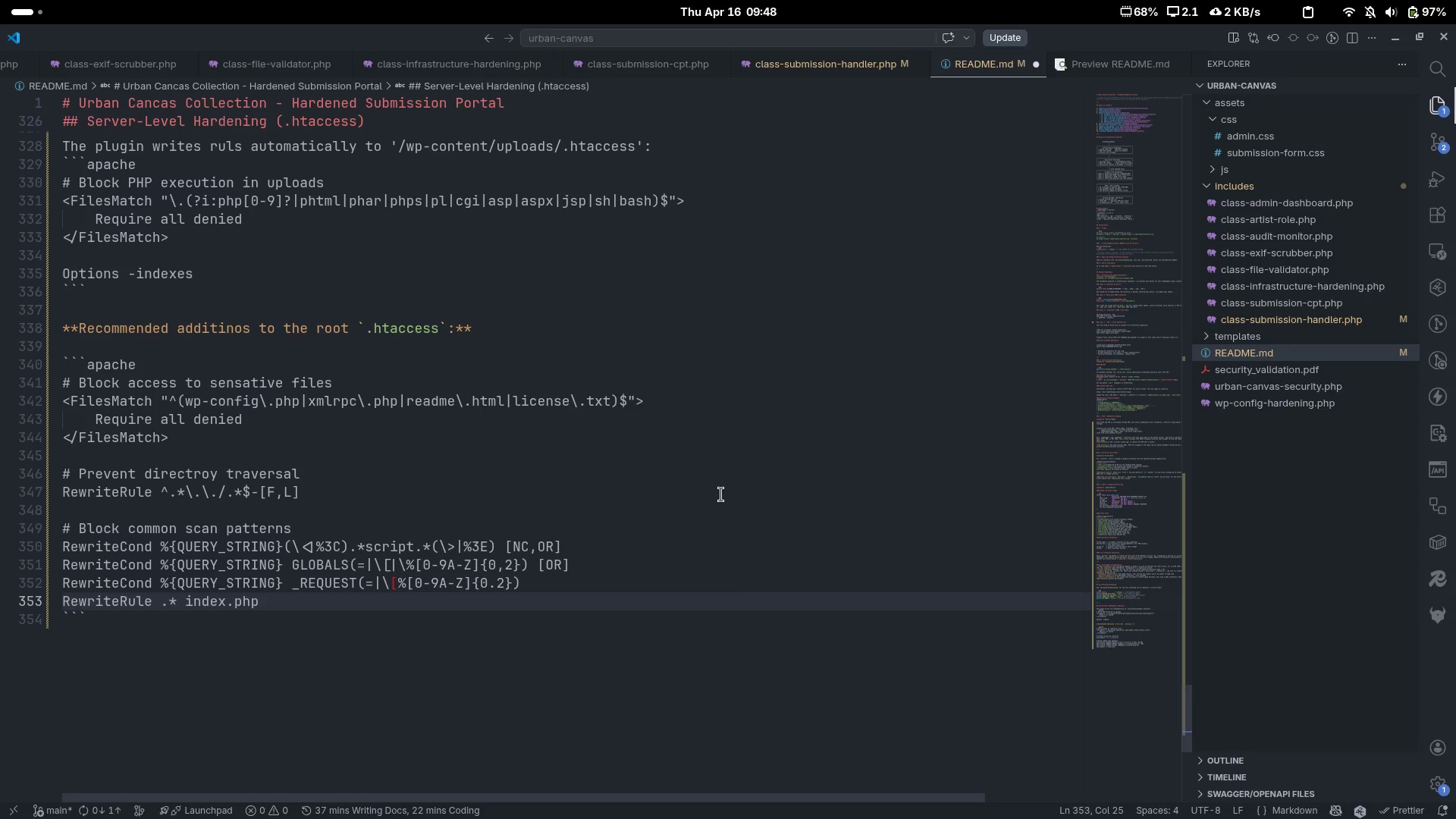 
key(ArrowLeft)
 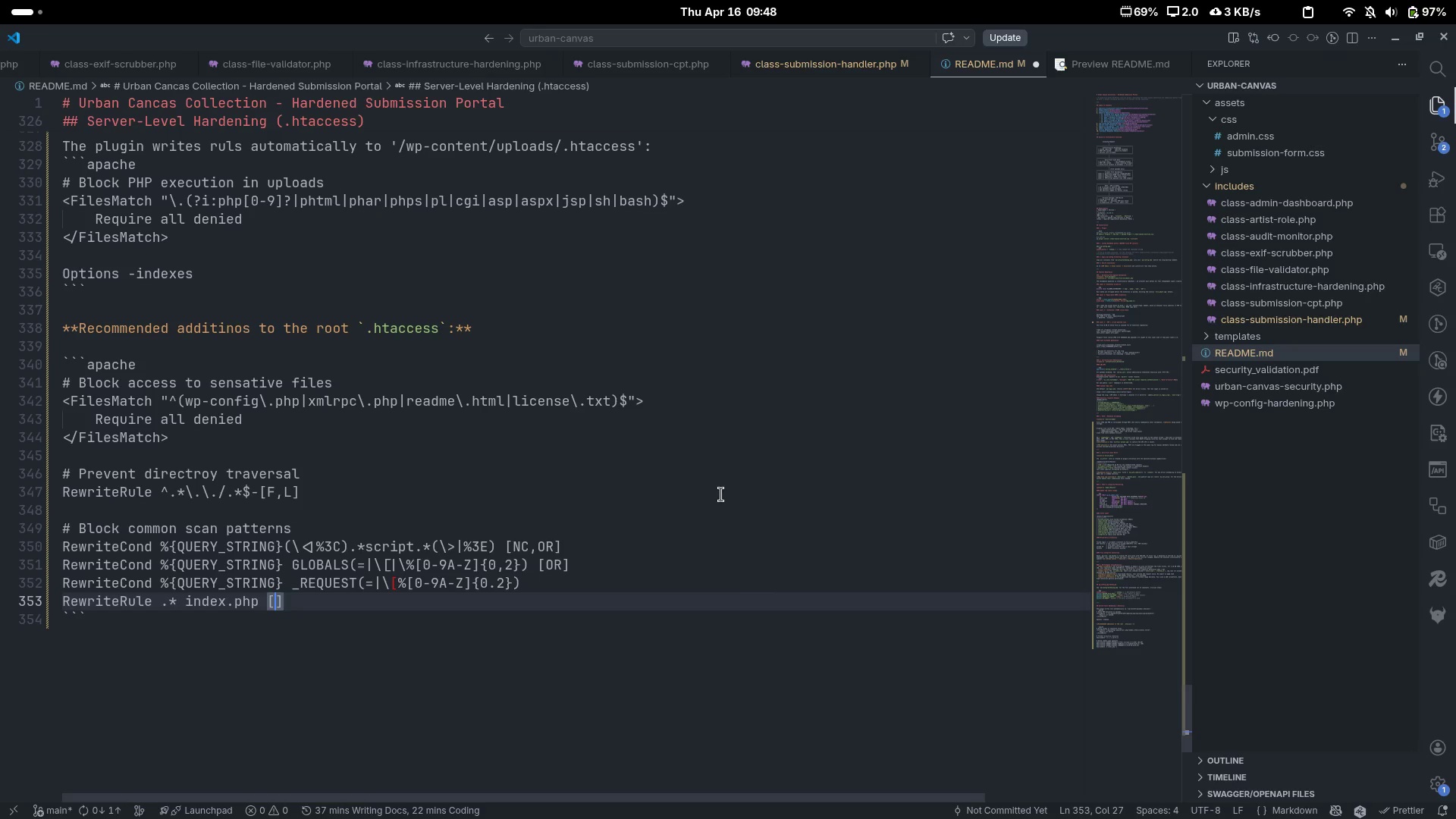 
key(Shift+F)
 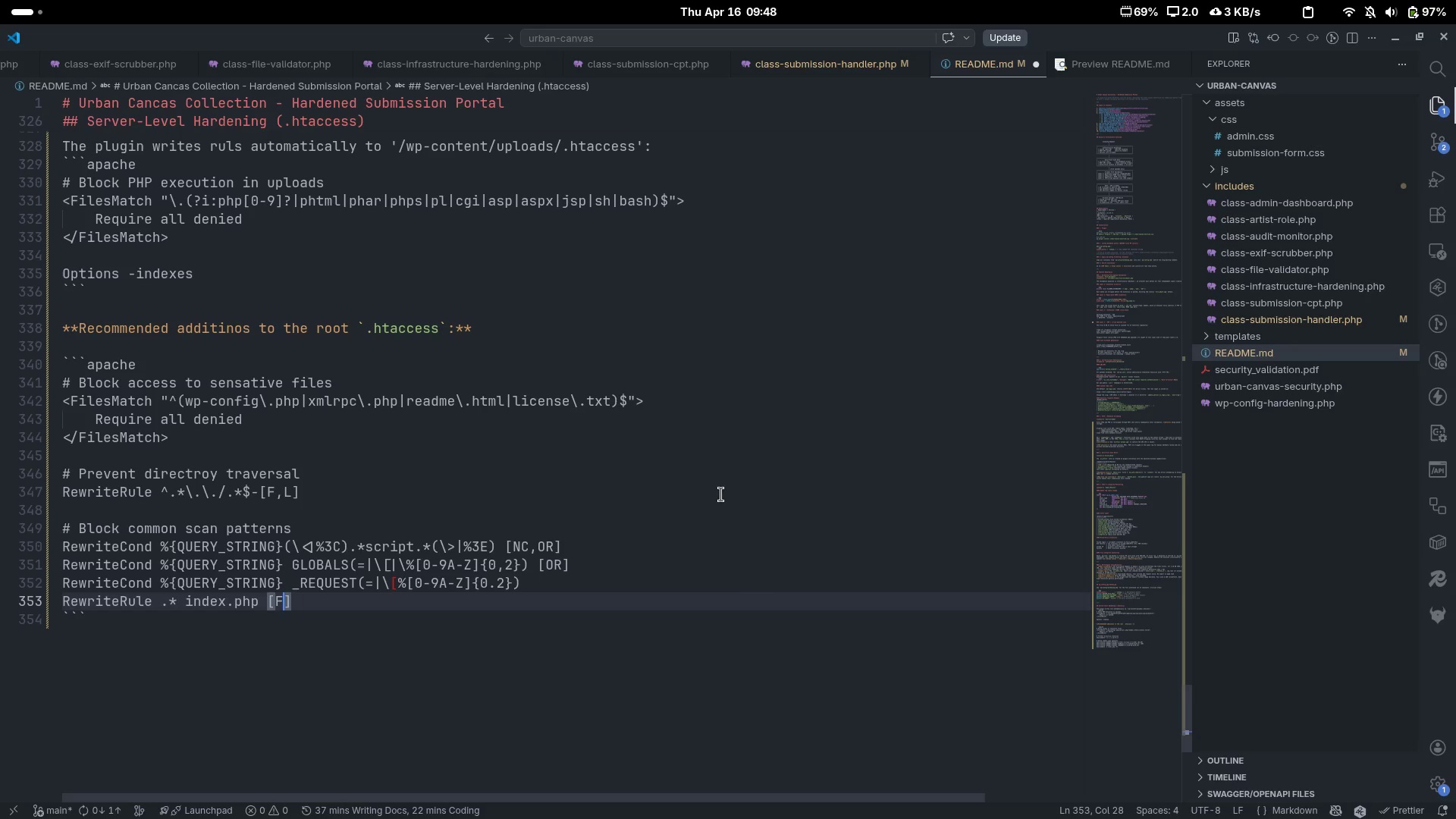 
key(Comma)
 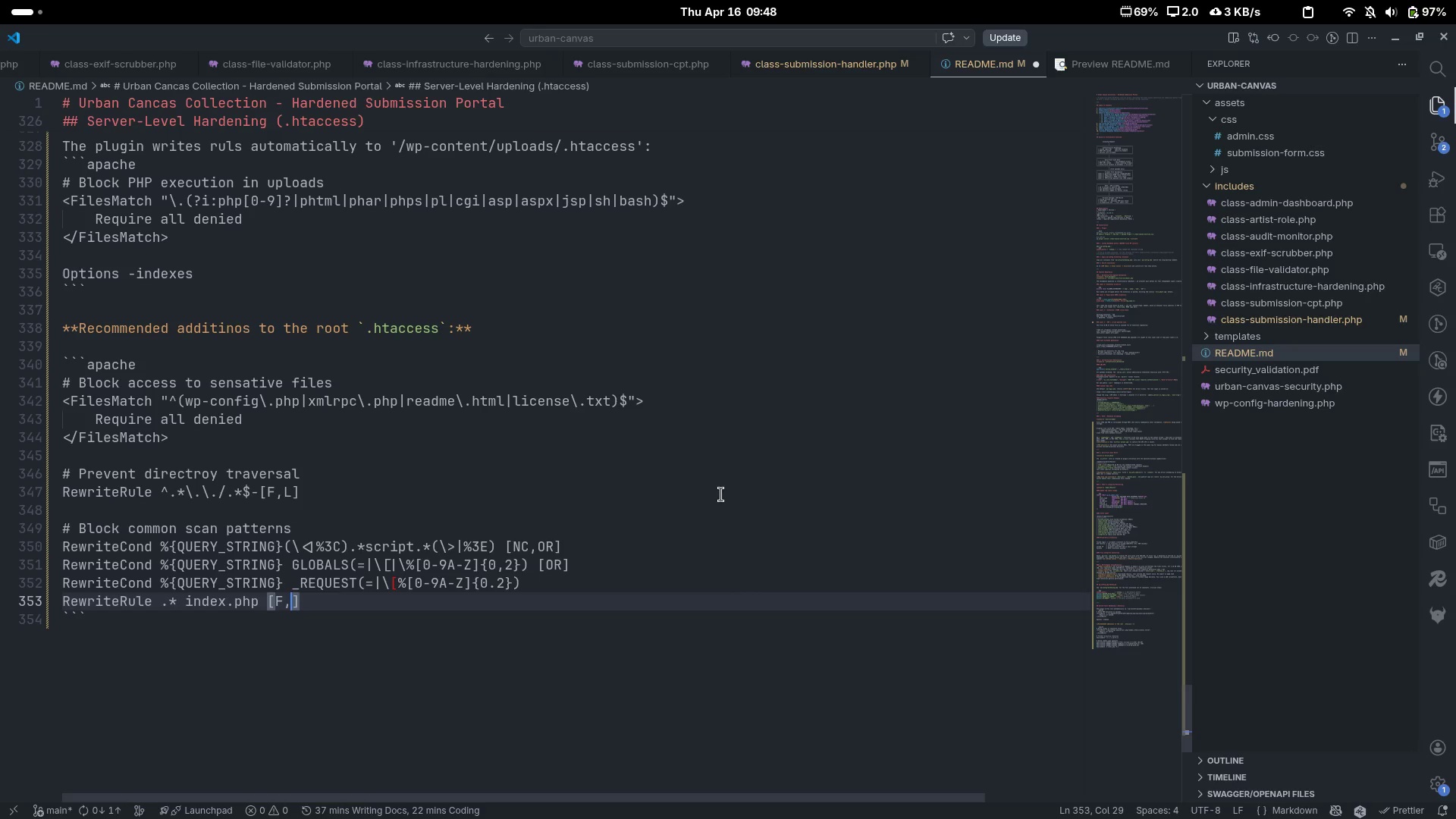 
key(Shift+L)
 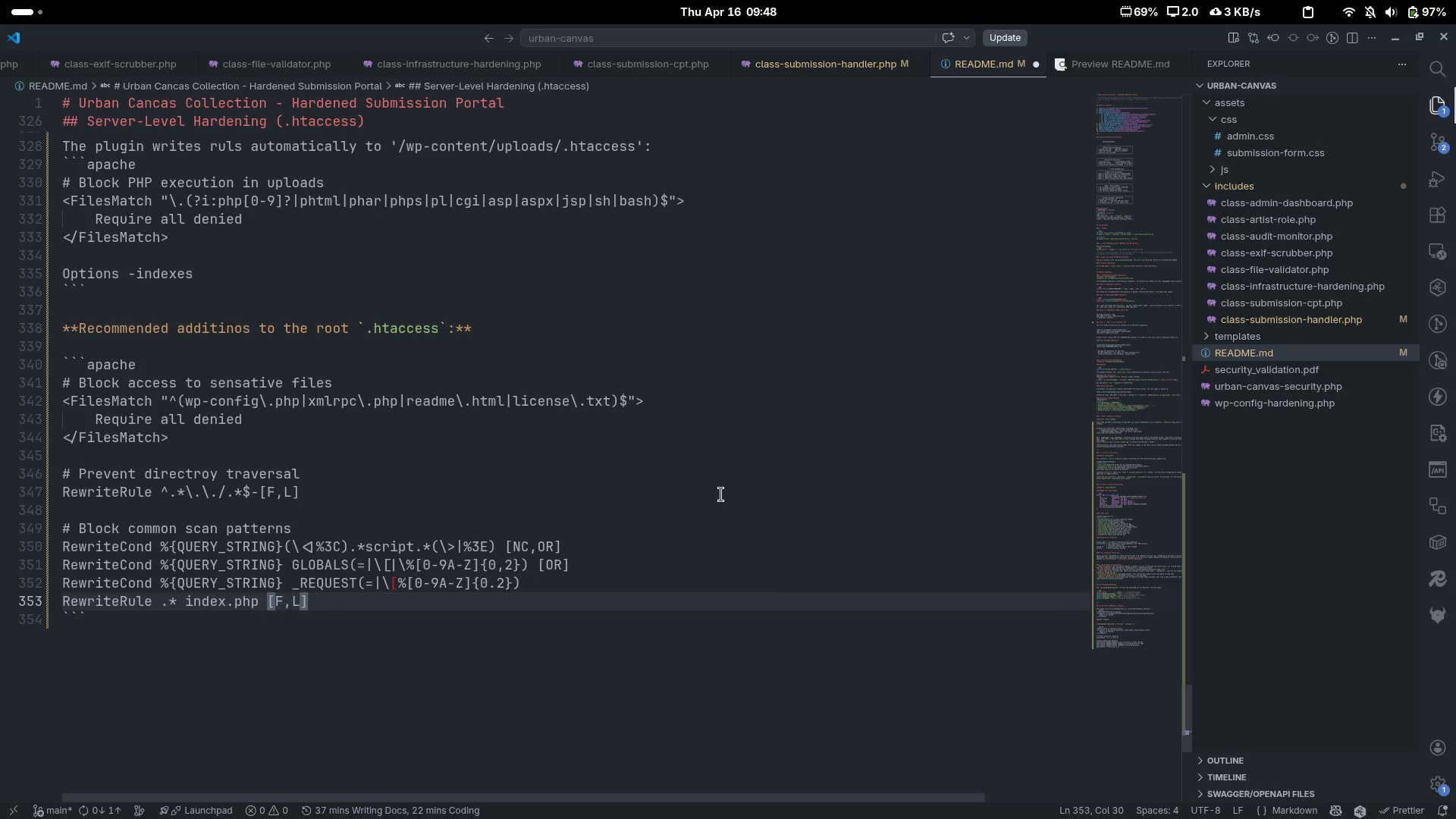 
key(ArrowDown)
 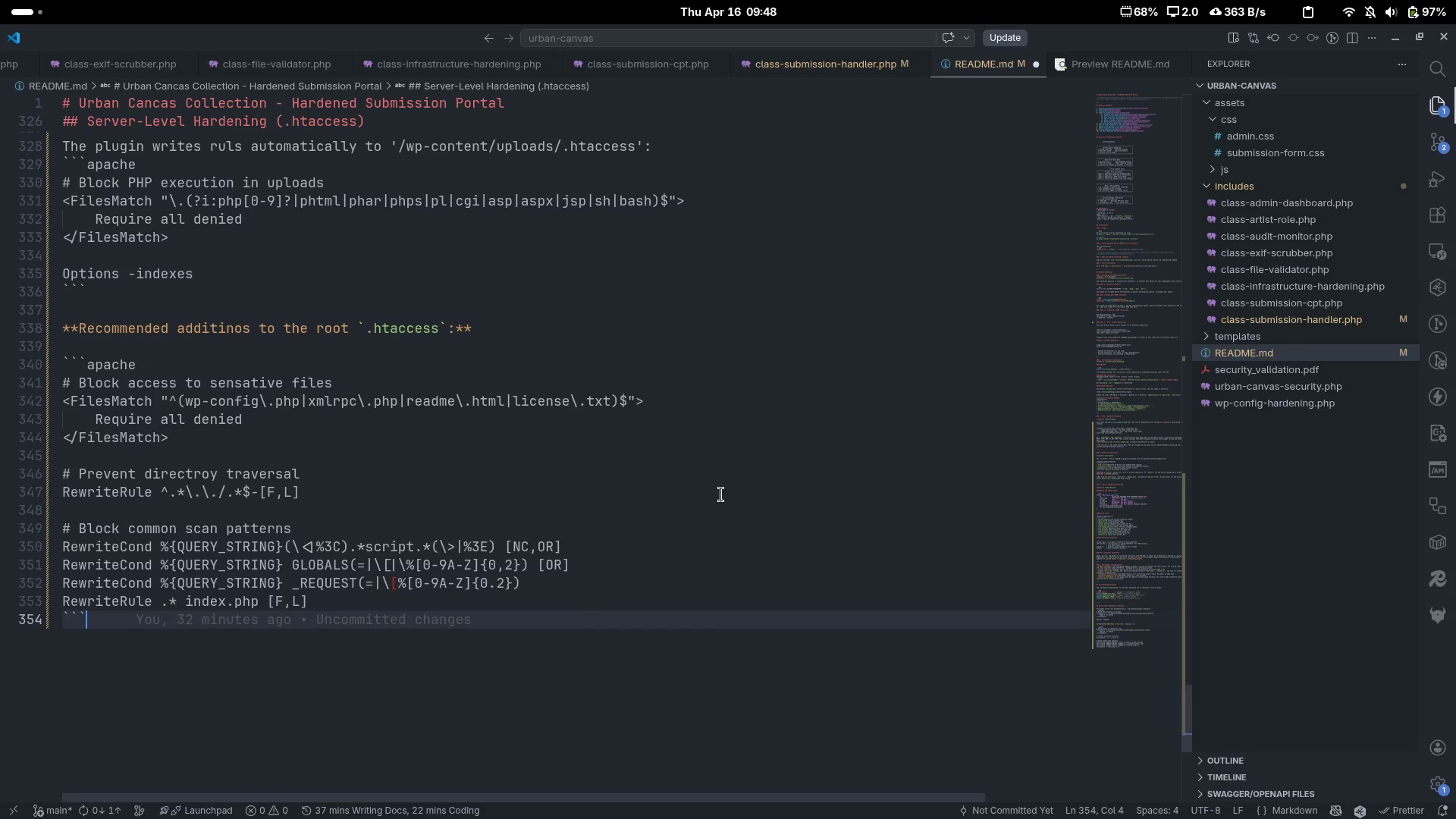 
key(Enter)
 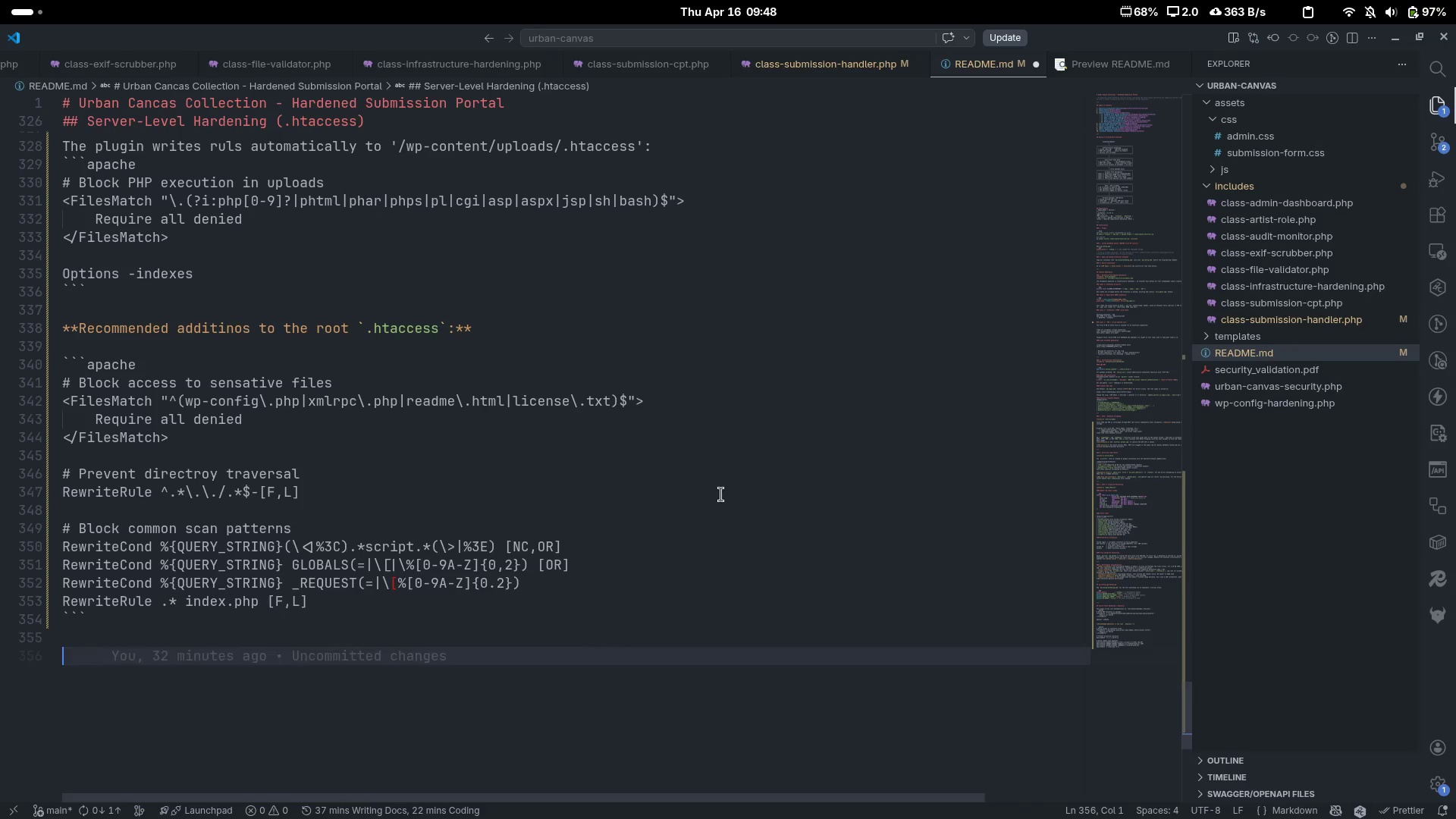 
key(Enter)
 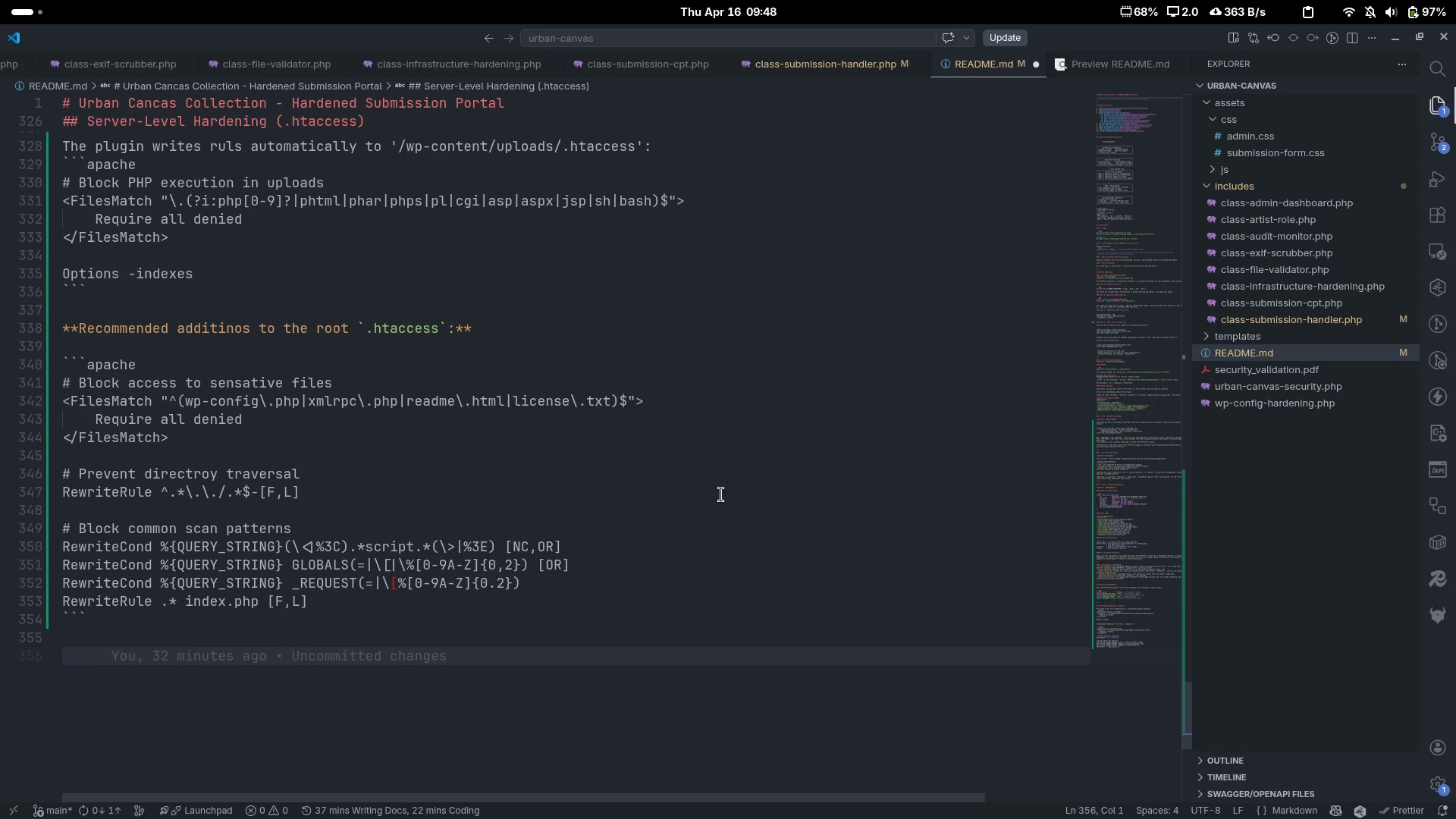 
hold_key(key=ShiftLeft, duration=0.37)
 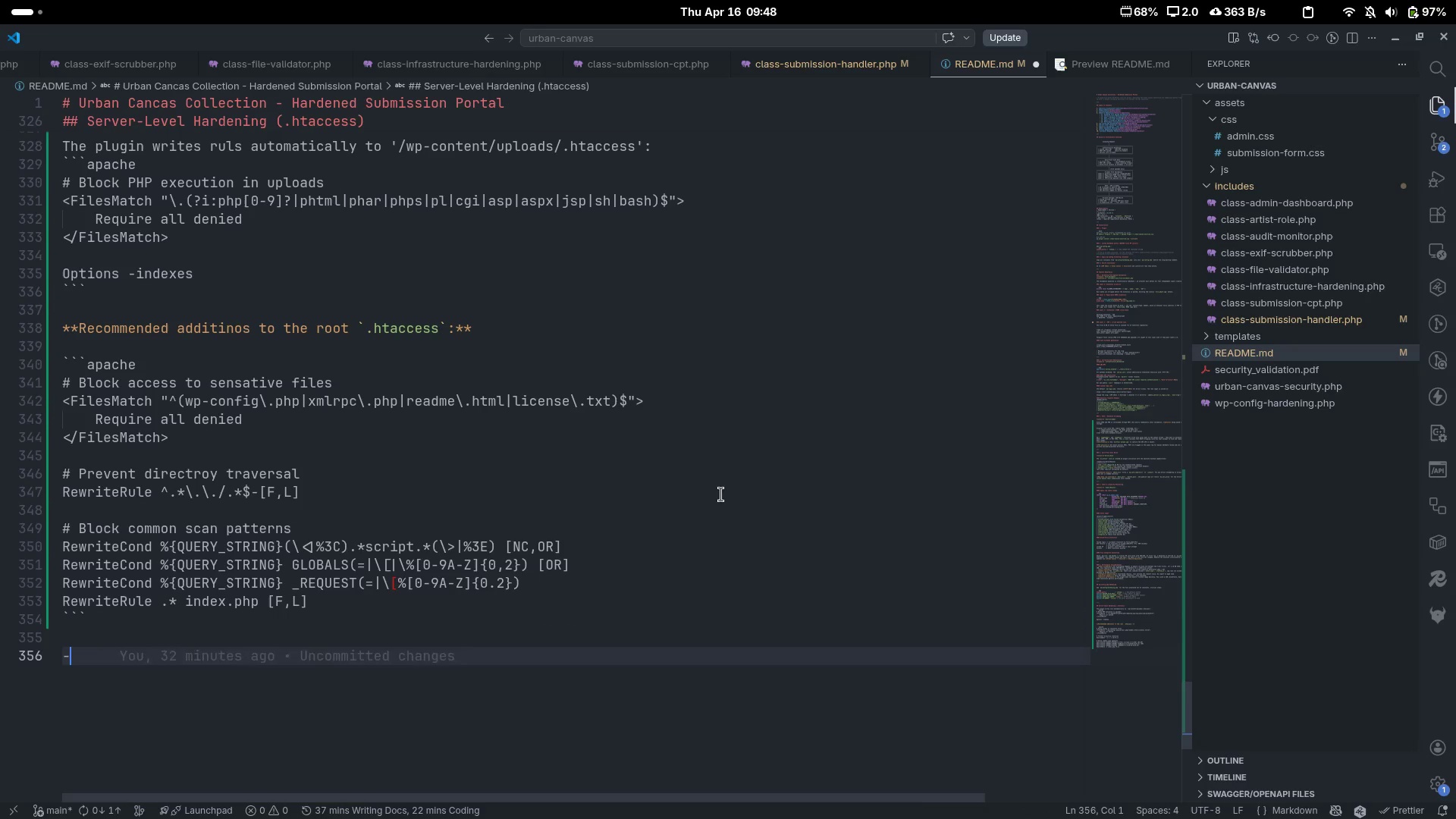 
key(Minus)
 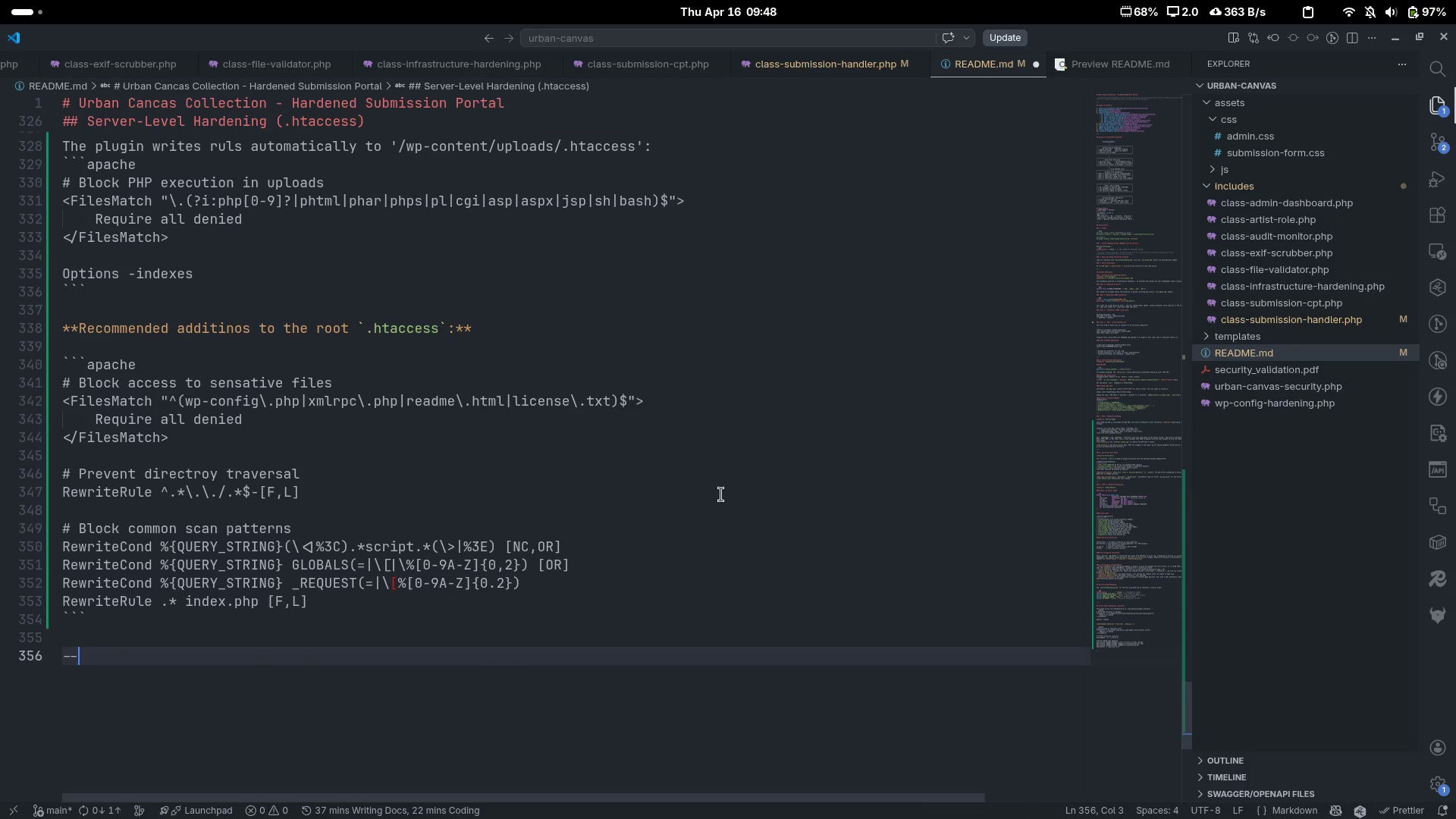 
key(Minus)
 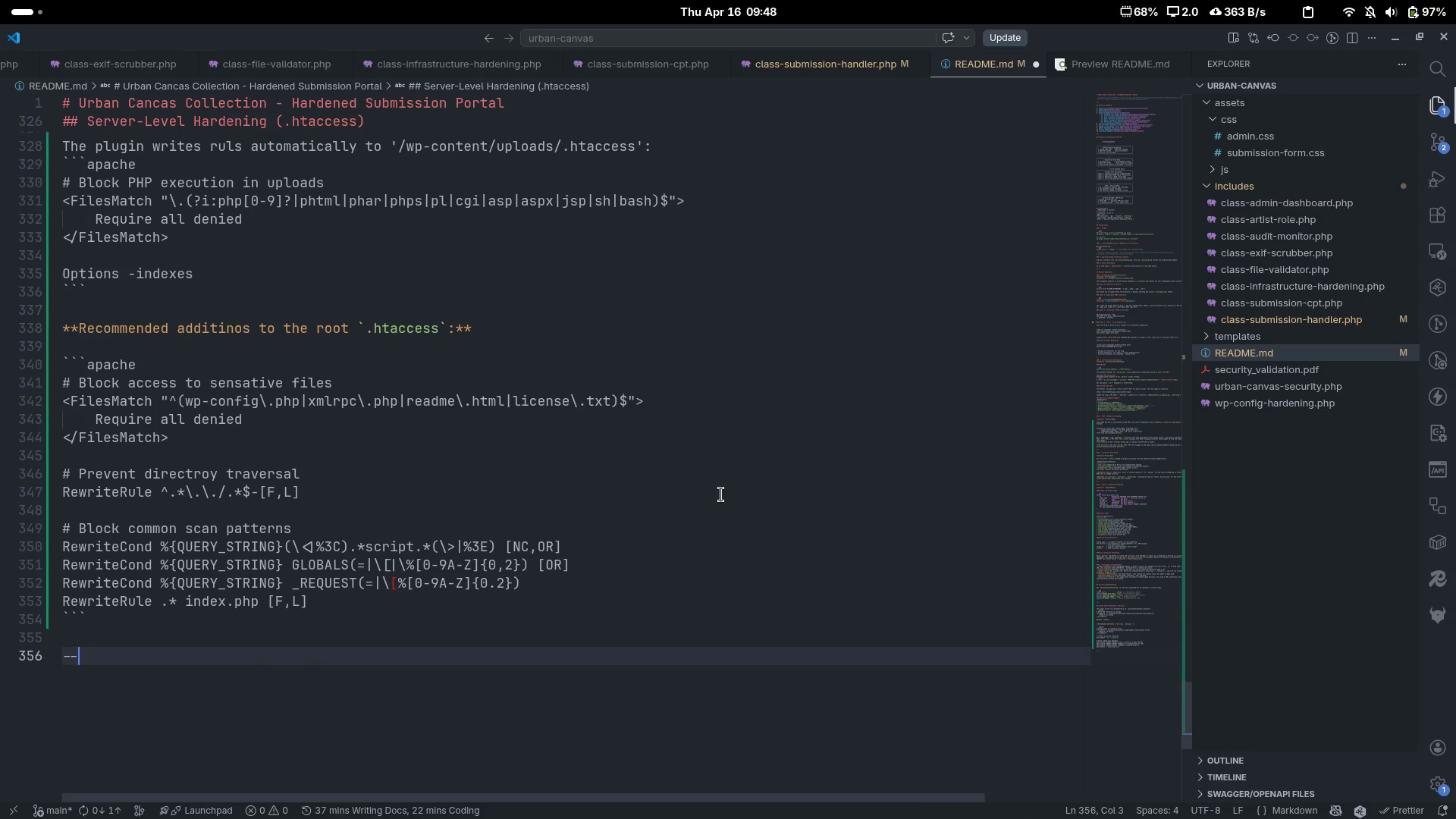 
key(Minus)
 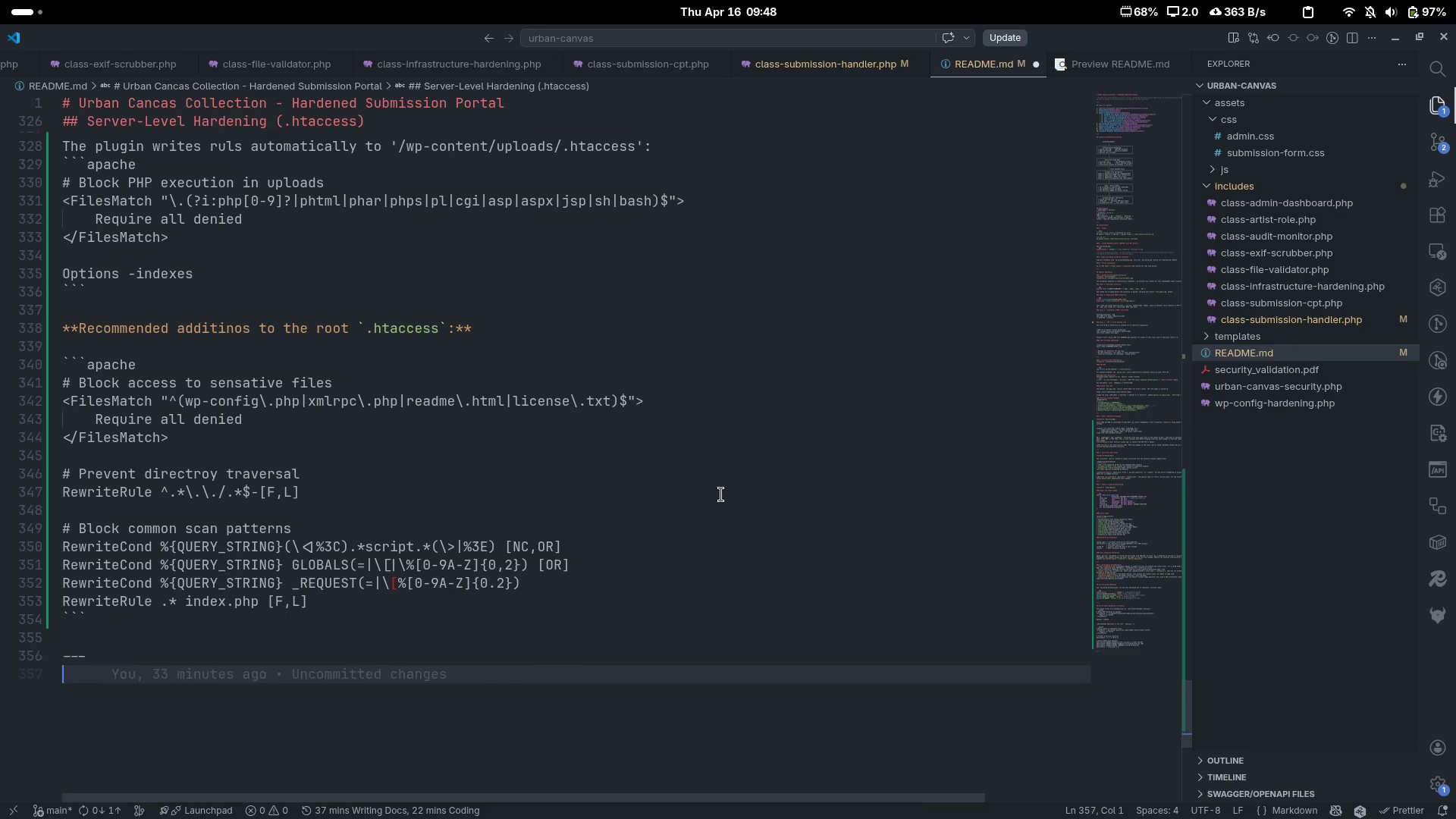 
key(Enter)
 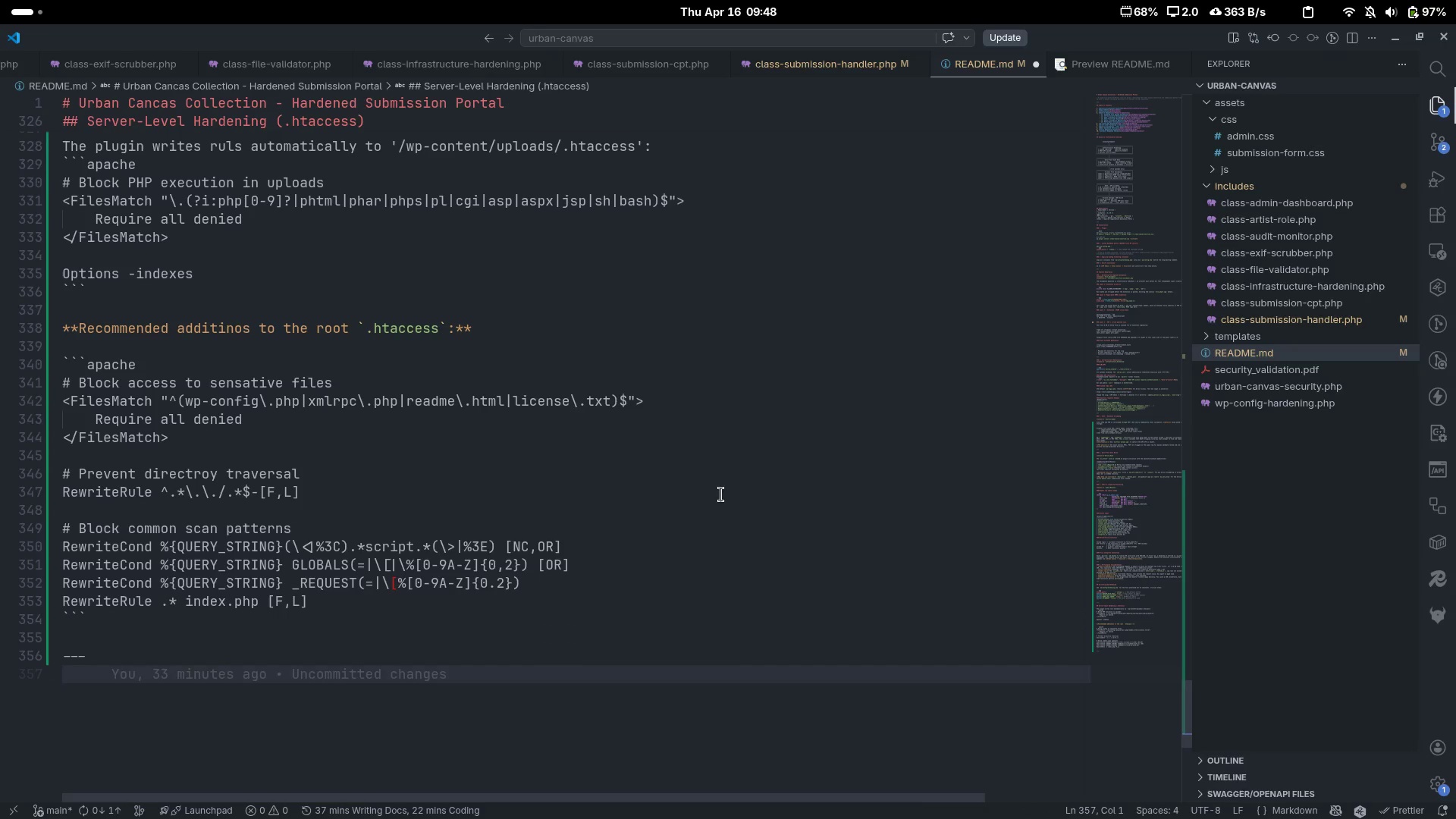 
key(Enter)
 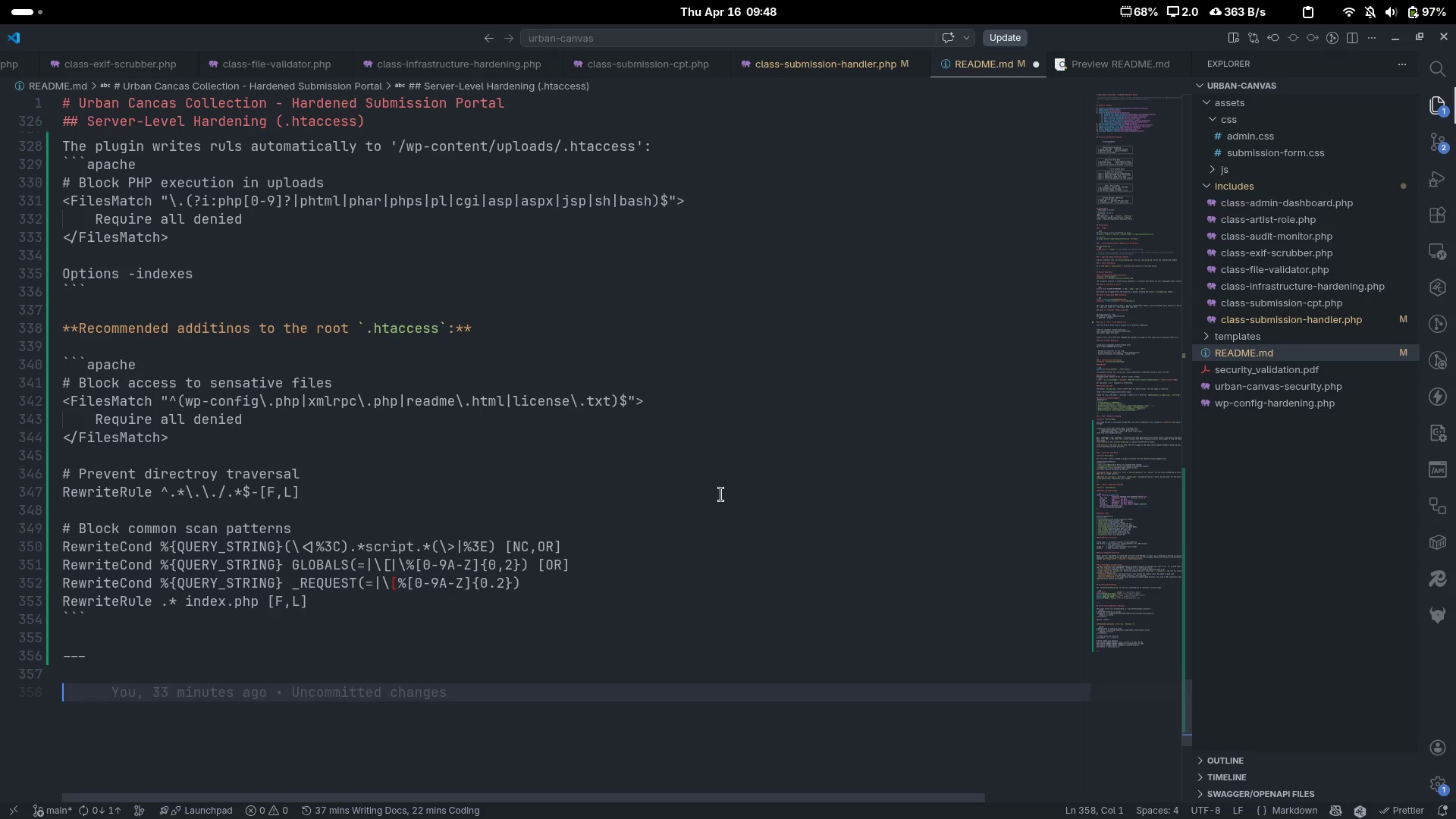 
scroll: coordinate [721, 494], scroll_direction: down, amount: 2.0
 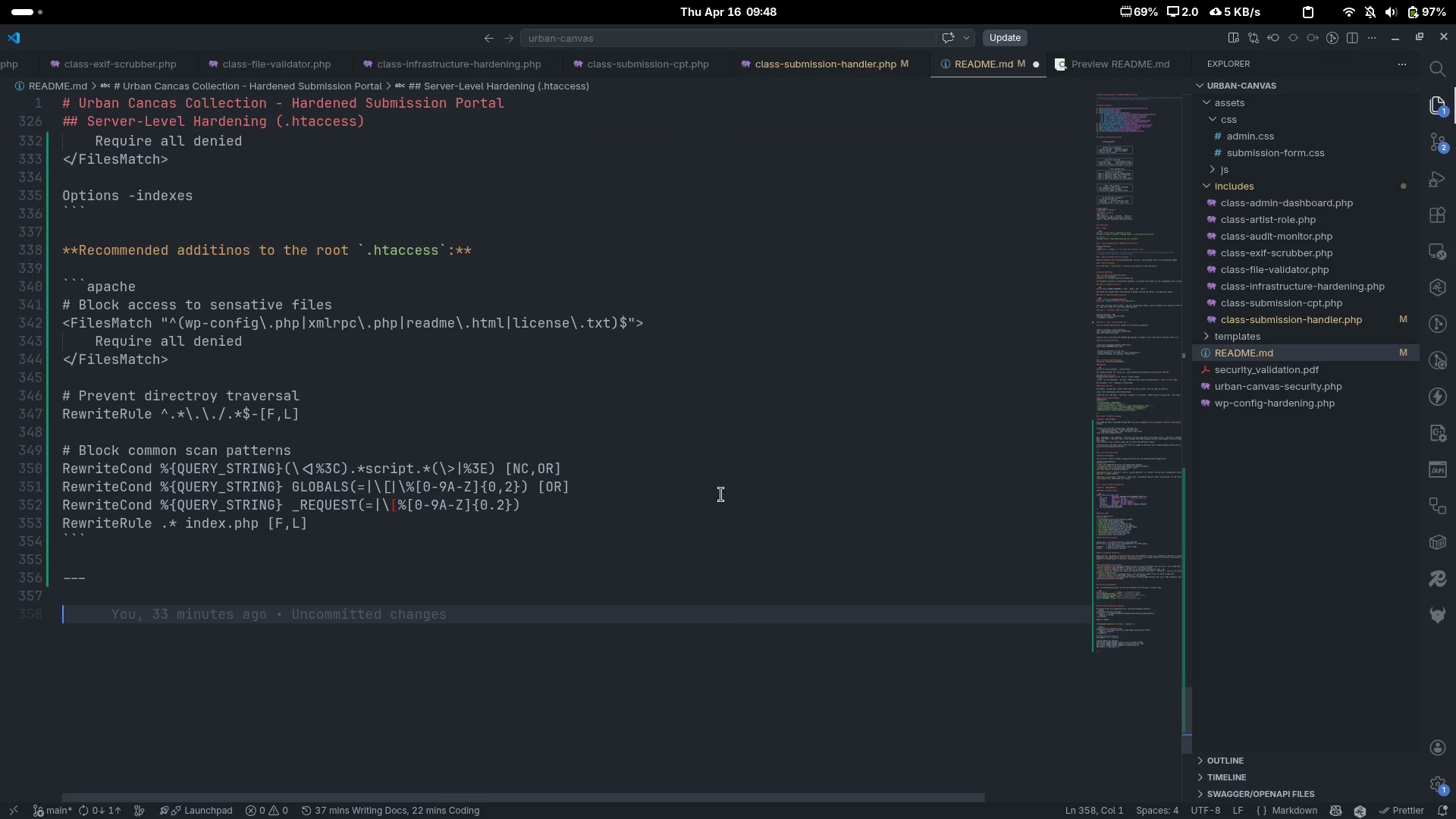 
type(Security Validation - Test Cases)
 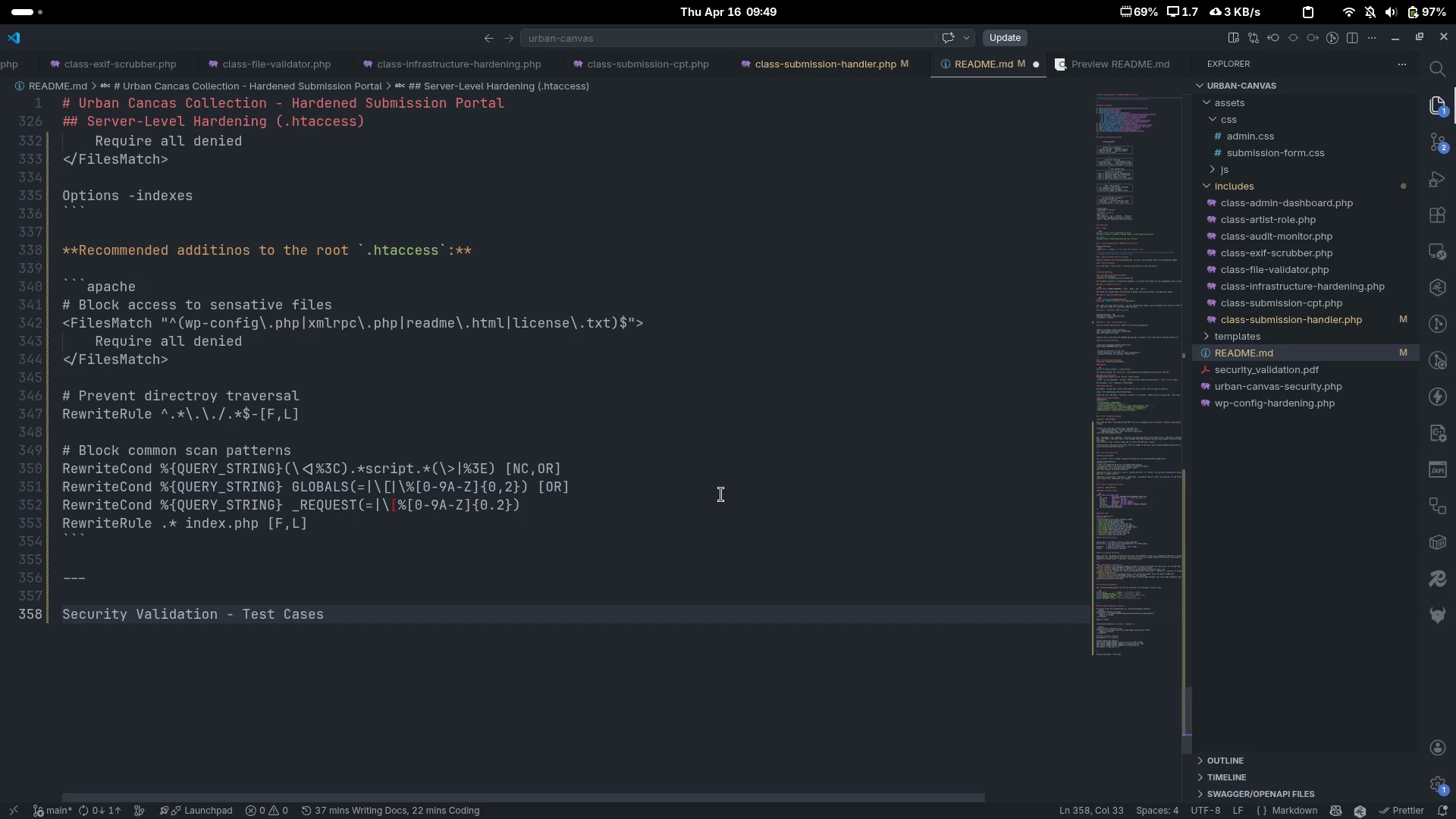 
key(Enter)
 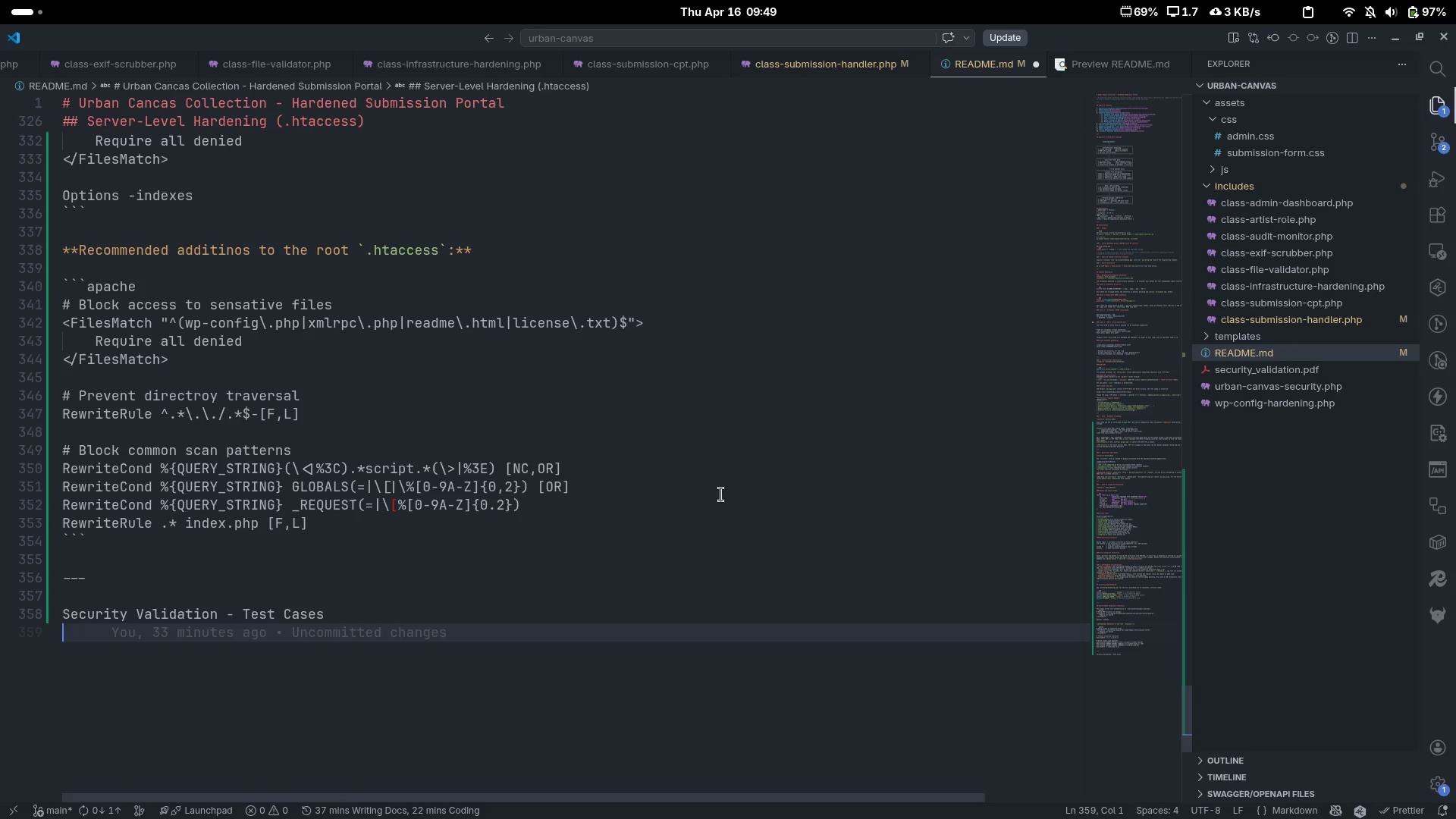 
key(Enter)
 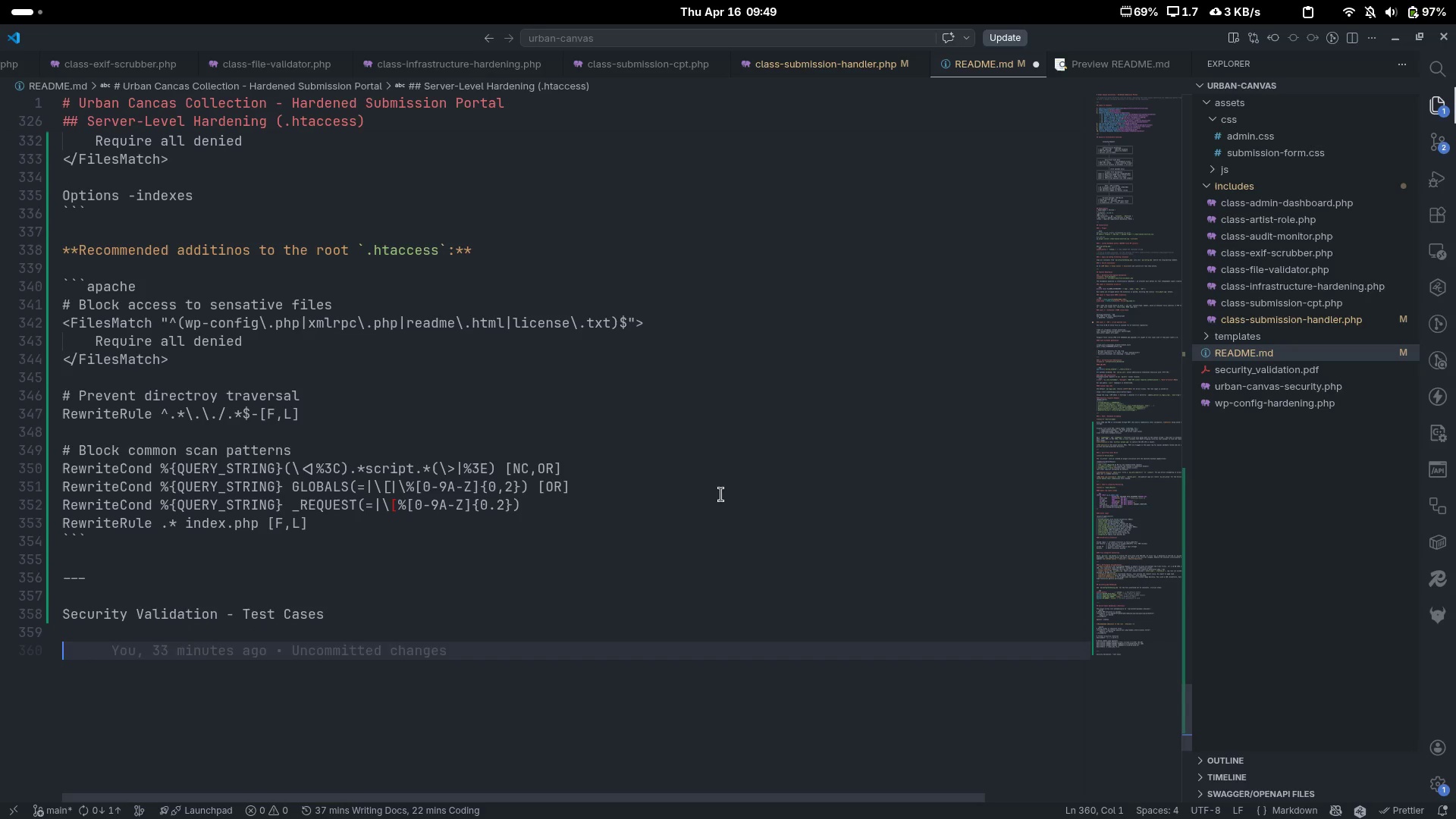 
type(These tests demonstrate the system acrve)
key(Backspace)
key(Backspace)
type(ve)
key(Backspace)
key(Backspace)
key(Backspace)
type(tivel rejecting attacks.)
 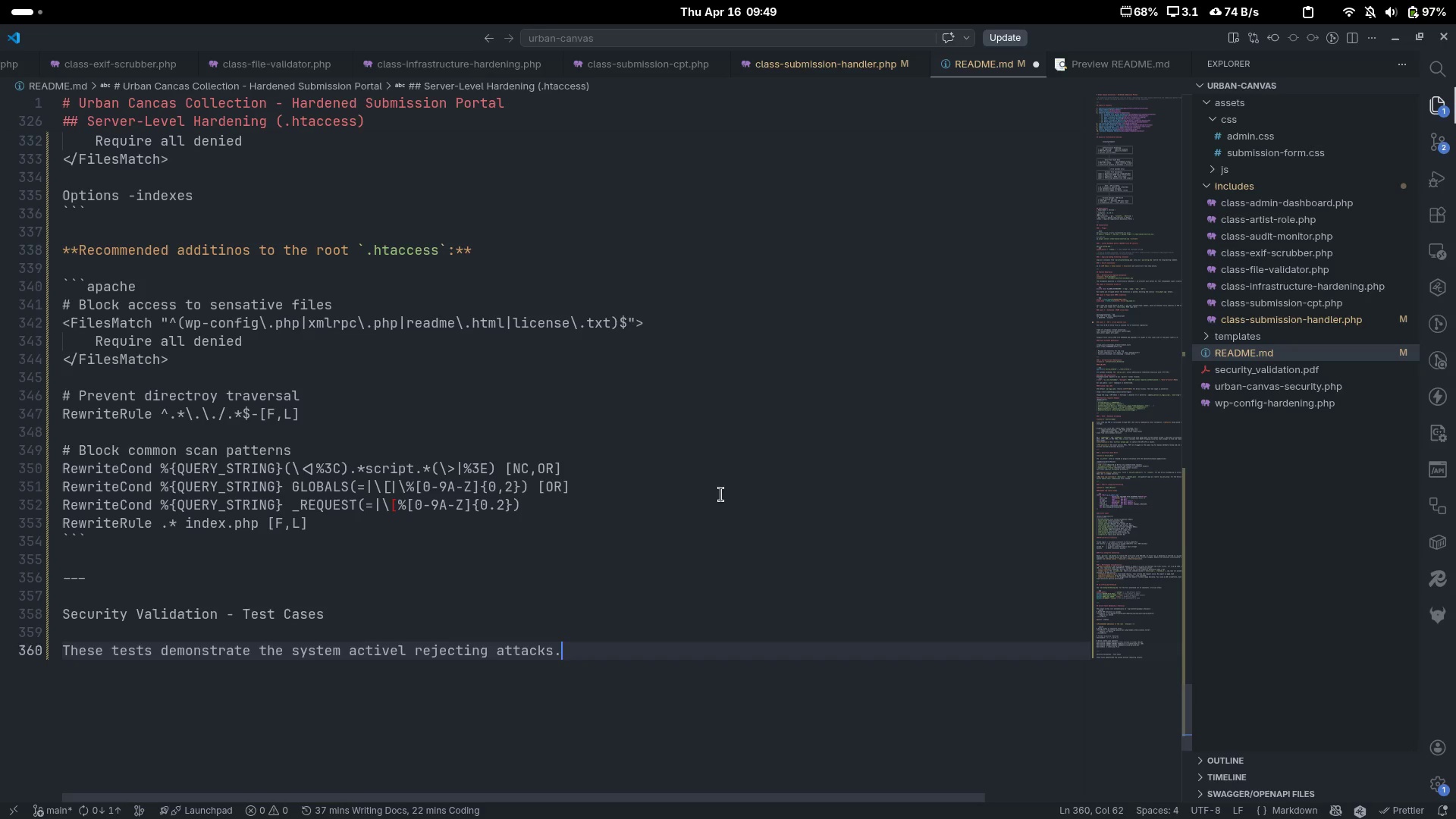 
key(Enter)
 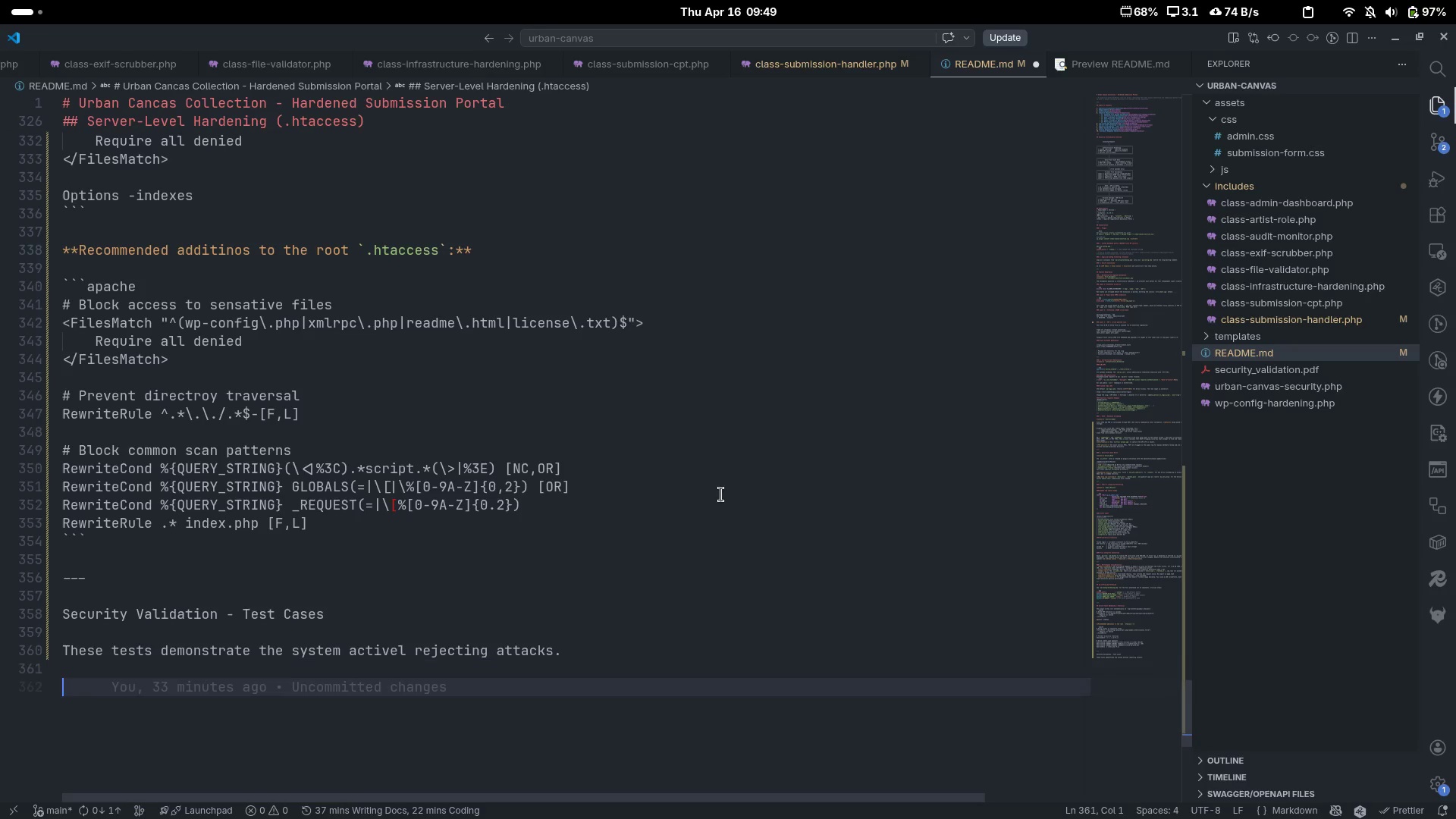 
key(Enter)
 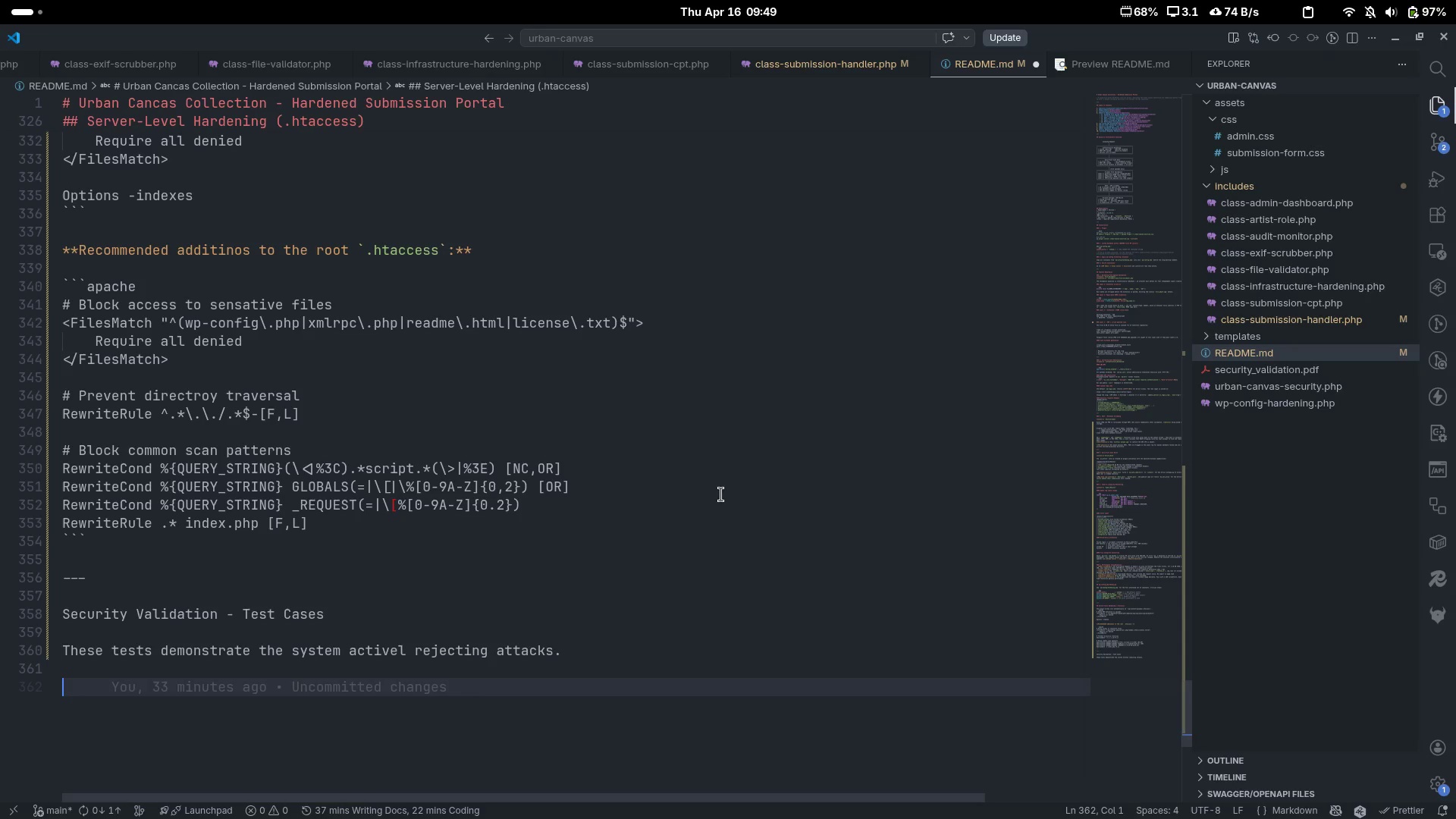 
type(### TC-o1)
key(Backspace)
key(Backspace)
type(01: PHP fil )
key(Backspace)
type(e disguised as JPG)
 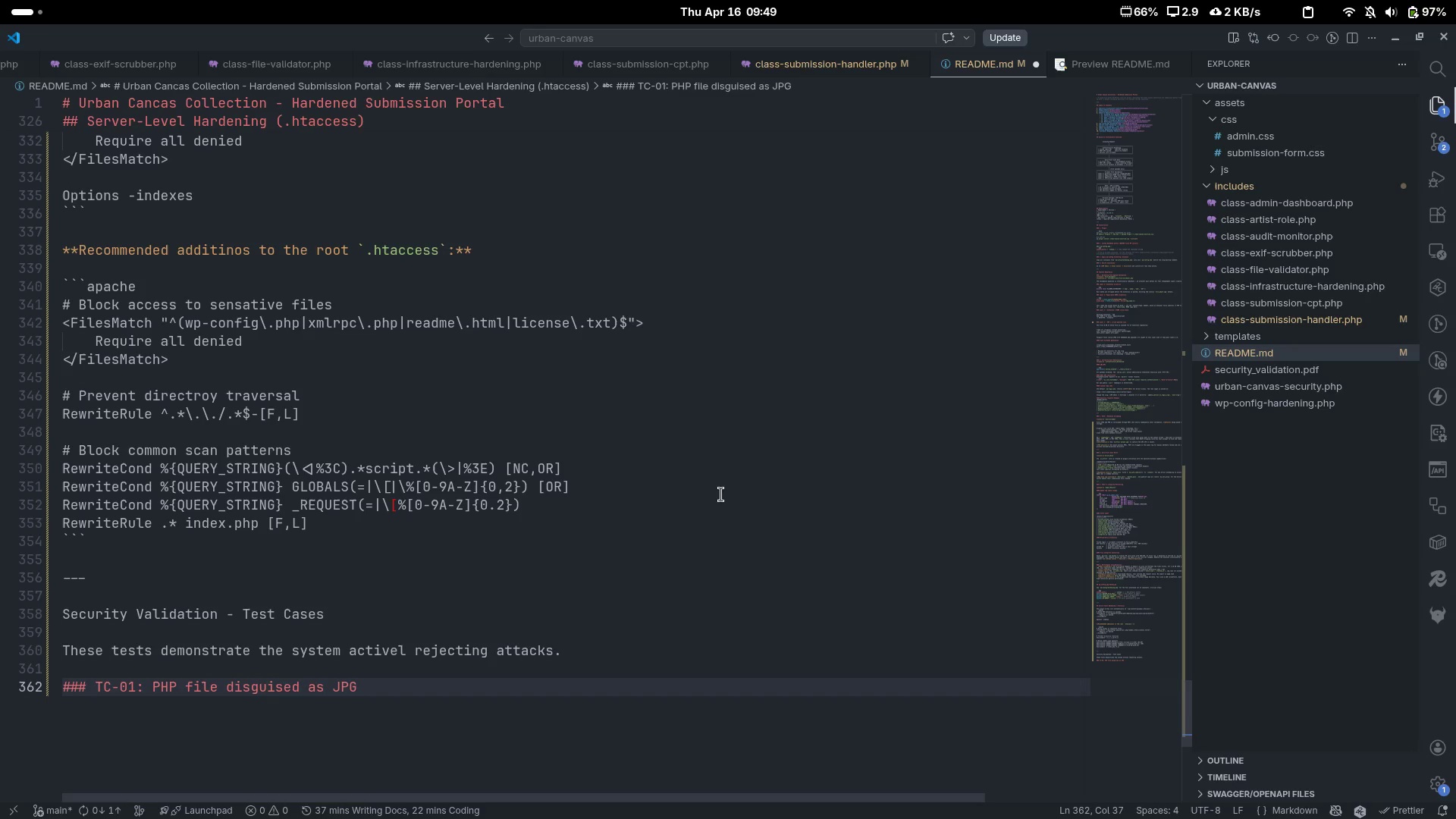 
key(Enter)
 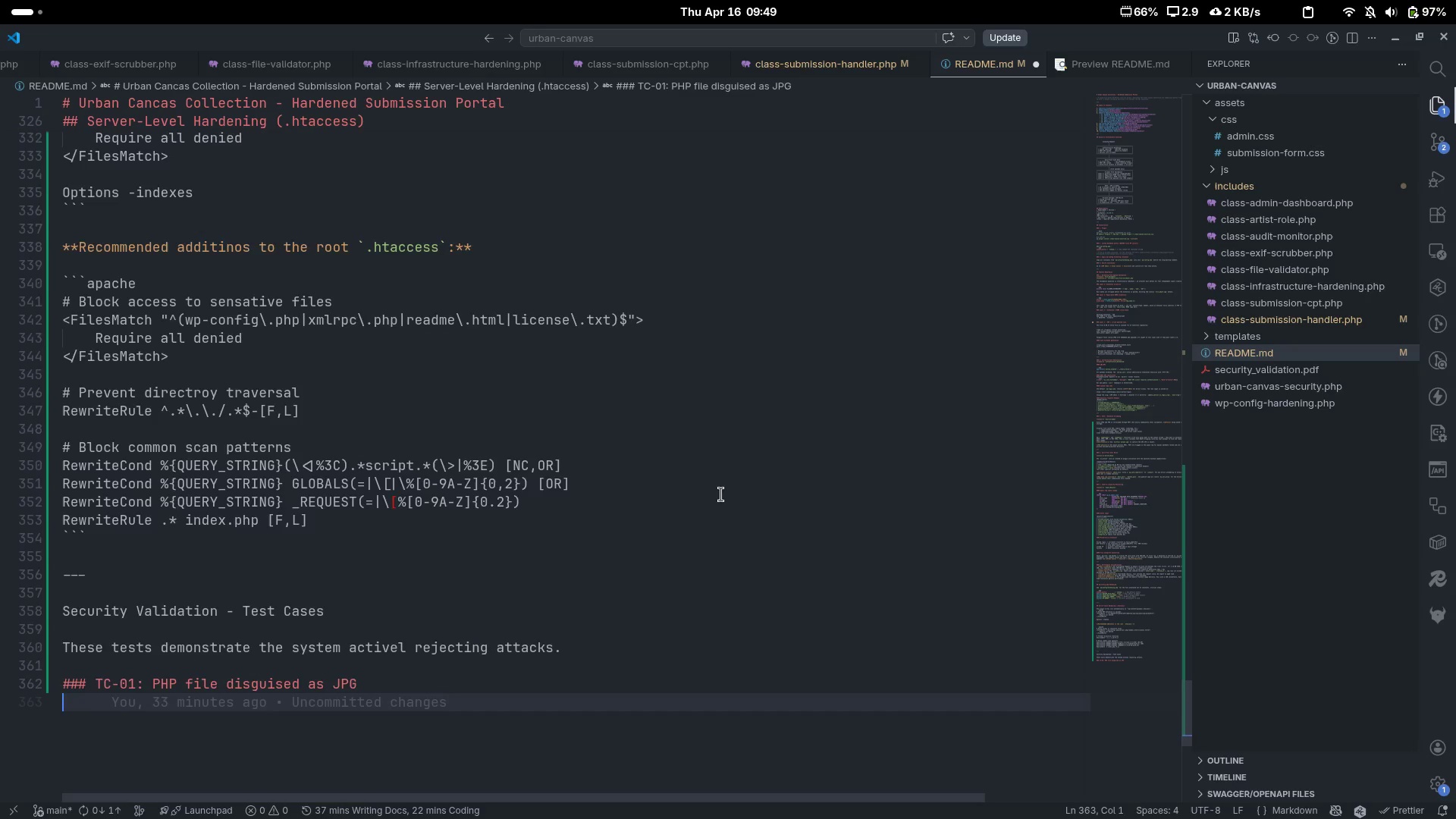 
key(Enter)
 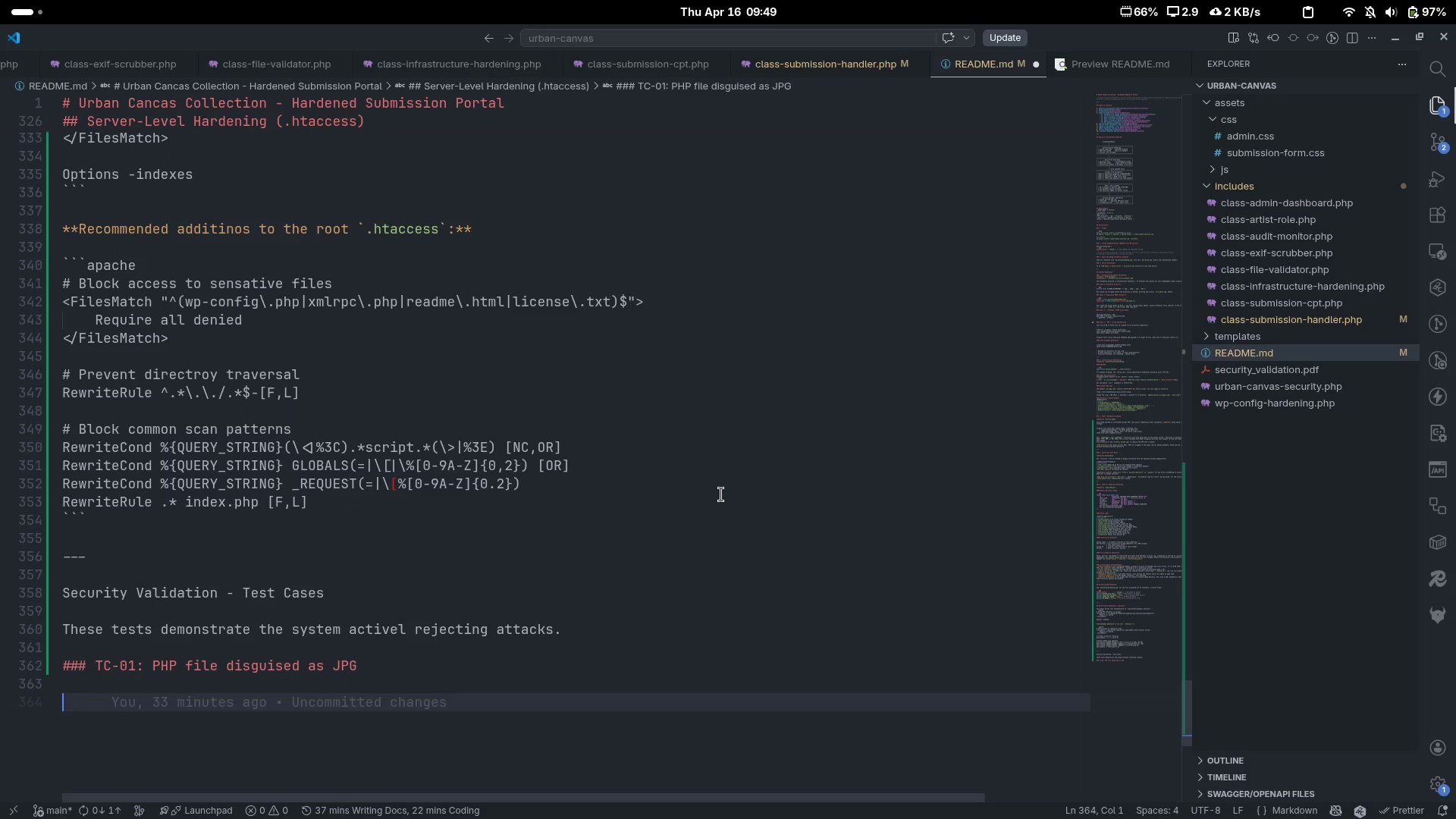 
type(```bash)
 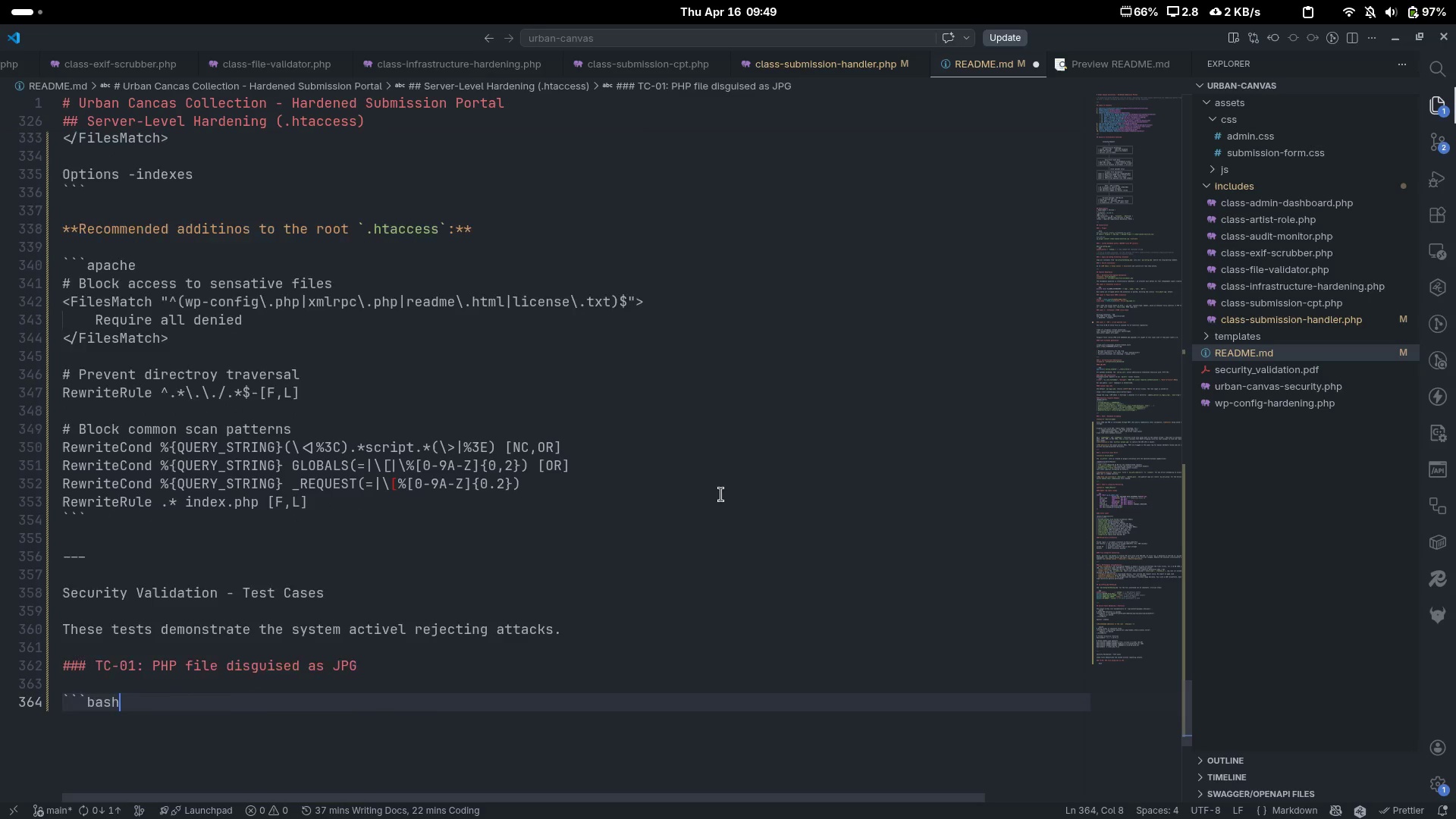 
key(Enter)
 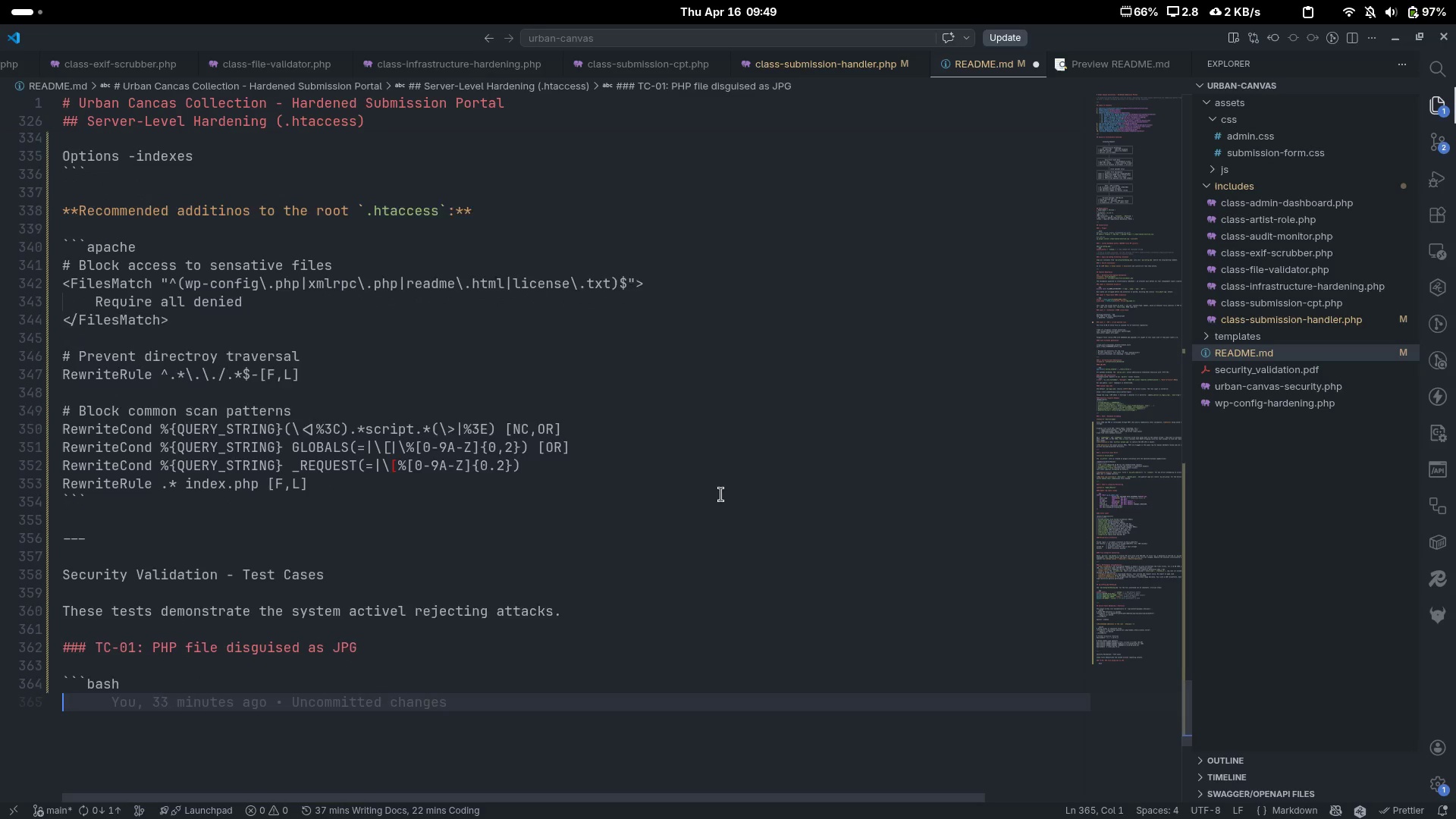 
key(Enter)
 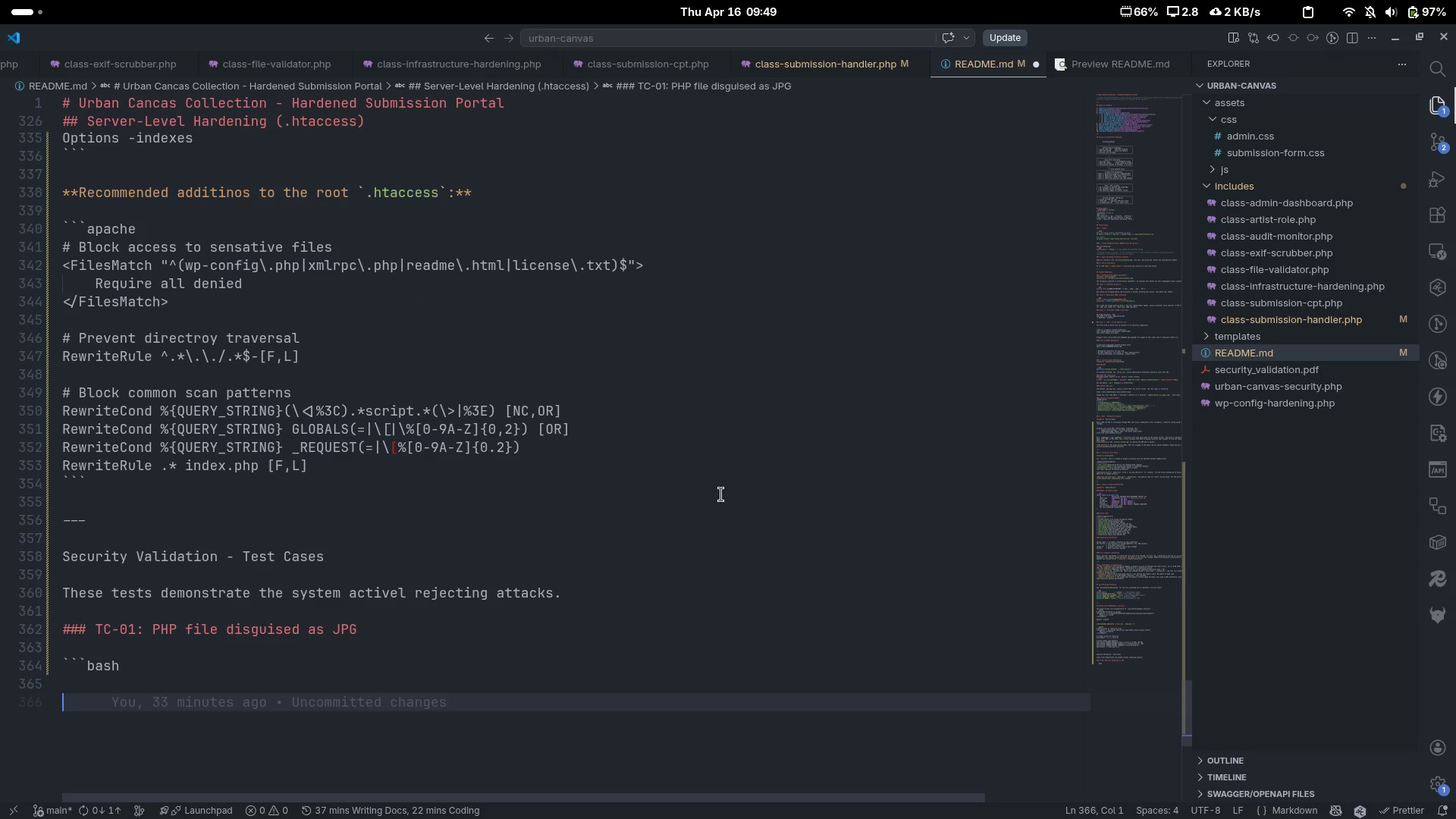 
key(Backquote)
 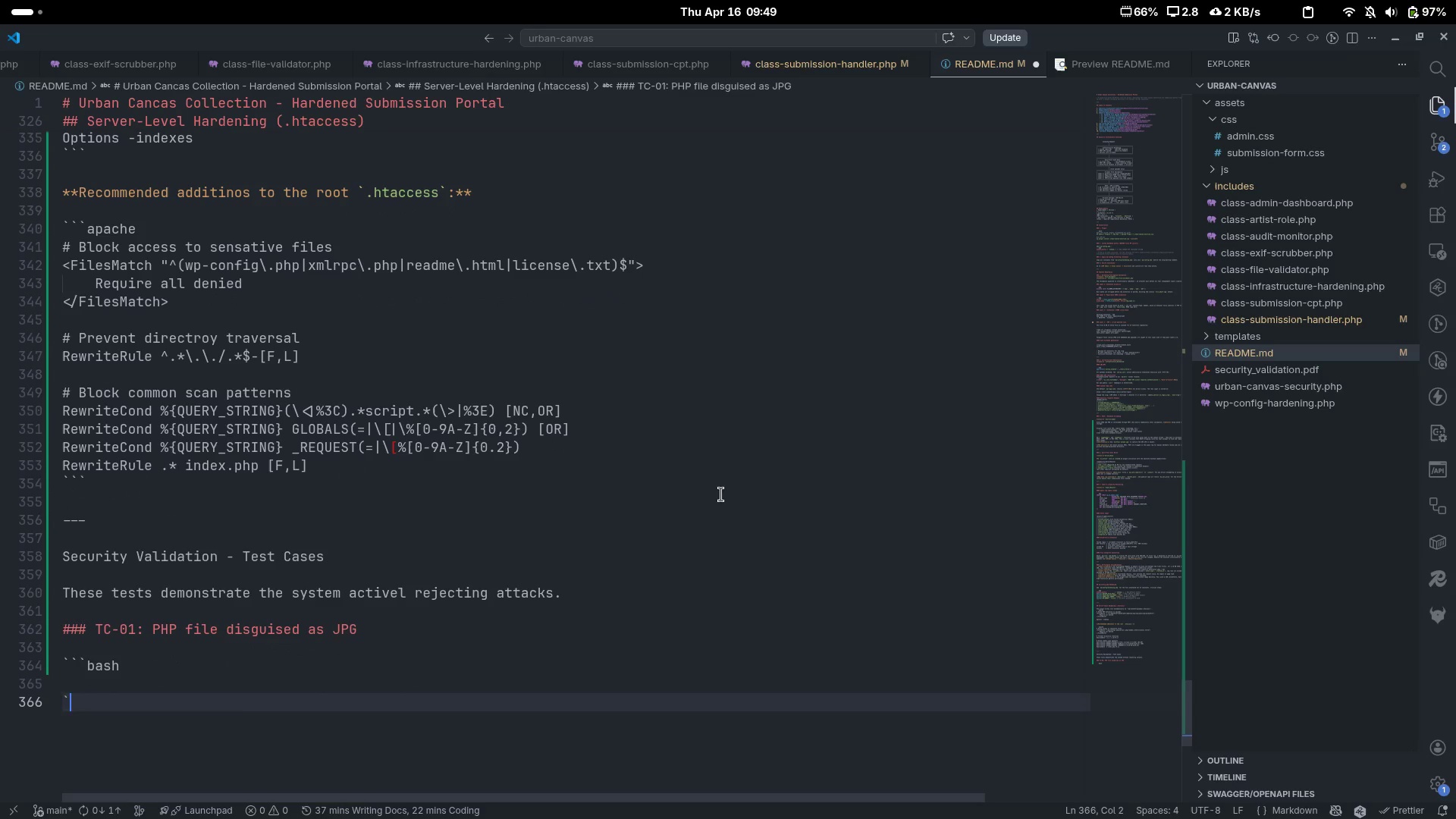 
key(Backquote)
 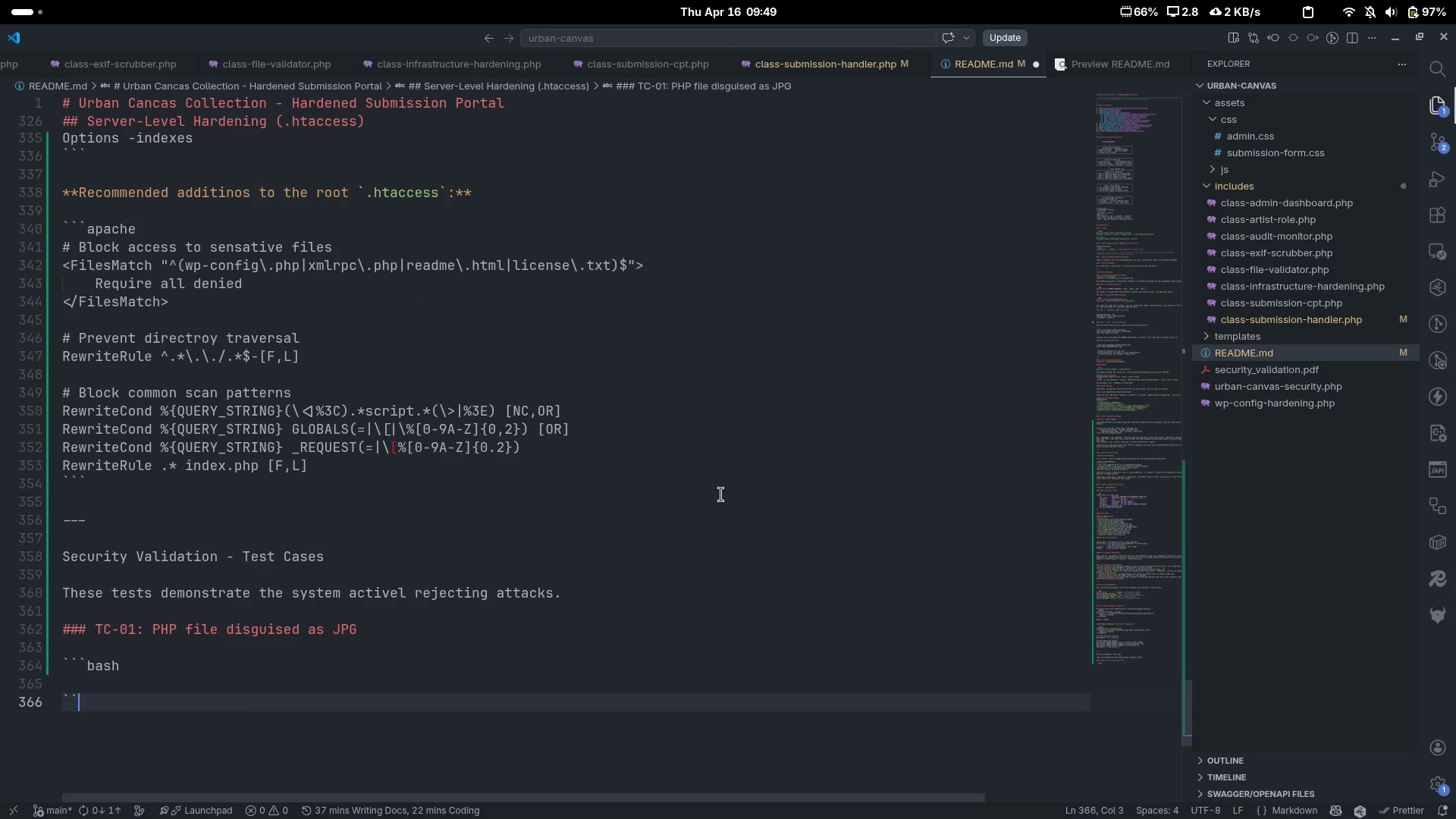 
key(Backquote)
 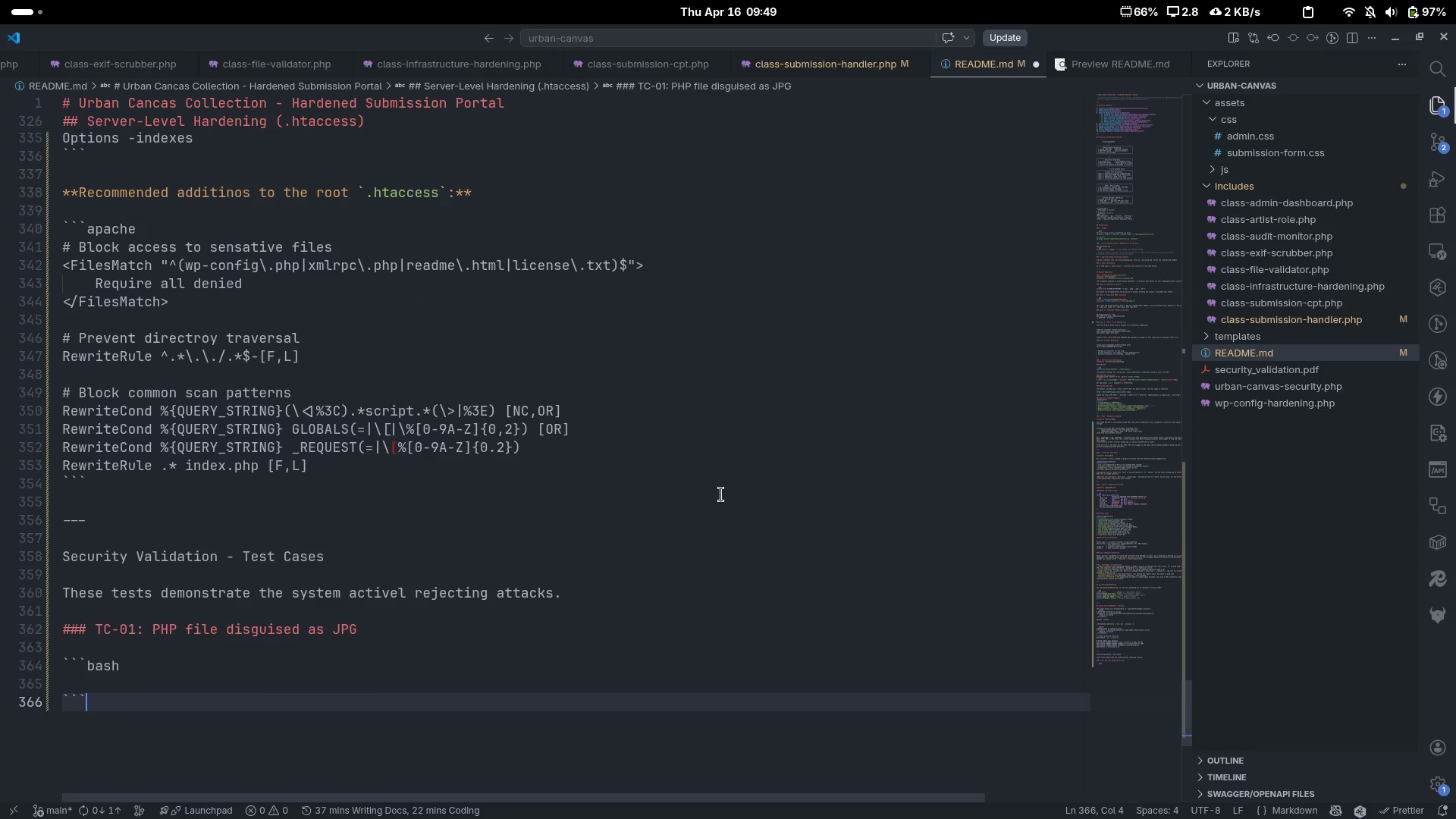 
key(ArrowUp)
 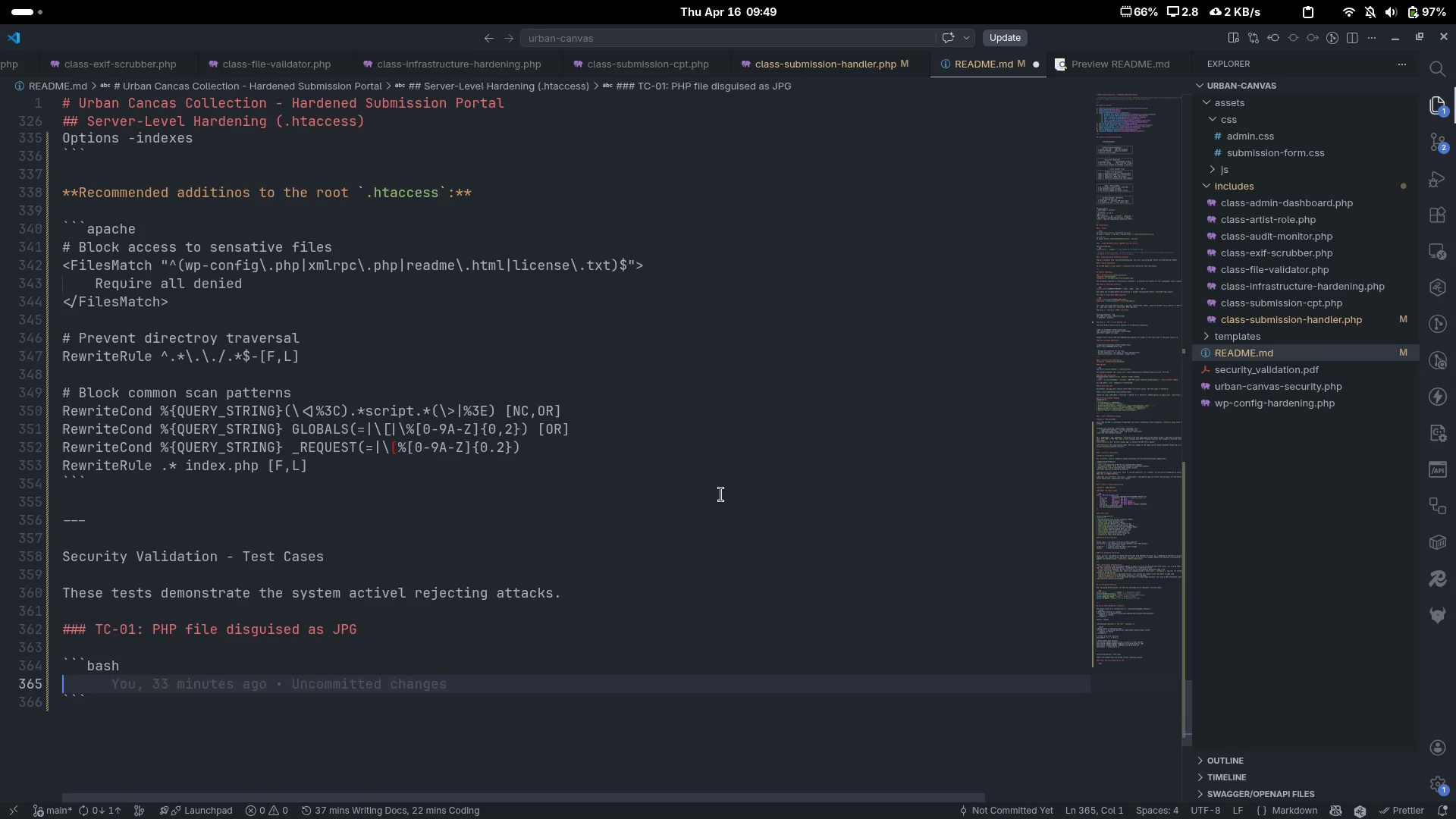 
key(ArrowDown)
 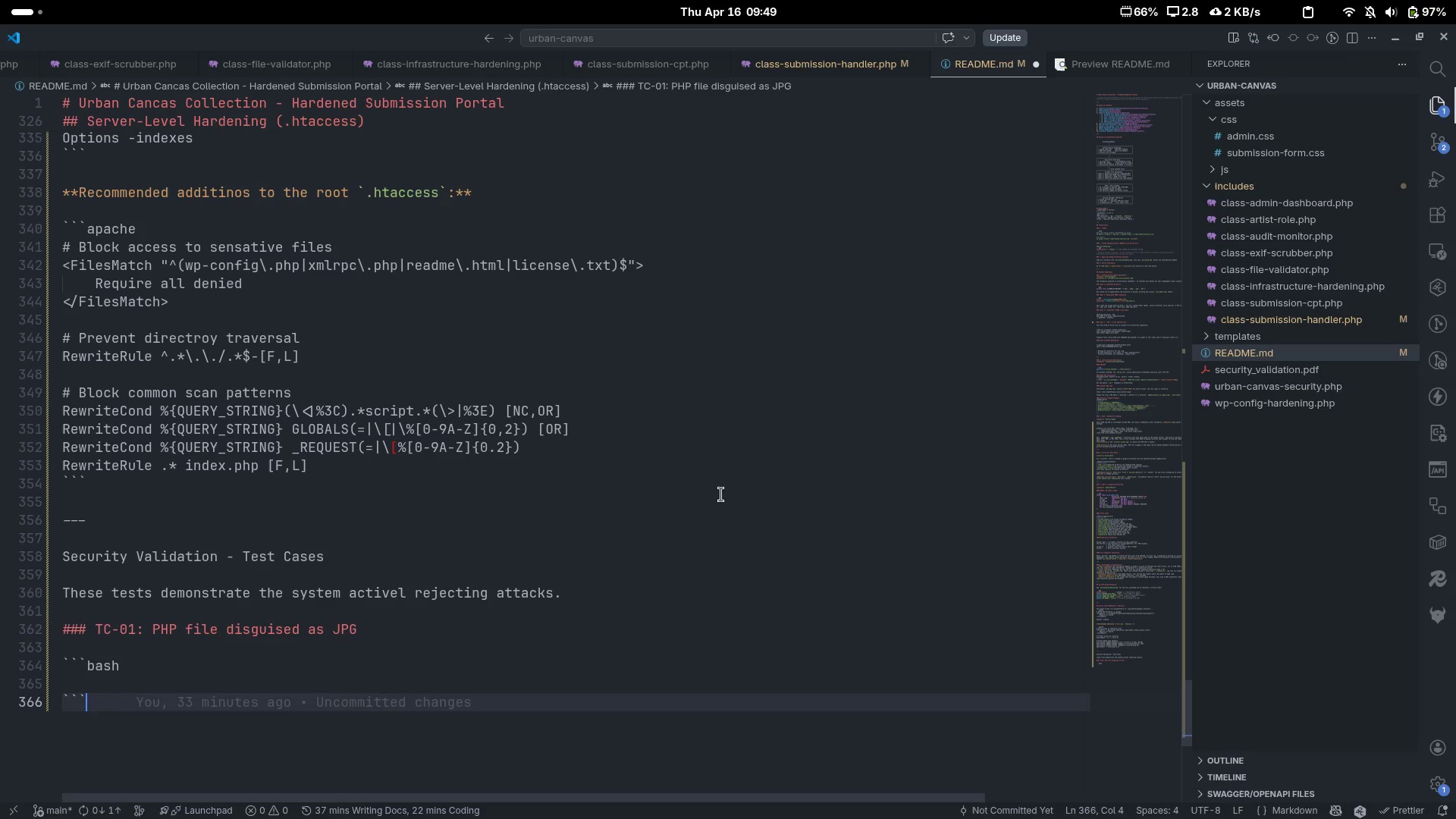 
key(ArrowUp)
 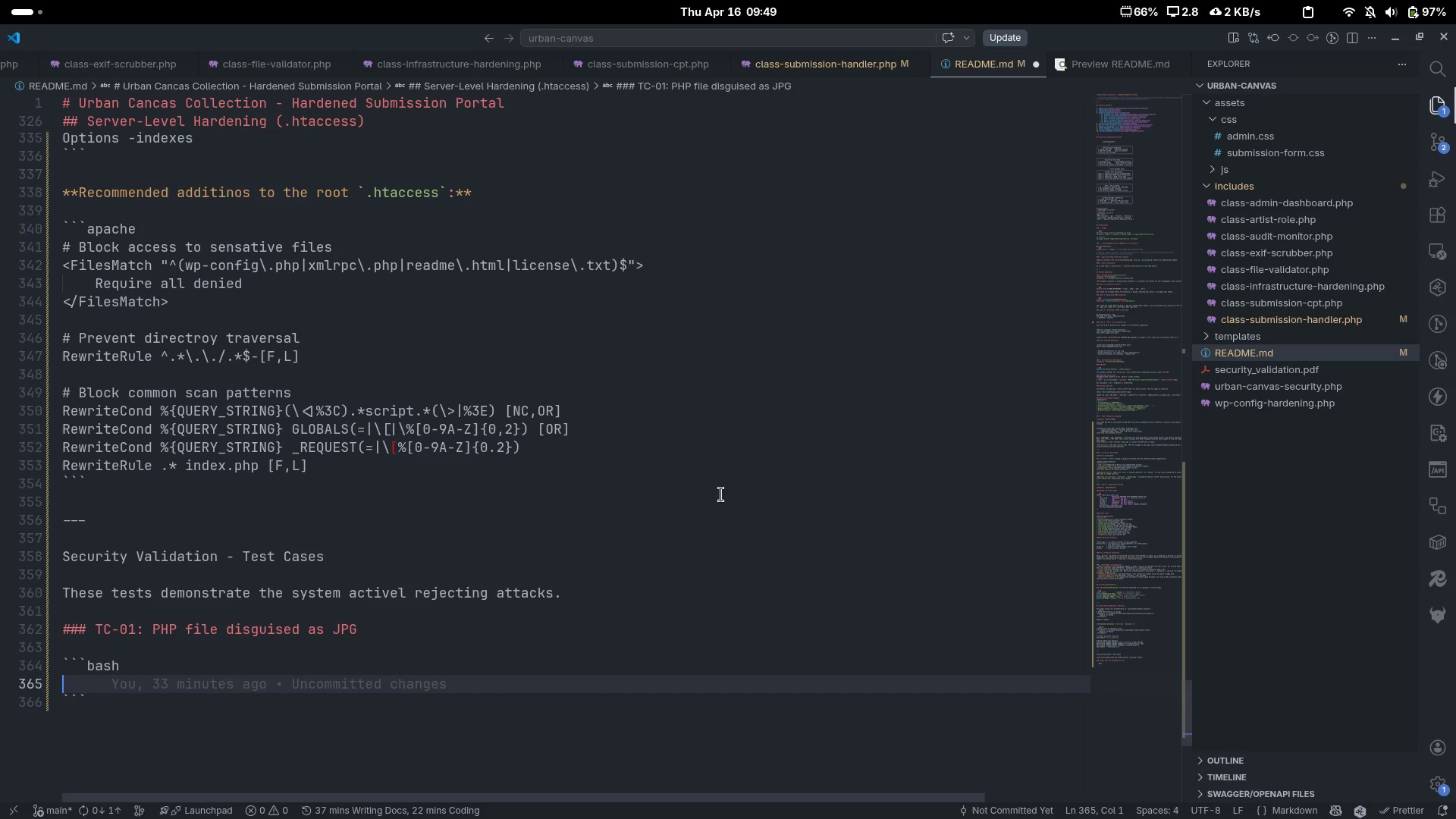 
type(# Create a PHP webshell with JPEF)
key(Backspace)
type(G magic bytes pretended)
 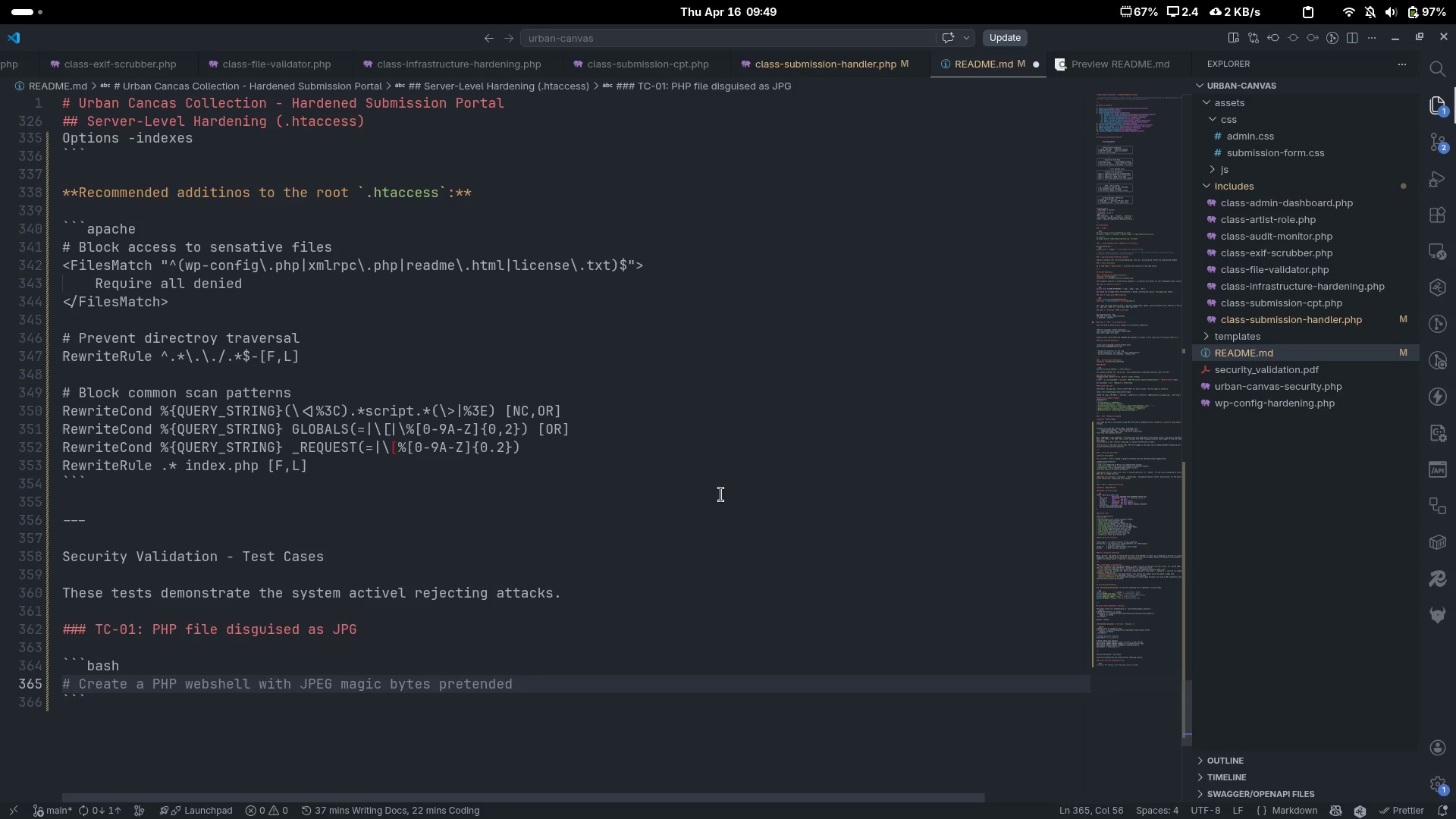 
 